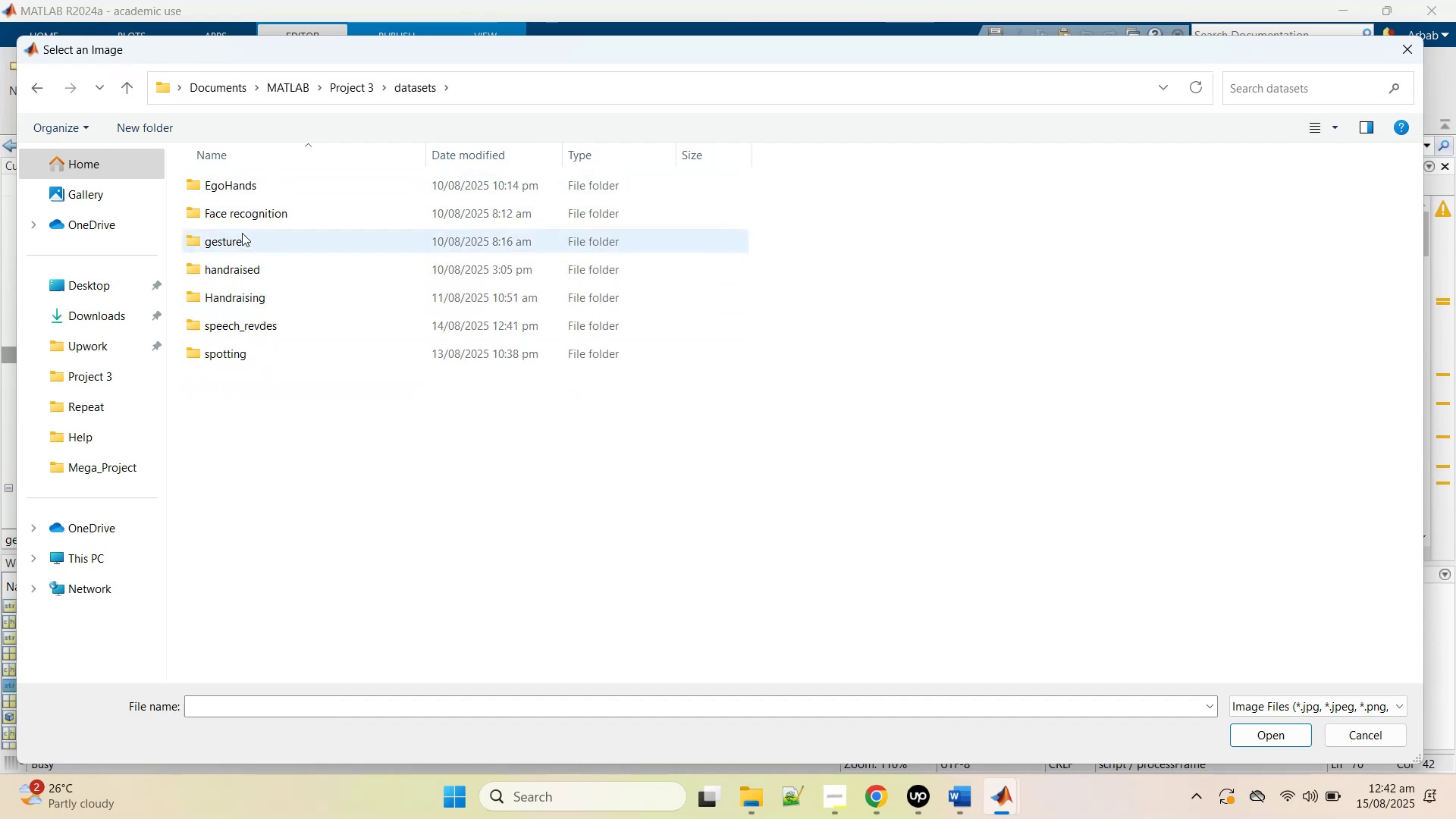 
double_click([242, 233])
 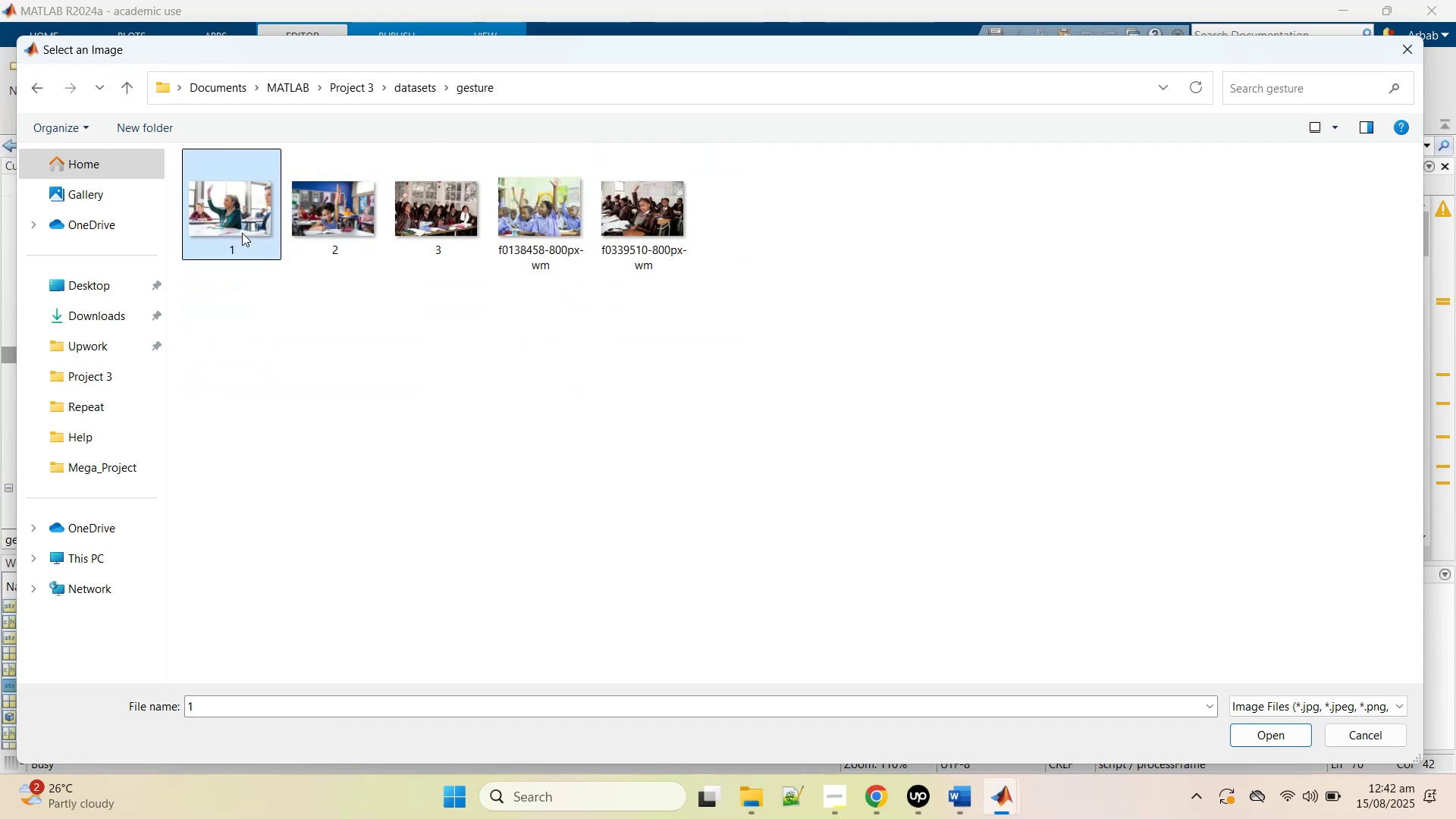 
double_click([242, 233])
 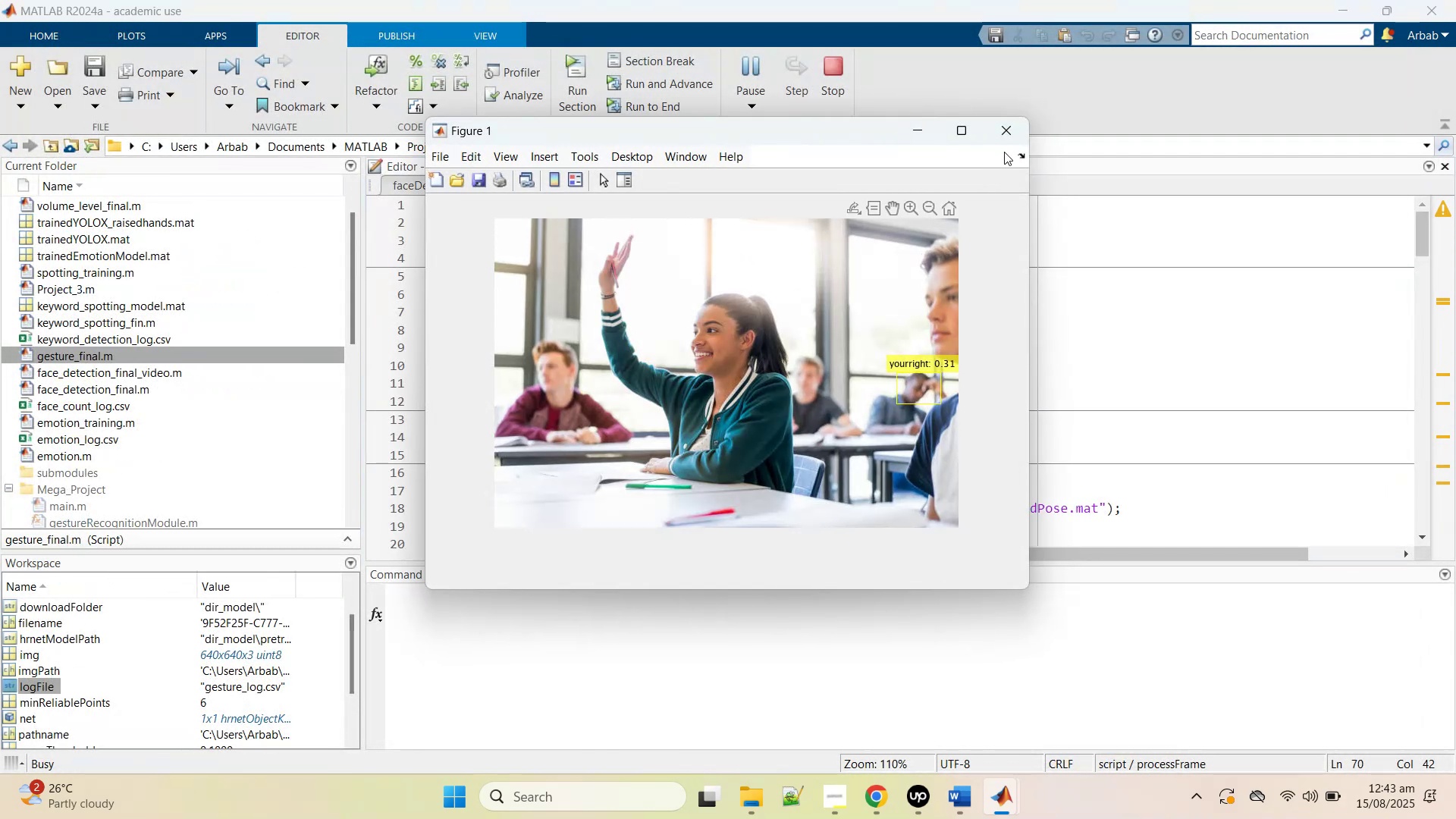 
left_click([1002, 137])
 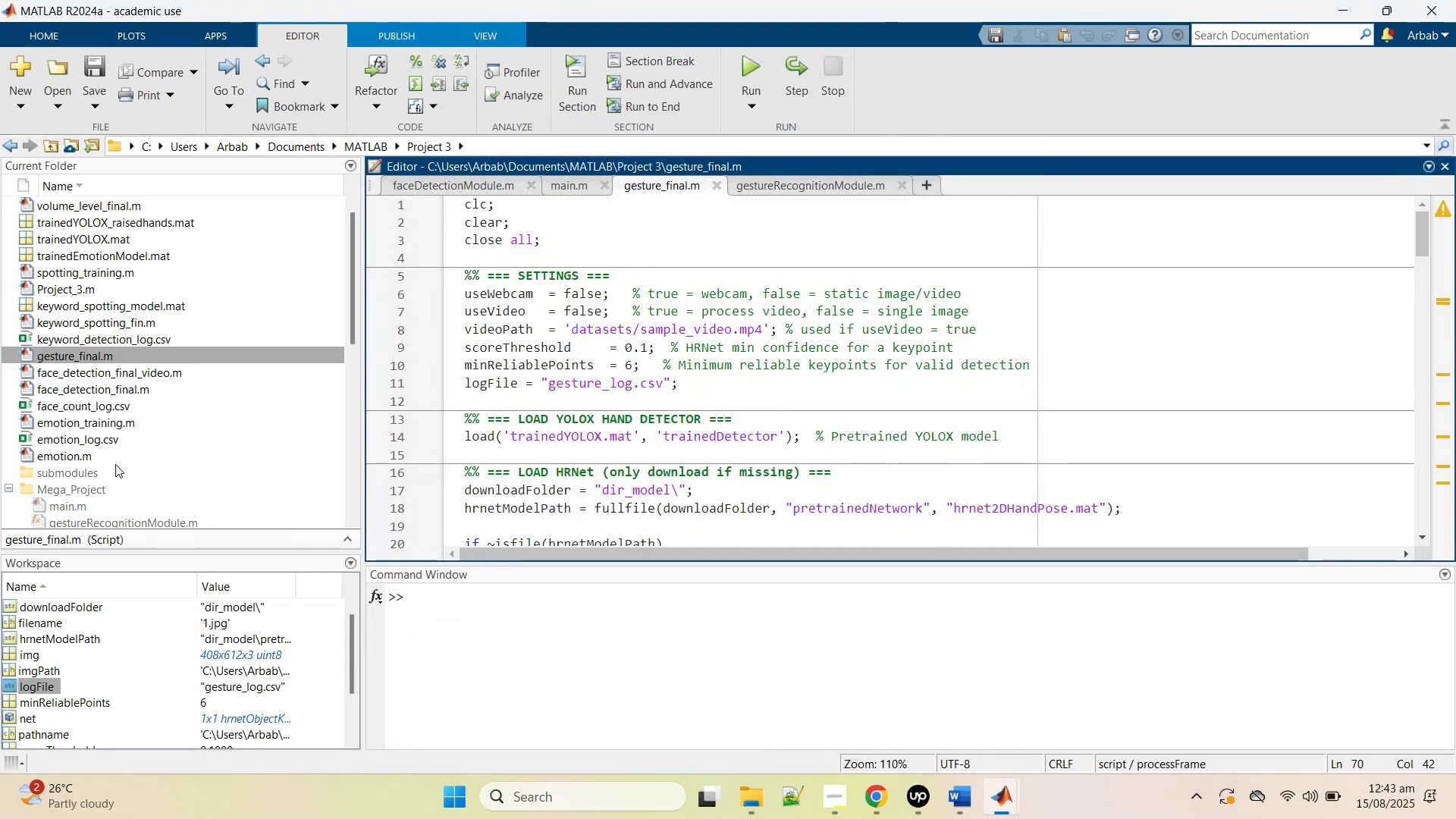 
wait(5.95)
 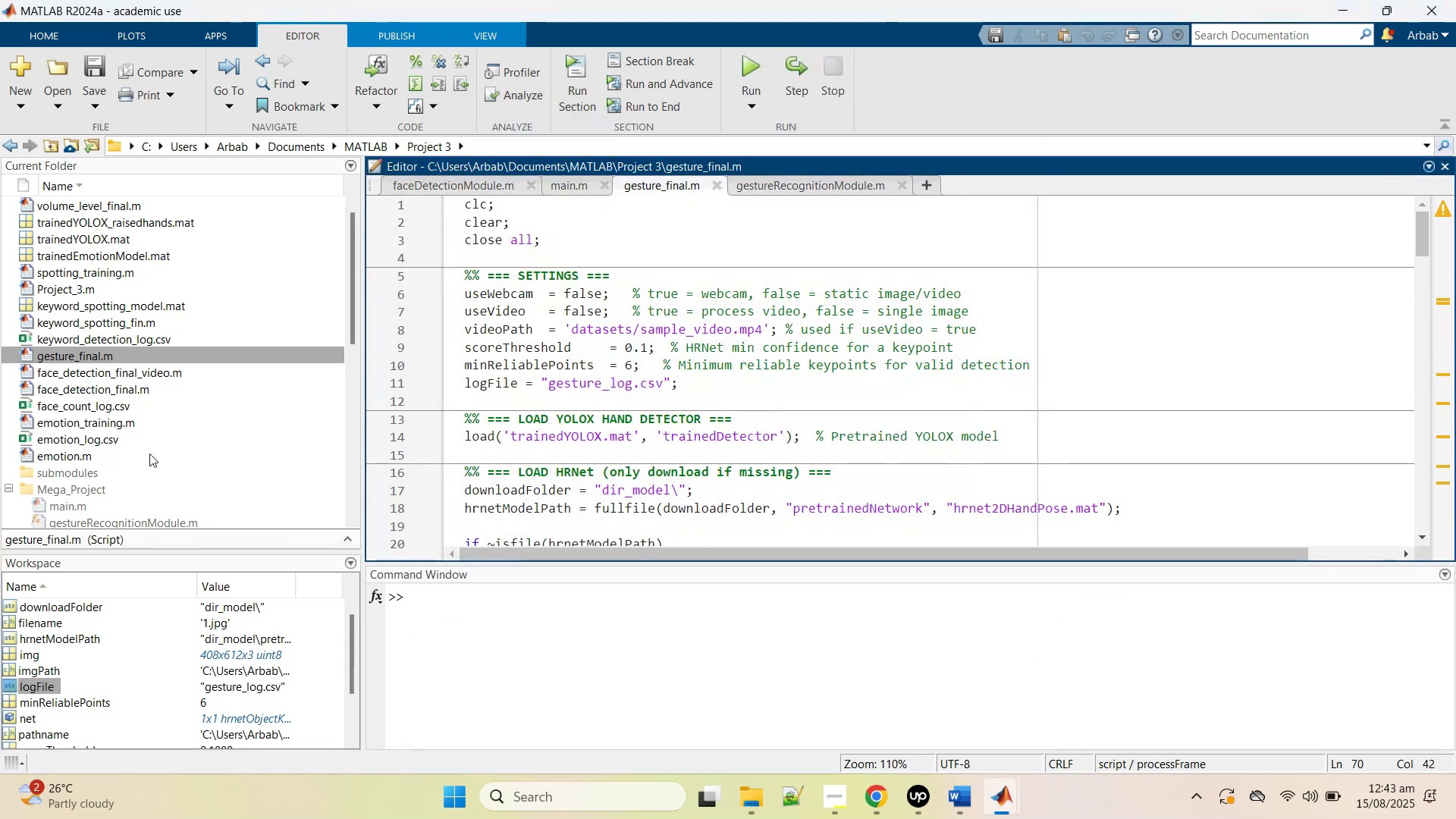 
left_click([755, 71])
 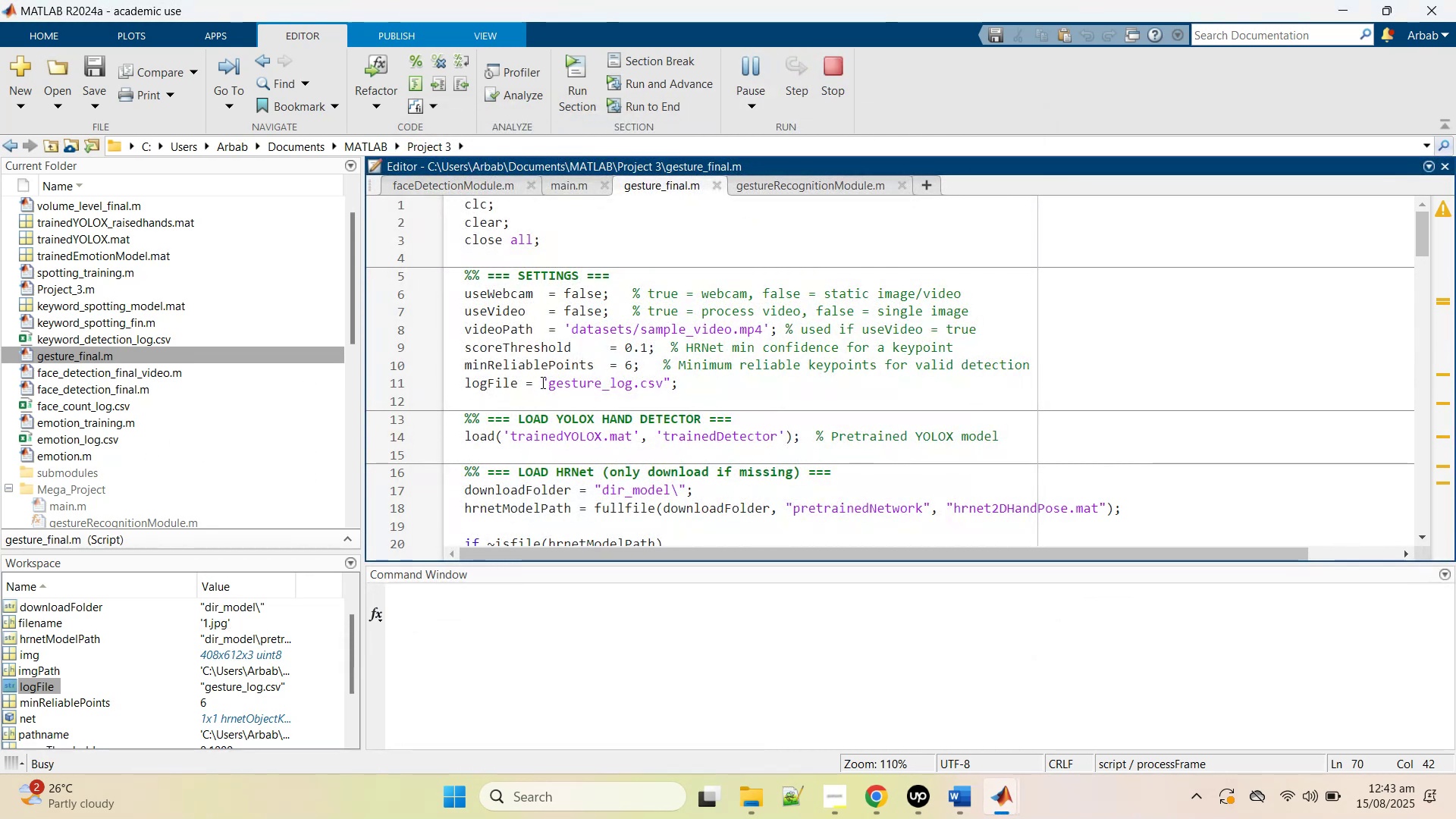 
scroll: coordinate [541, 382], scroll_direction: up, amount: 18.0
 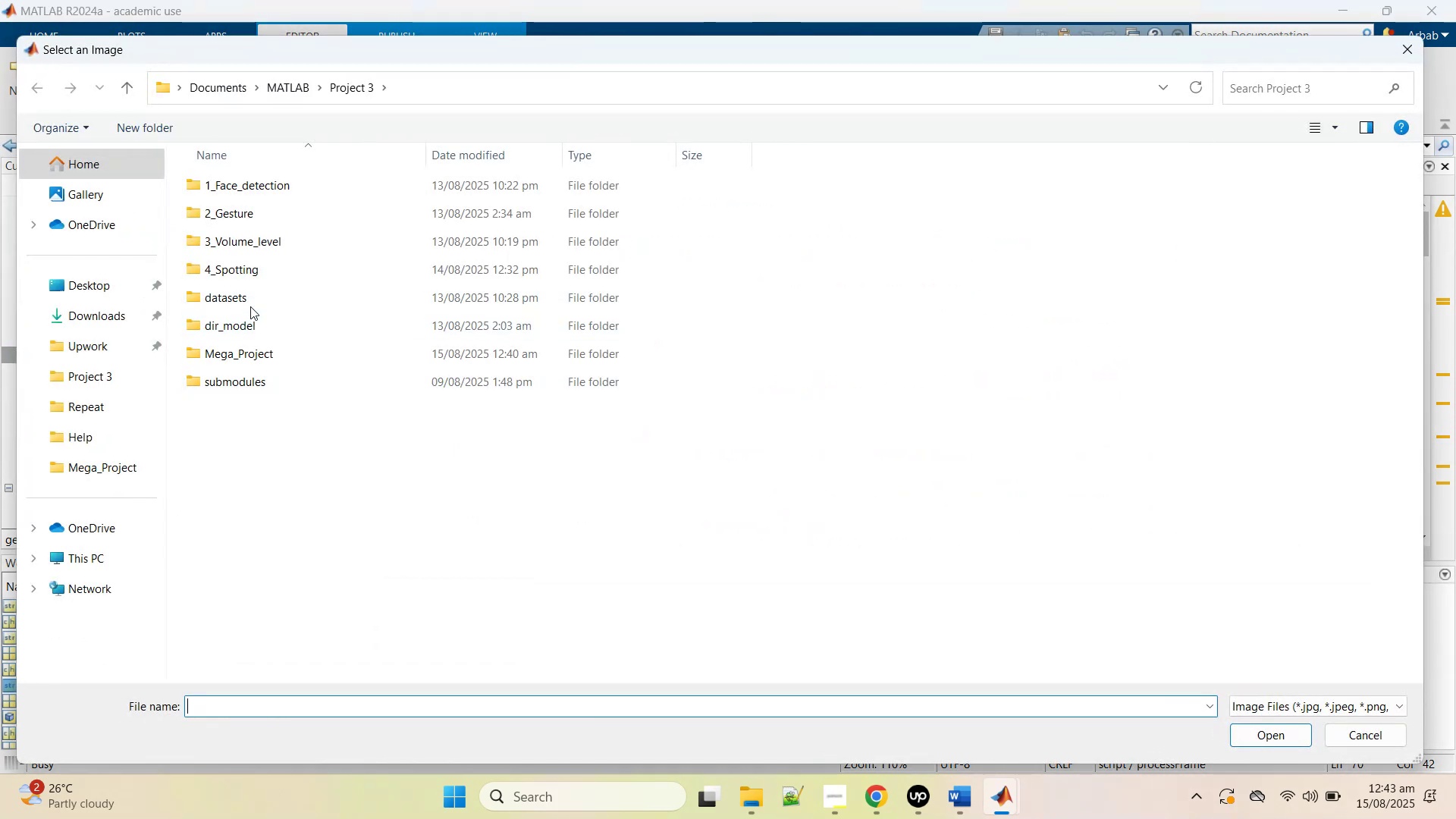 
double_click([251, 295])
 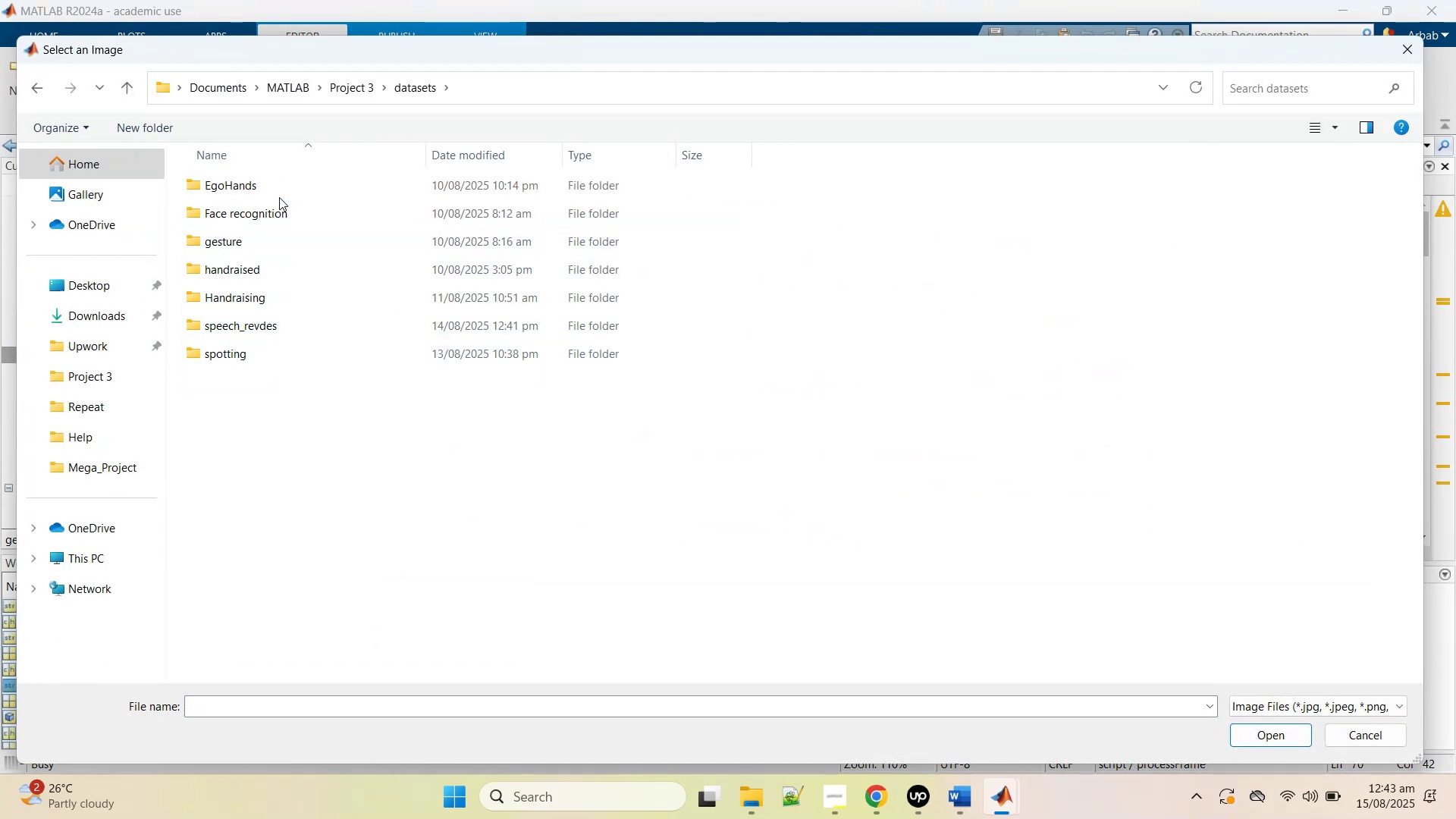 
double_click([280, 187])
 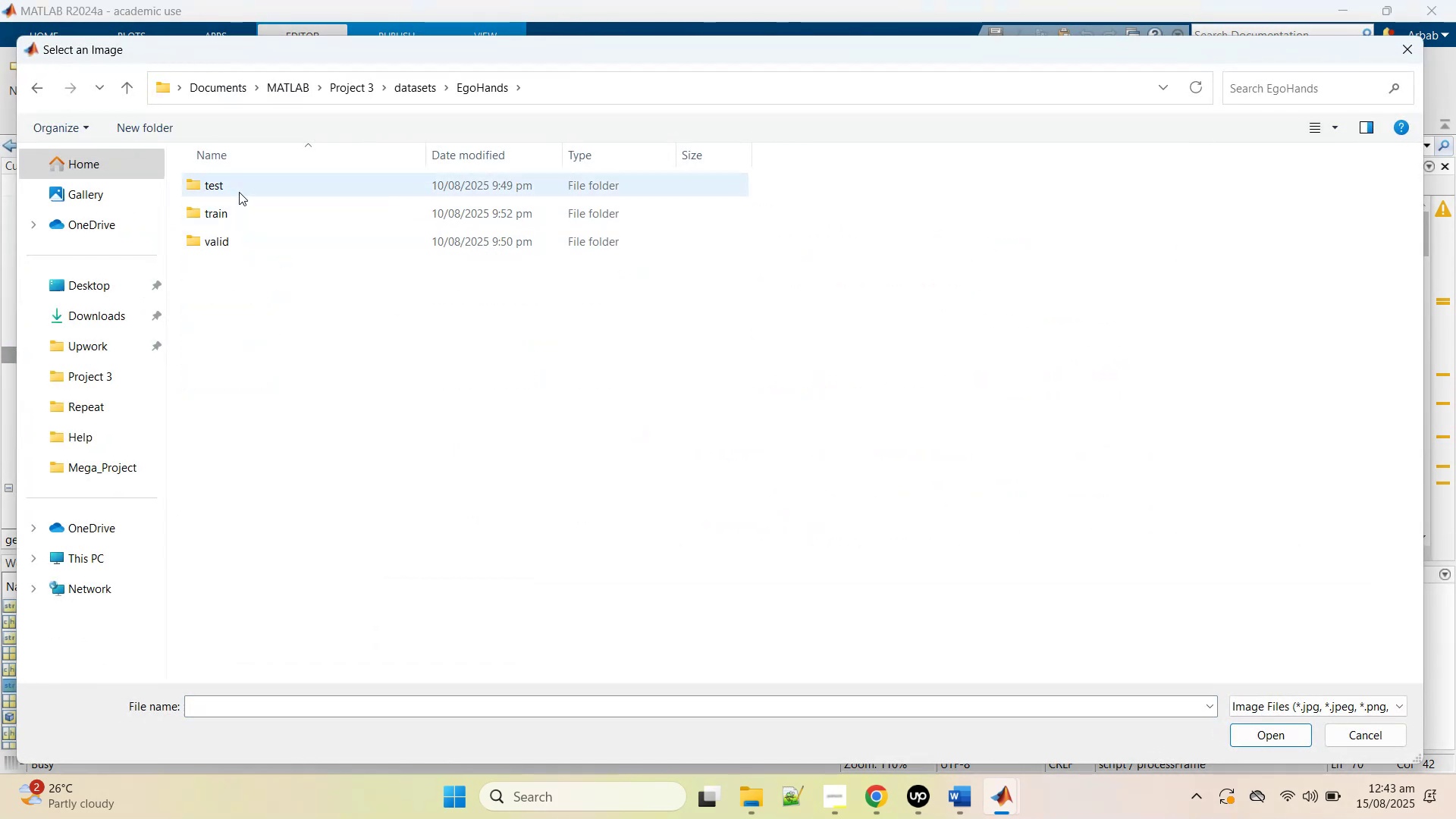 
left_click([238, 189])
 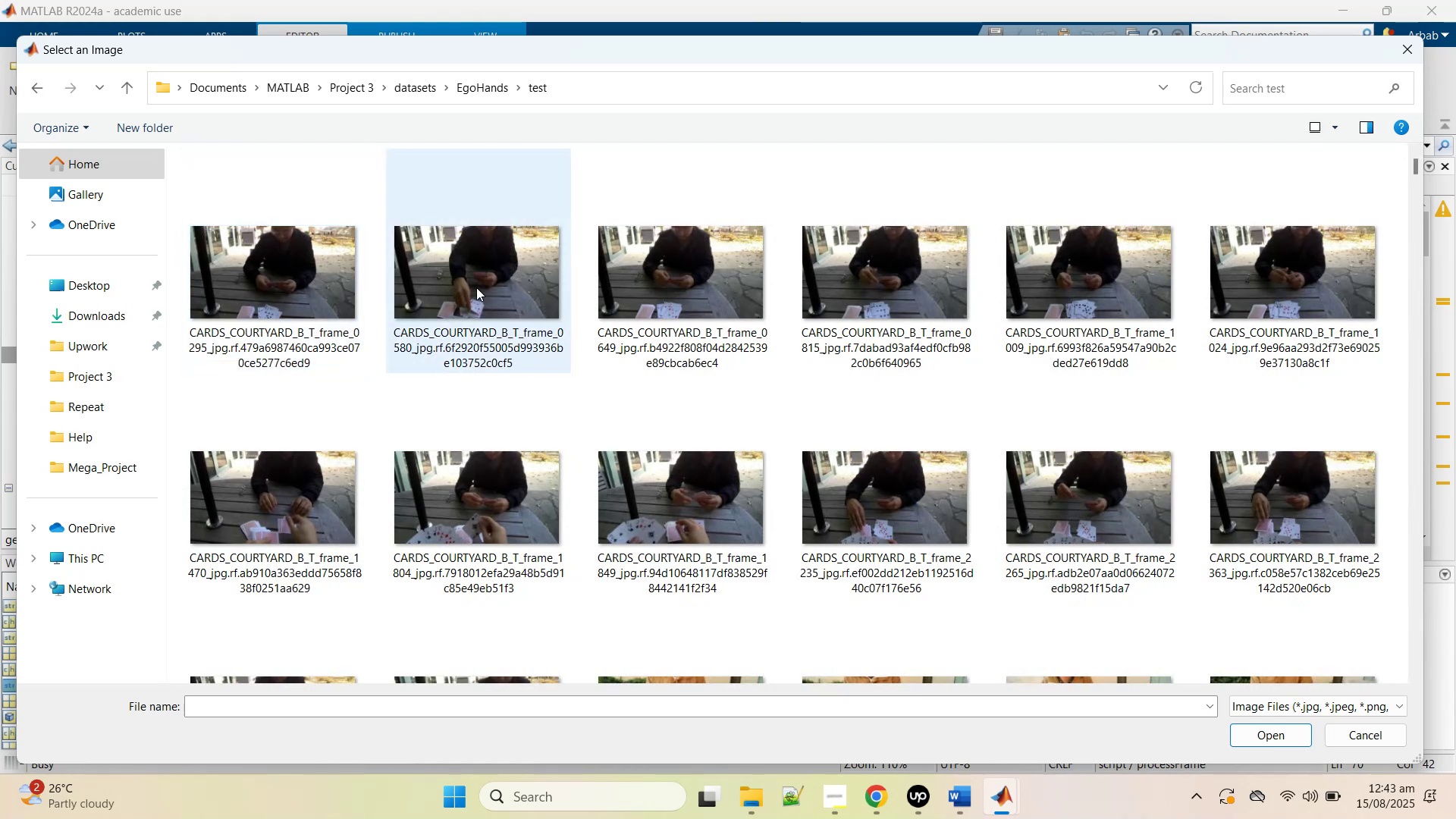 
double_click([476, 287])
 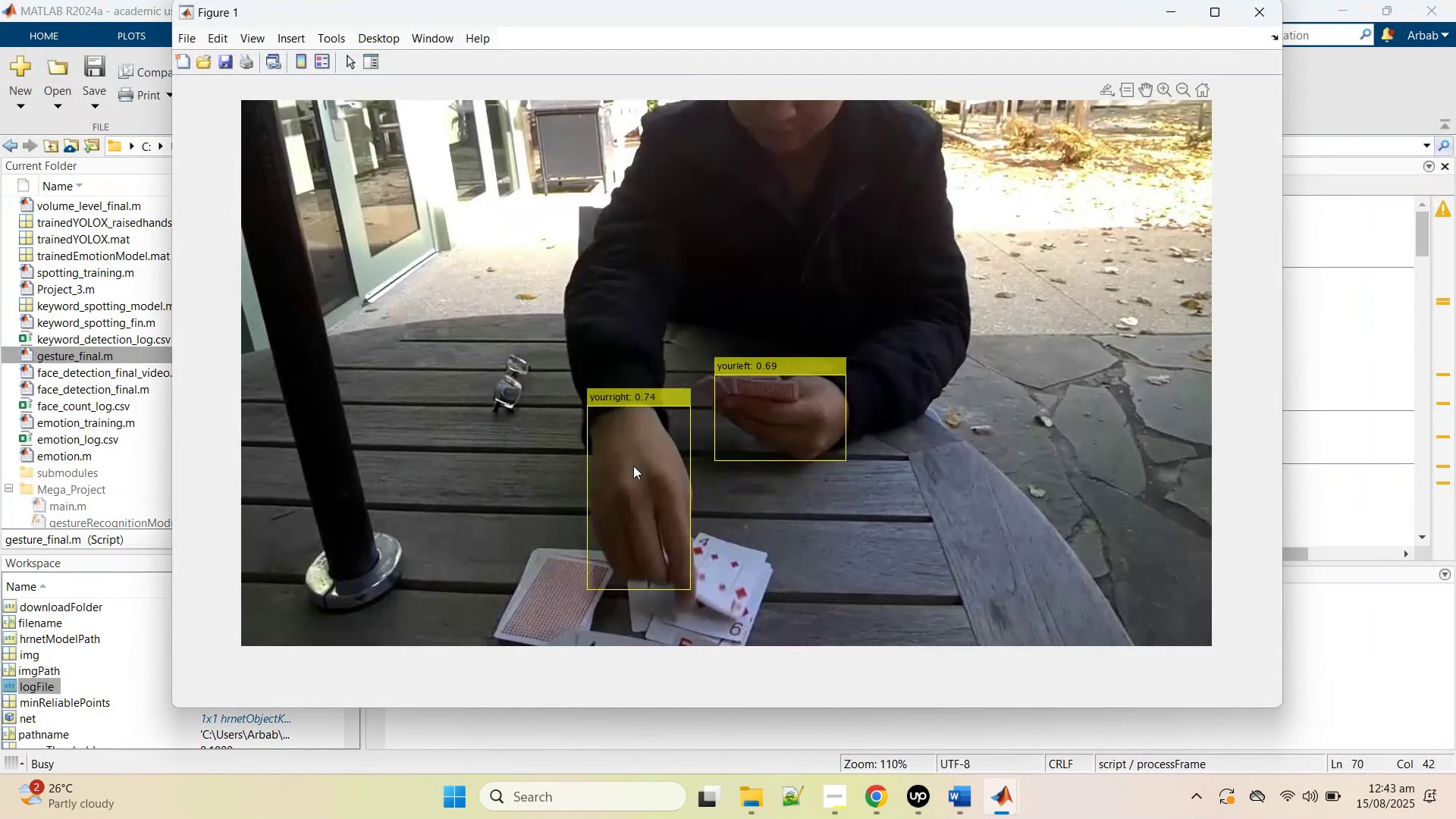 
scroll: coordinate [633, 466], scroll_direction: down, amount: 2.0
 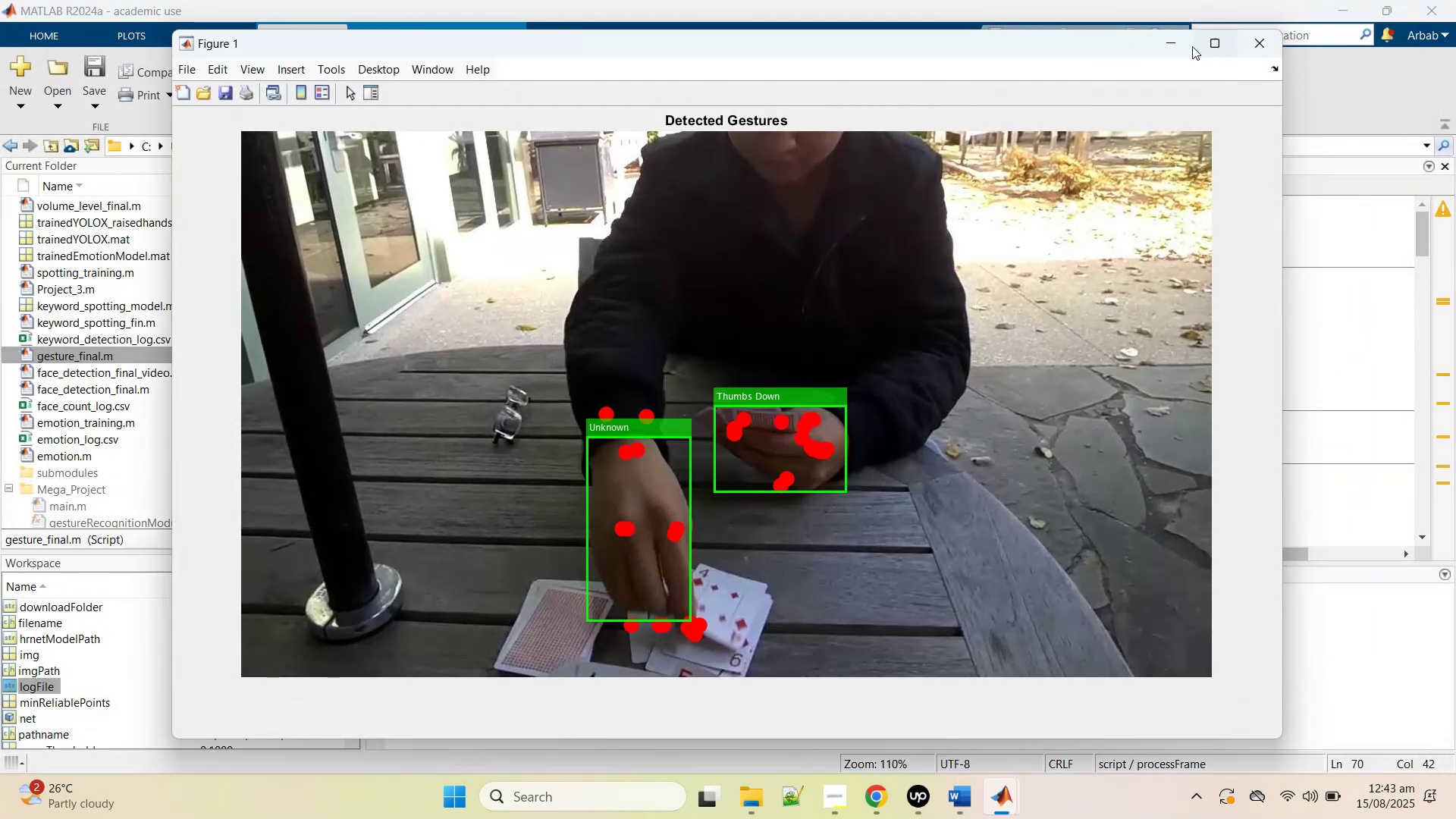 
wait(8.46)
 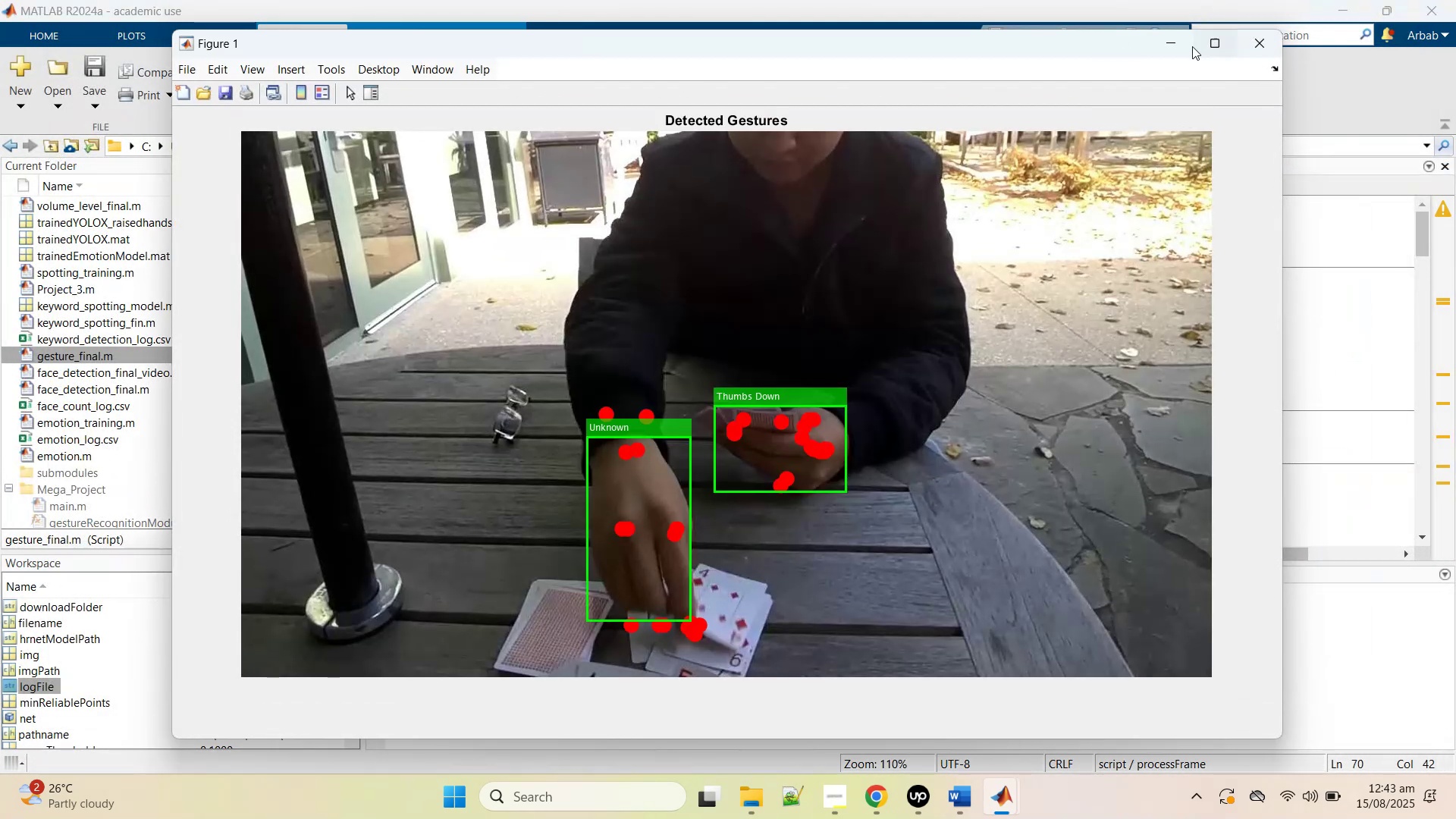 
left_click([1250, 42])
 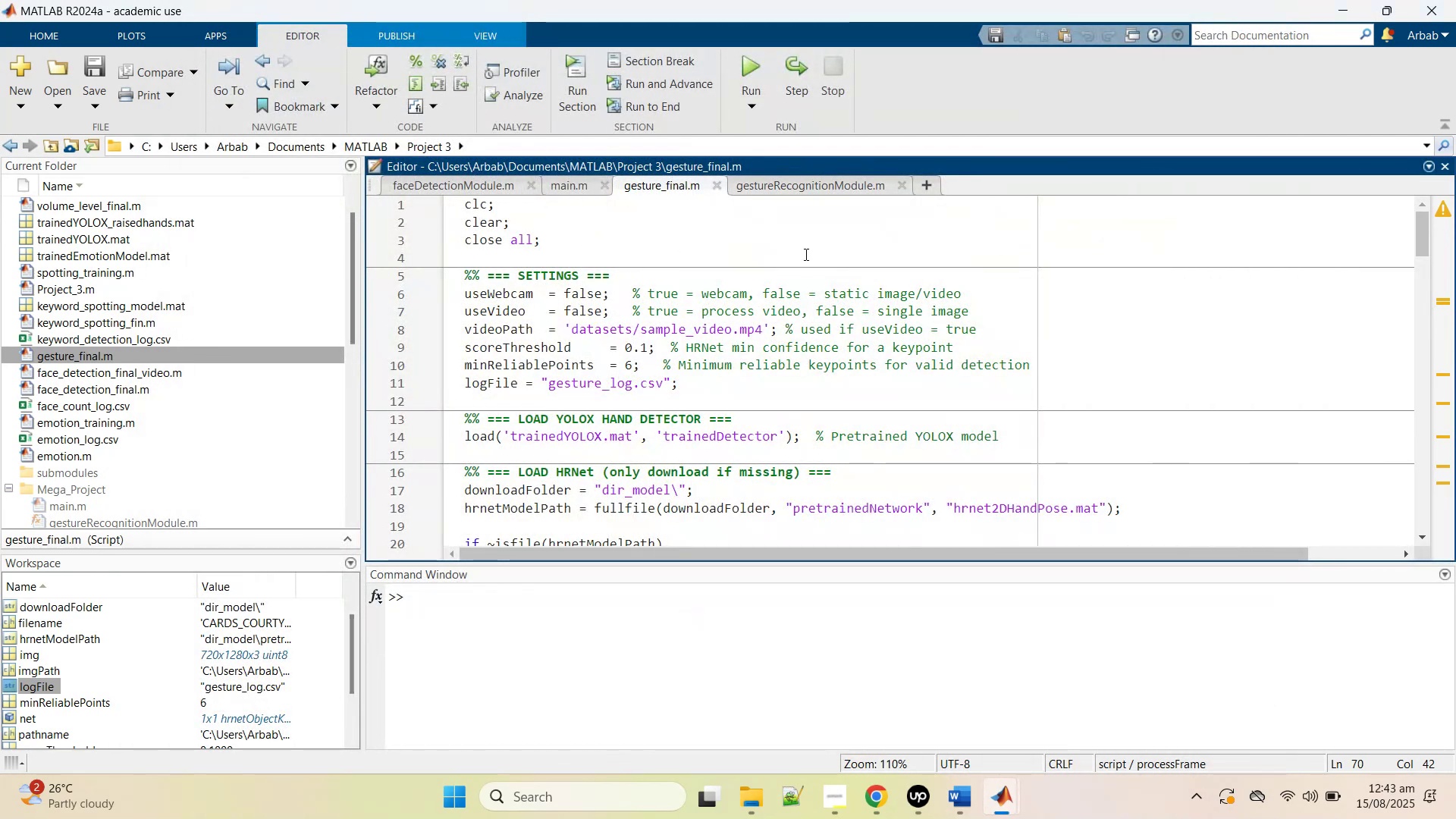 
left_click([804, 188])
 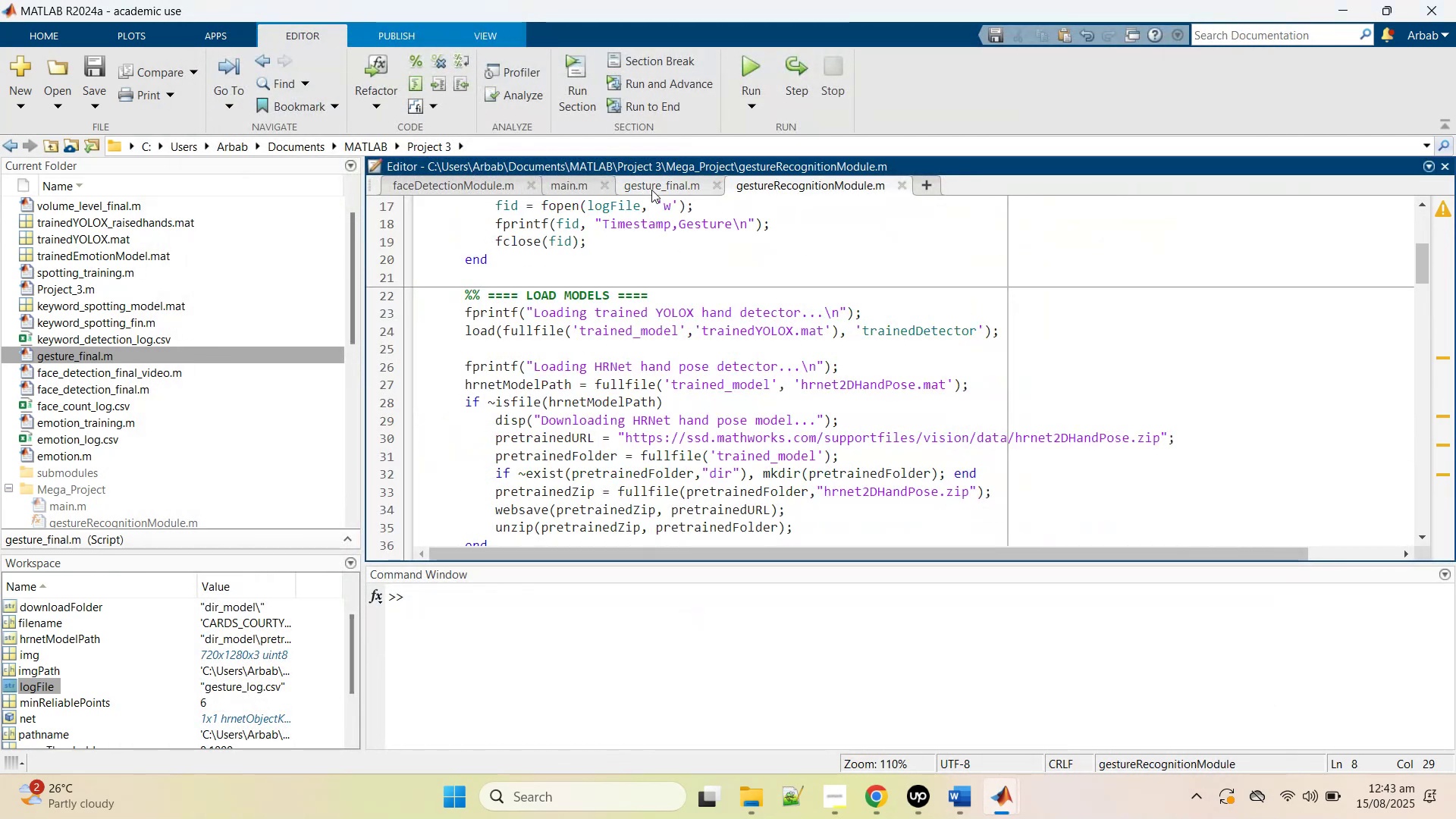 
left_click([655, 193])
 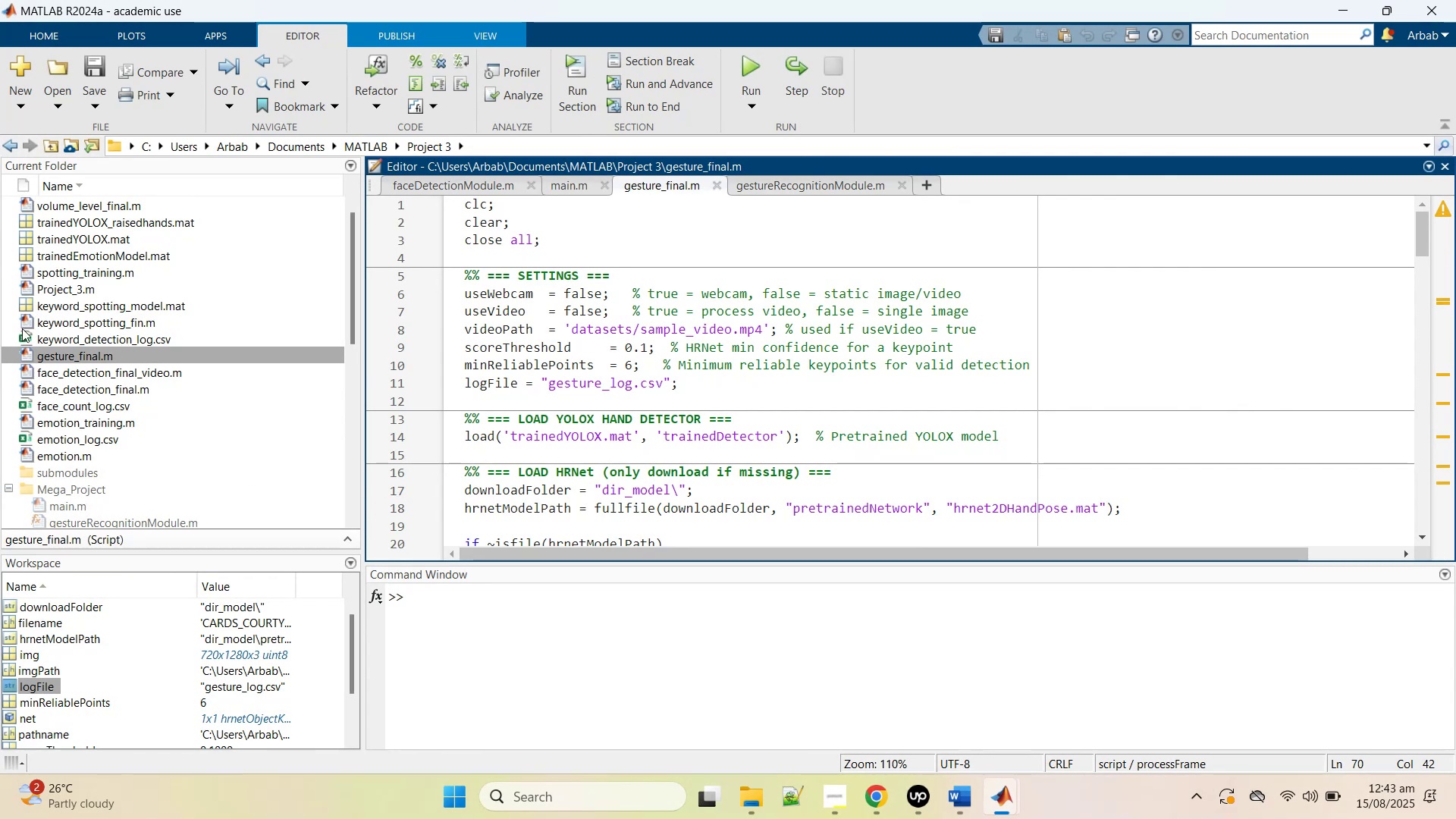 
wait(5.93)
 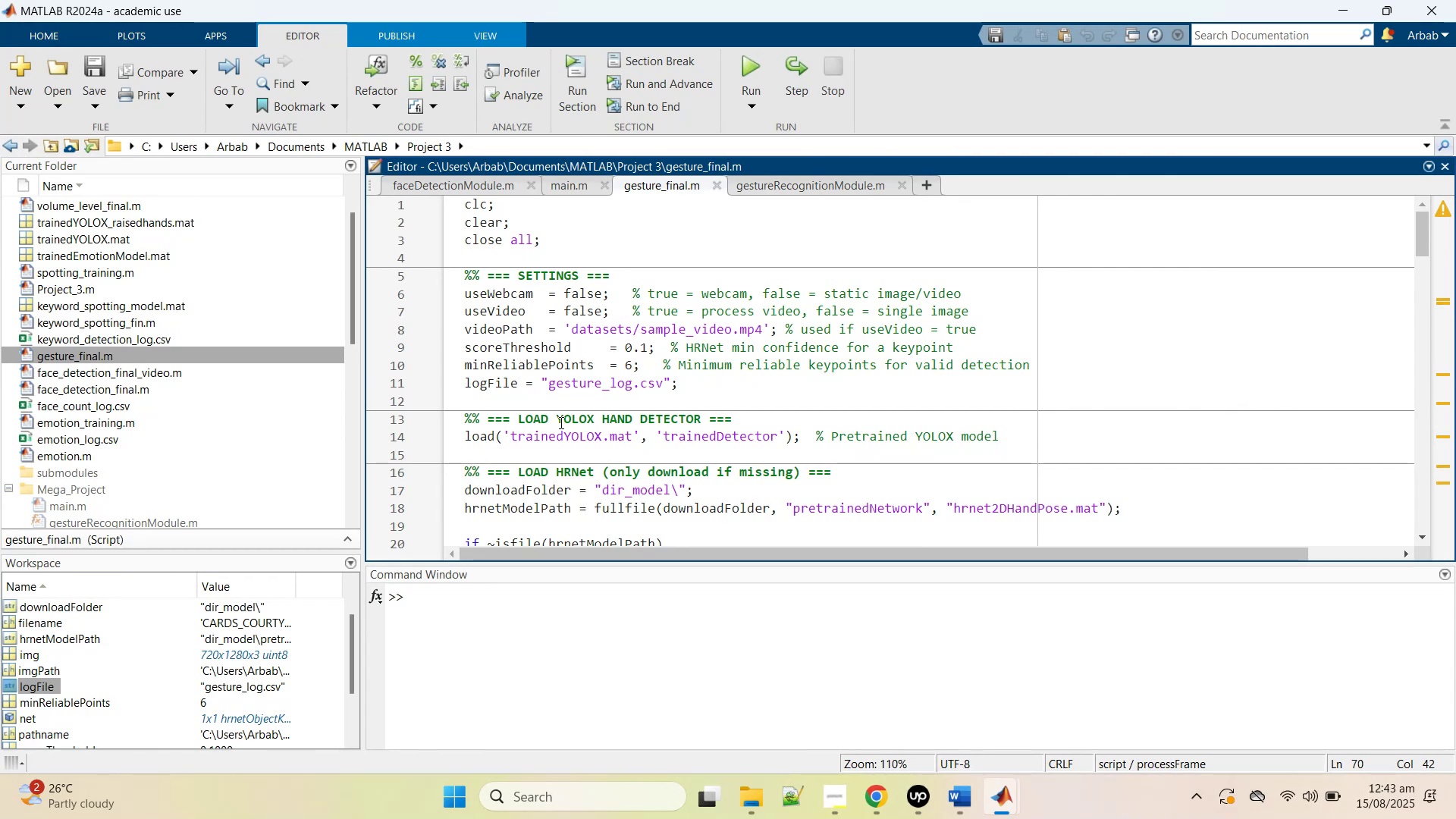 
left_click([740, 808])
 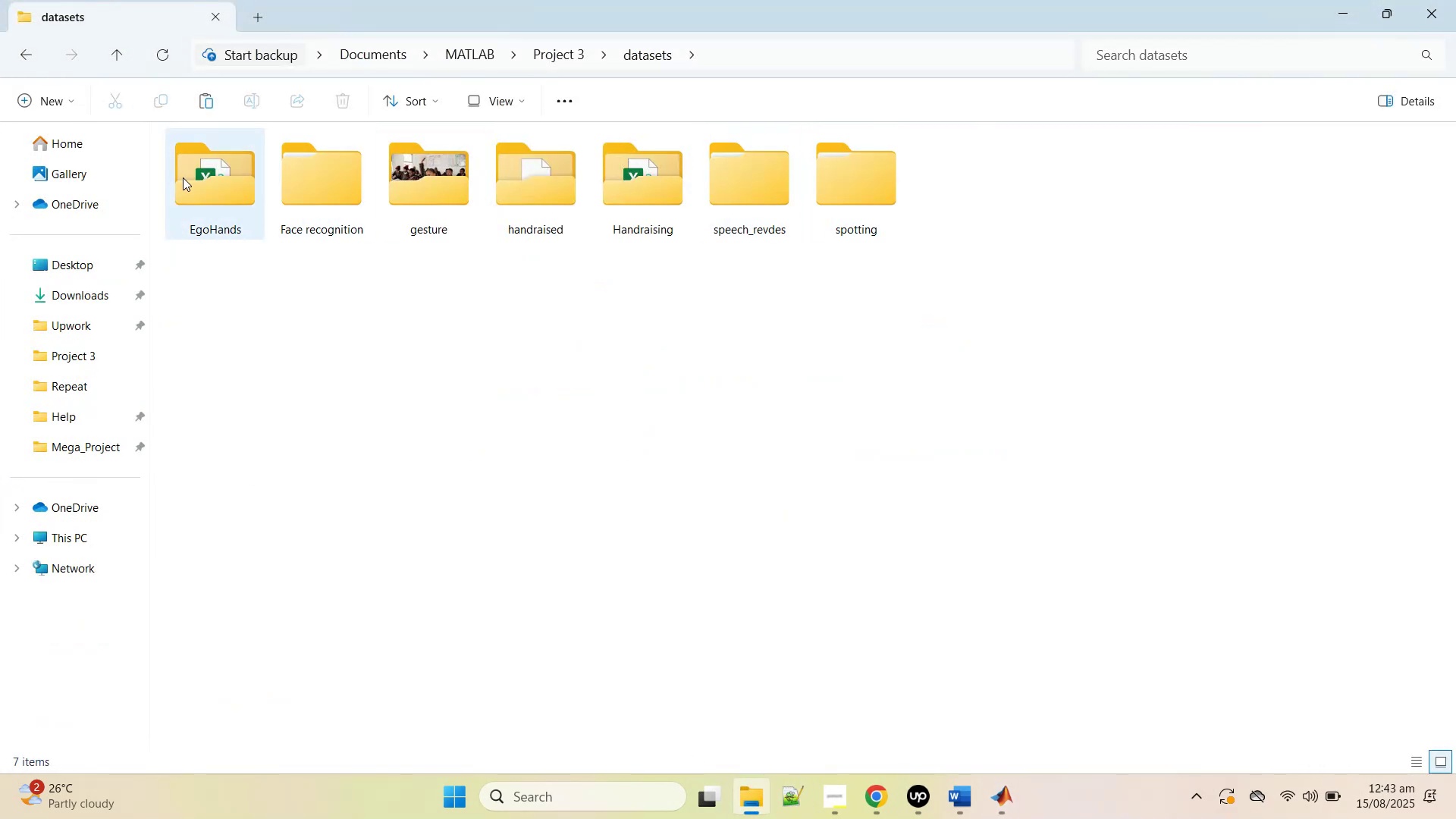 
double_click([183, 177])
 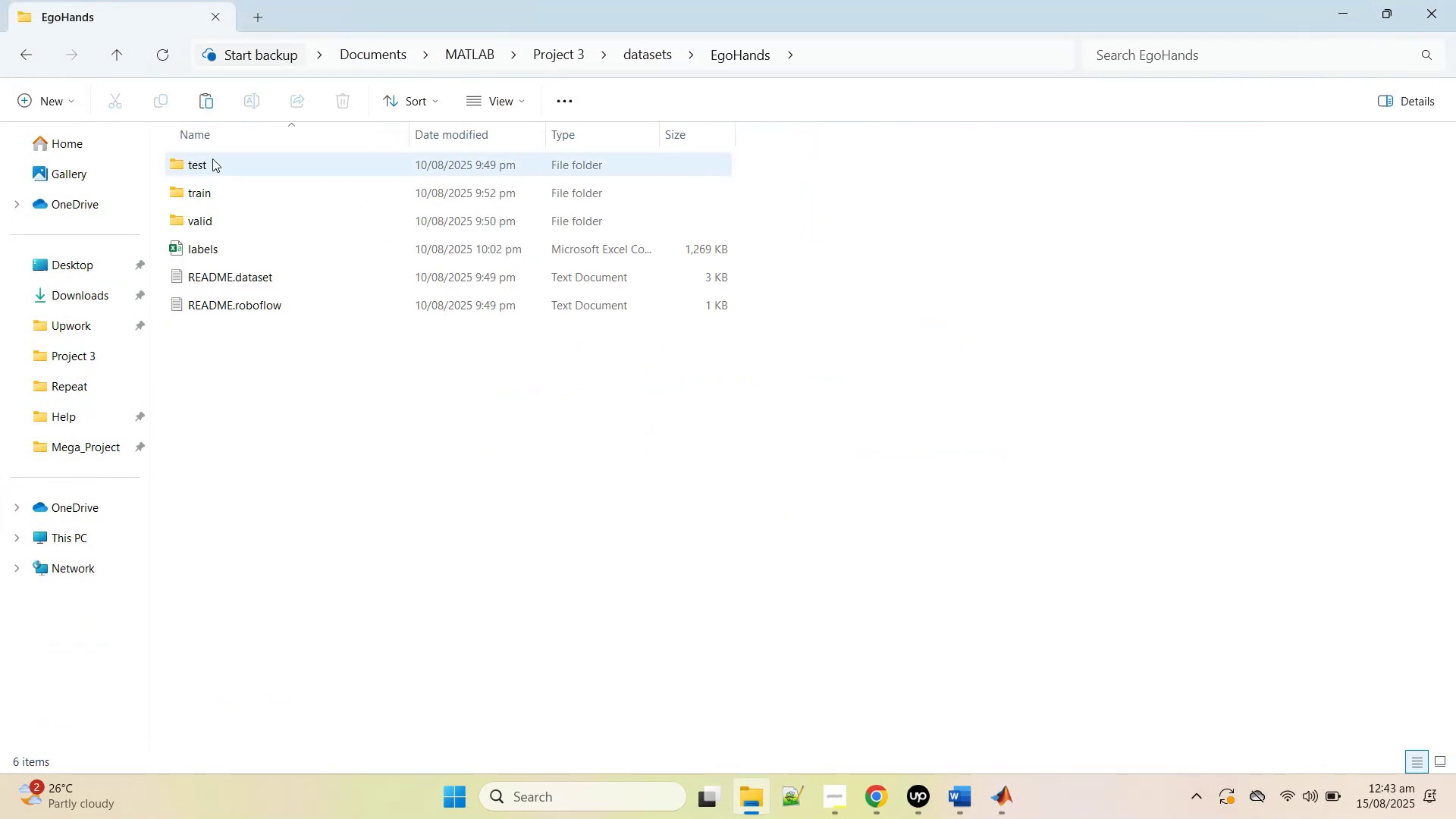 
double_click([212, 158])
 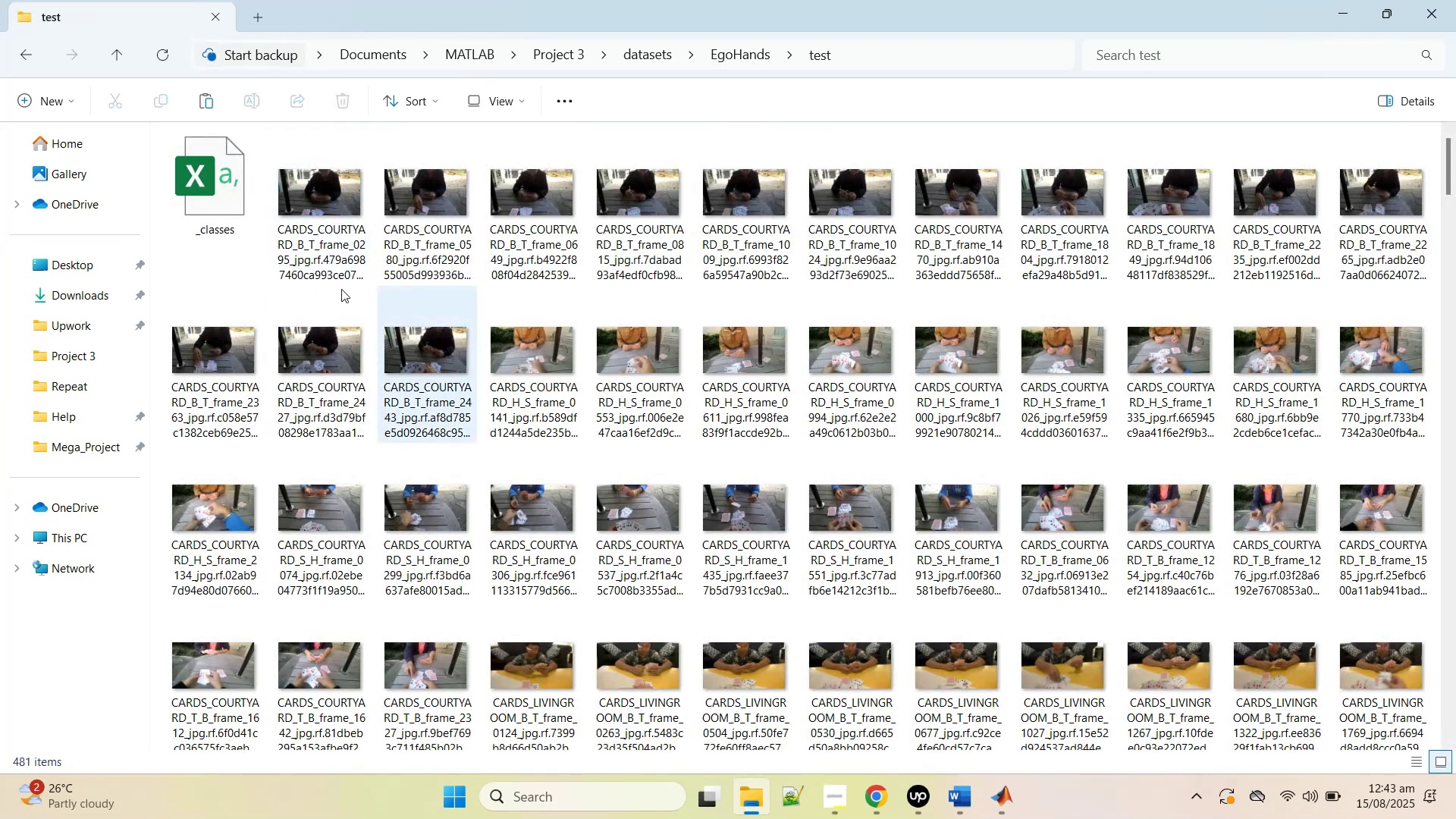 
left_click([230, 202])
 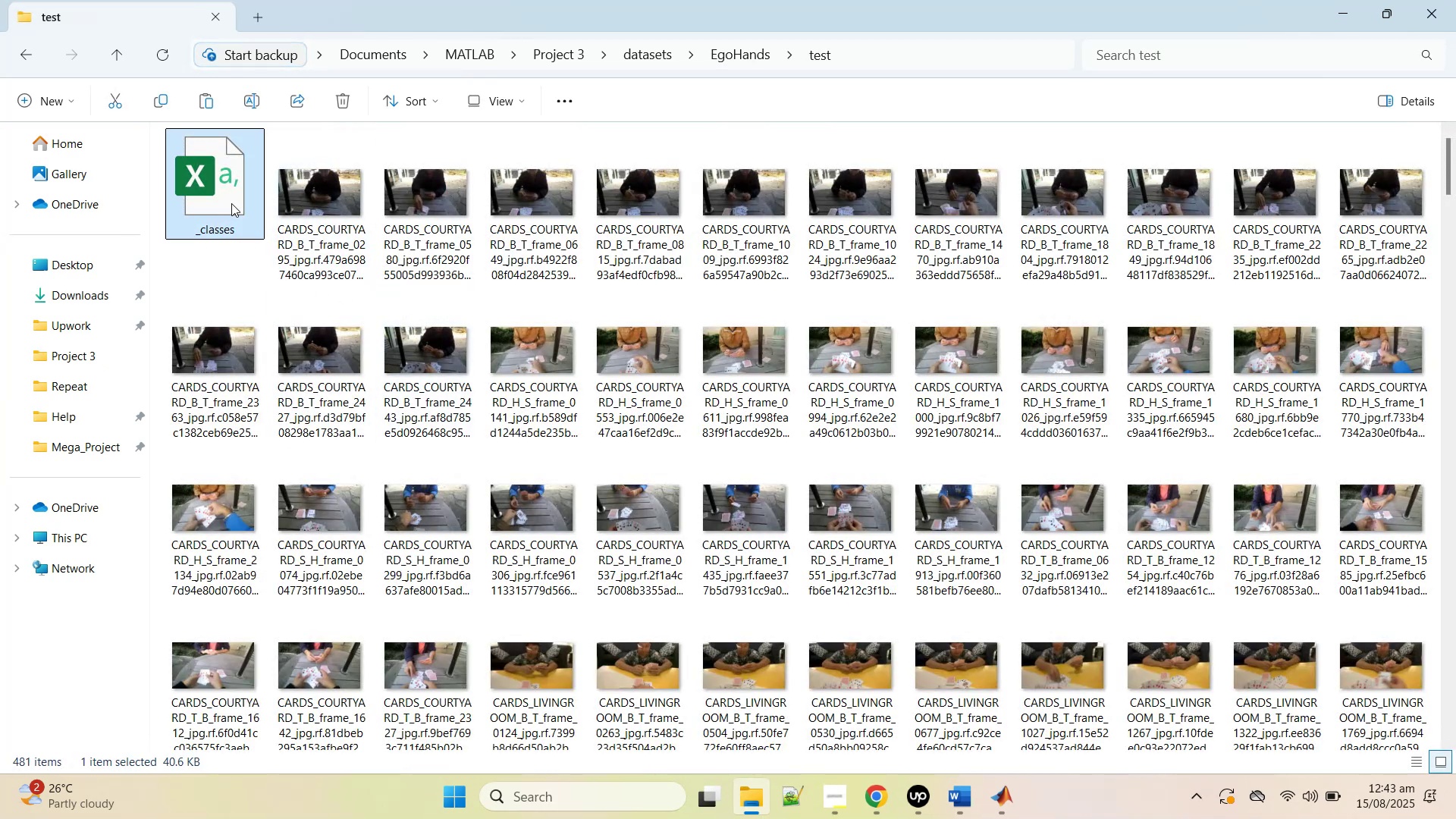 
key(Delete)
 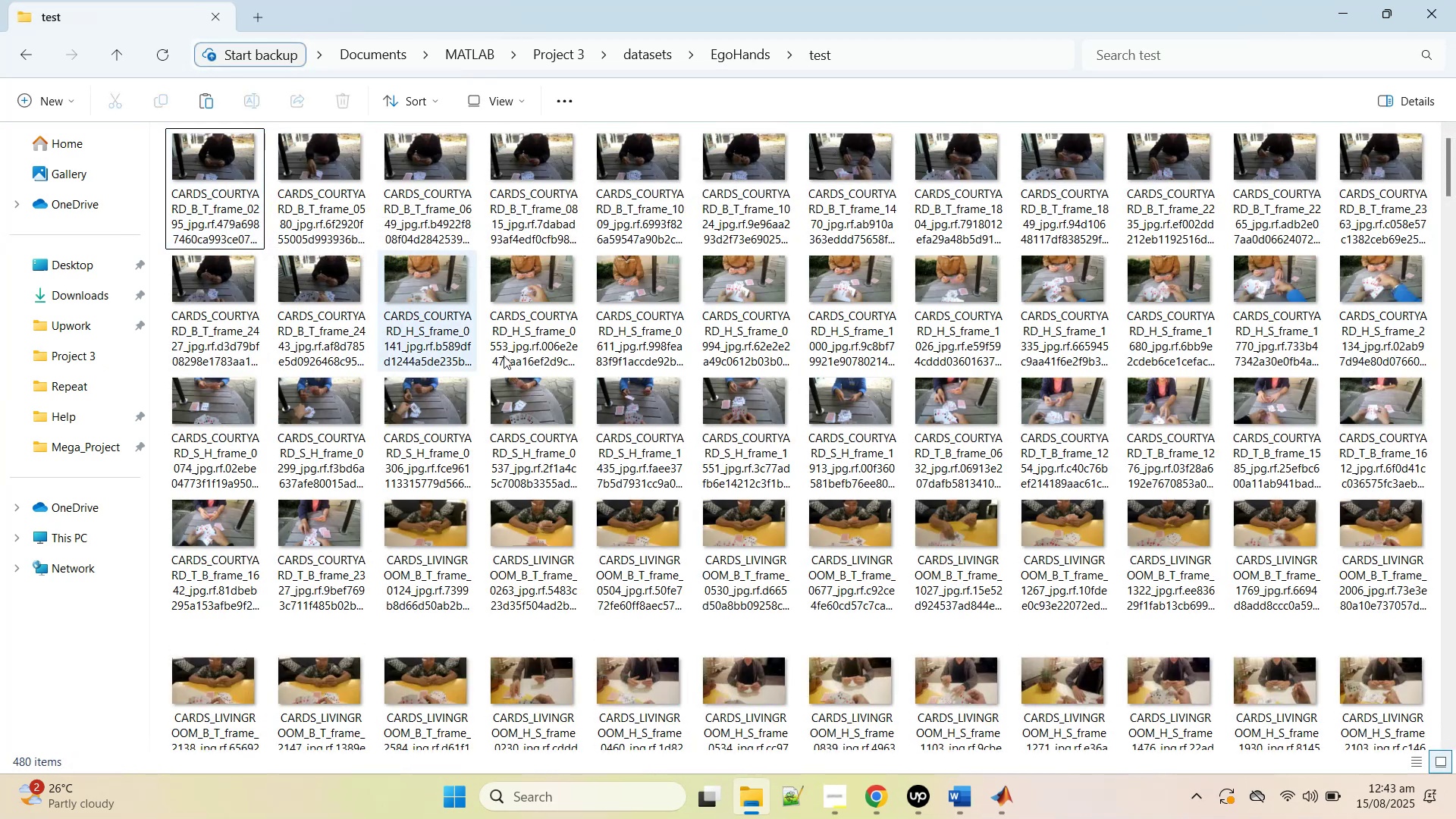 
left_click([539, 372])
 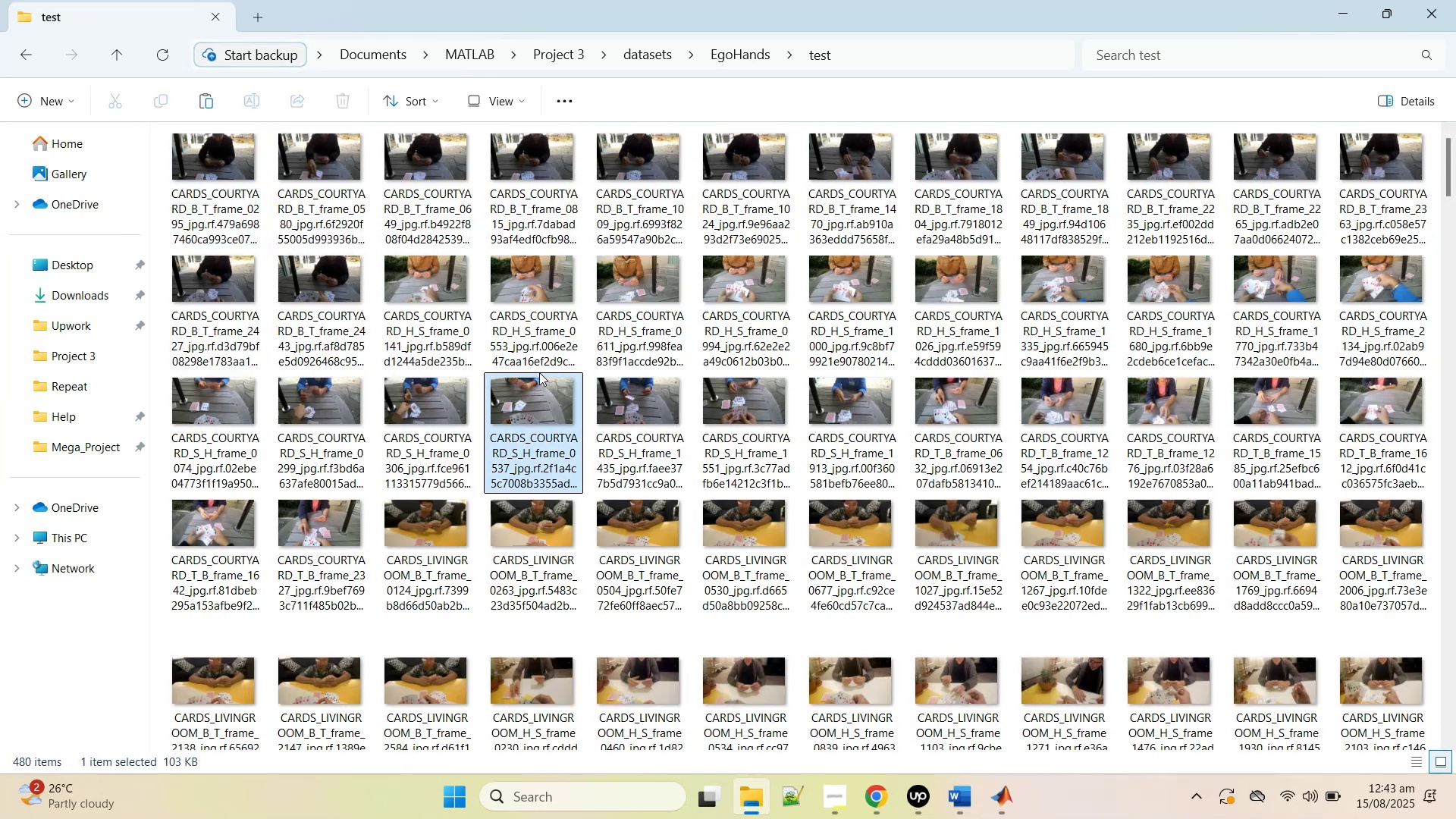 
key(Control+A)
 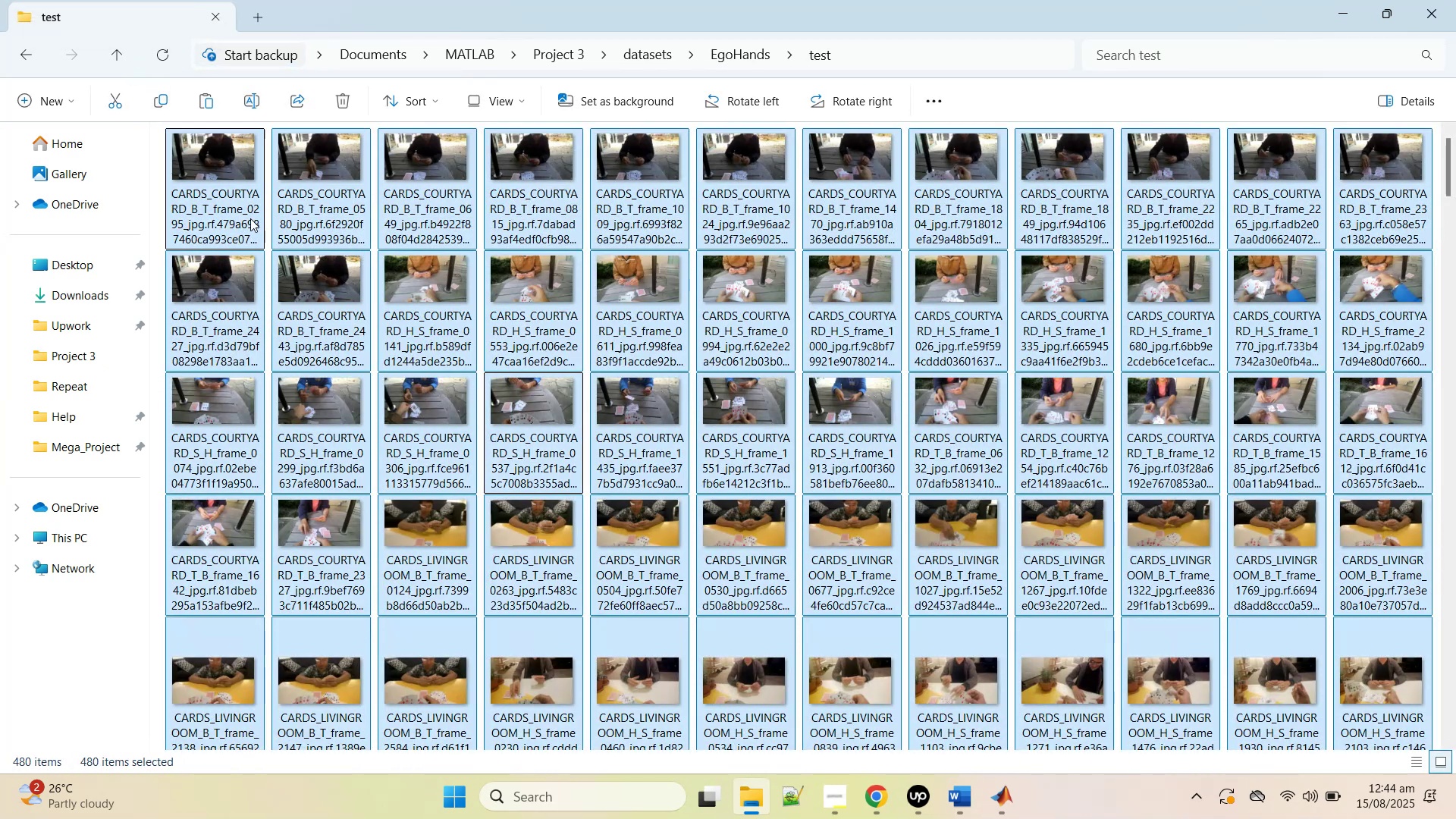 
wait(6.85)
 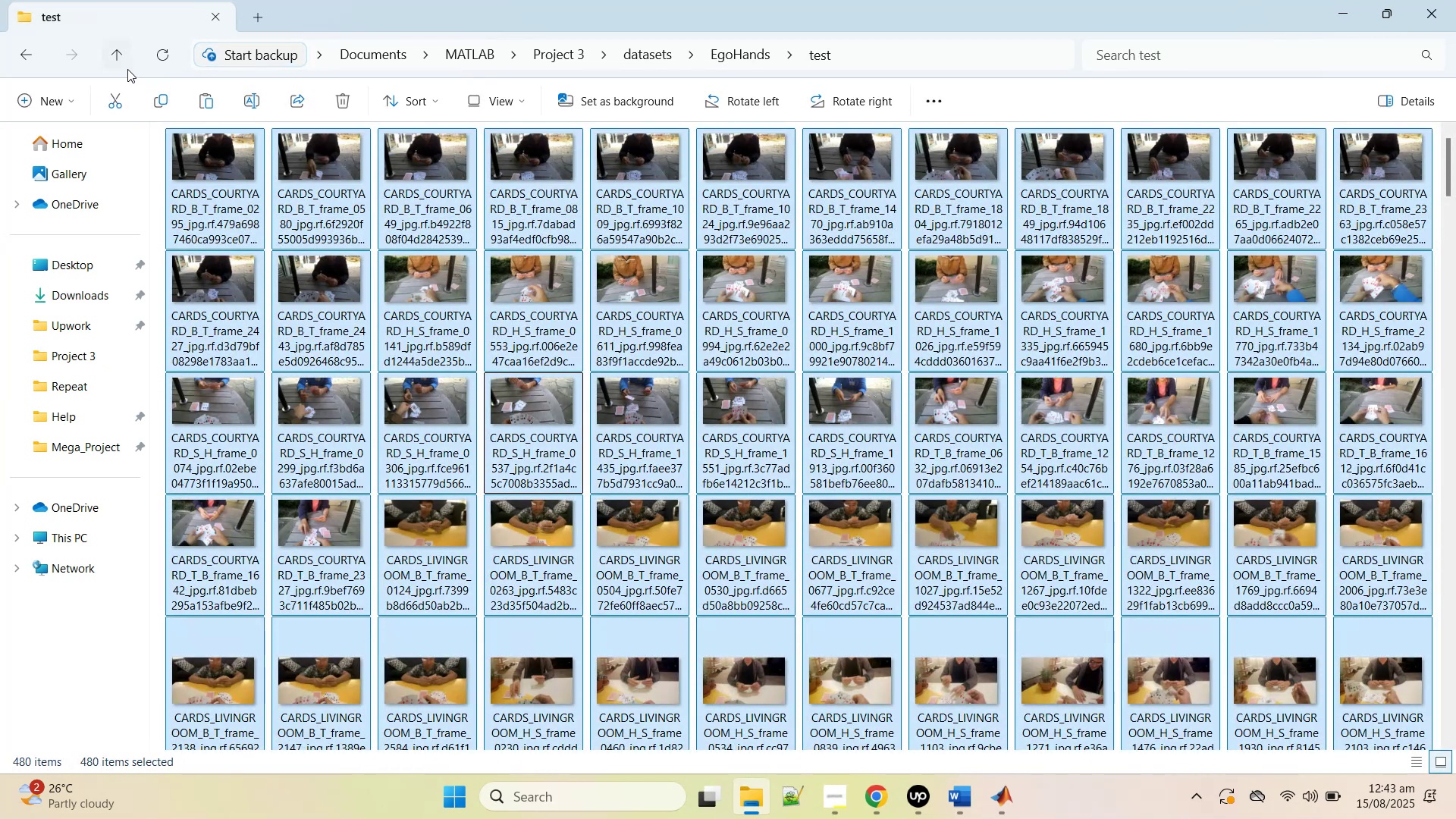 
key(Control+A)
 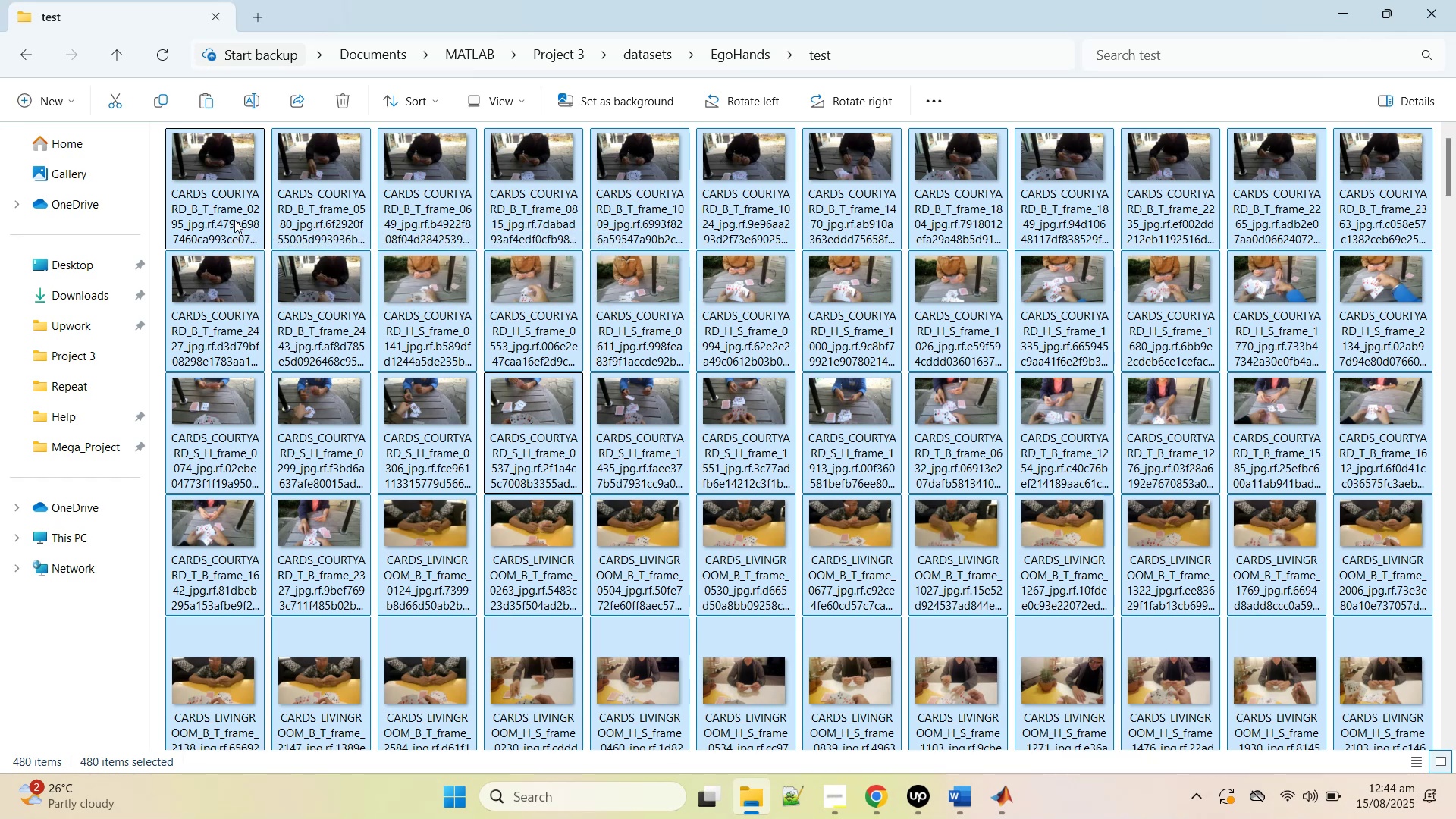 
right_click([234, 220])
 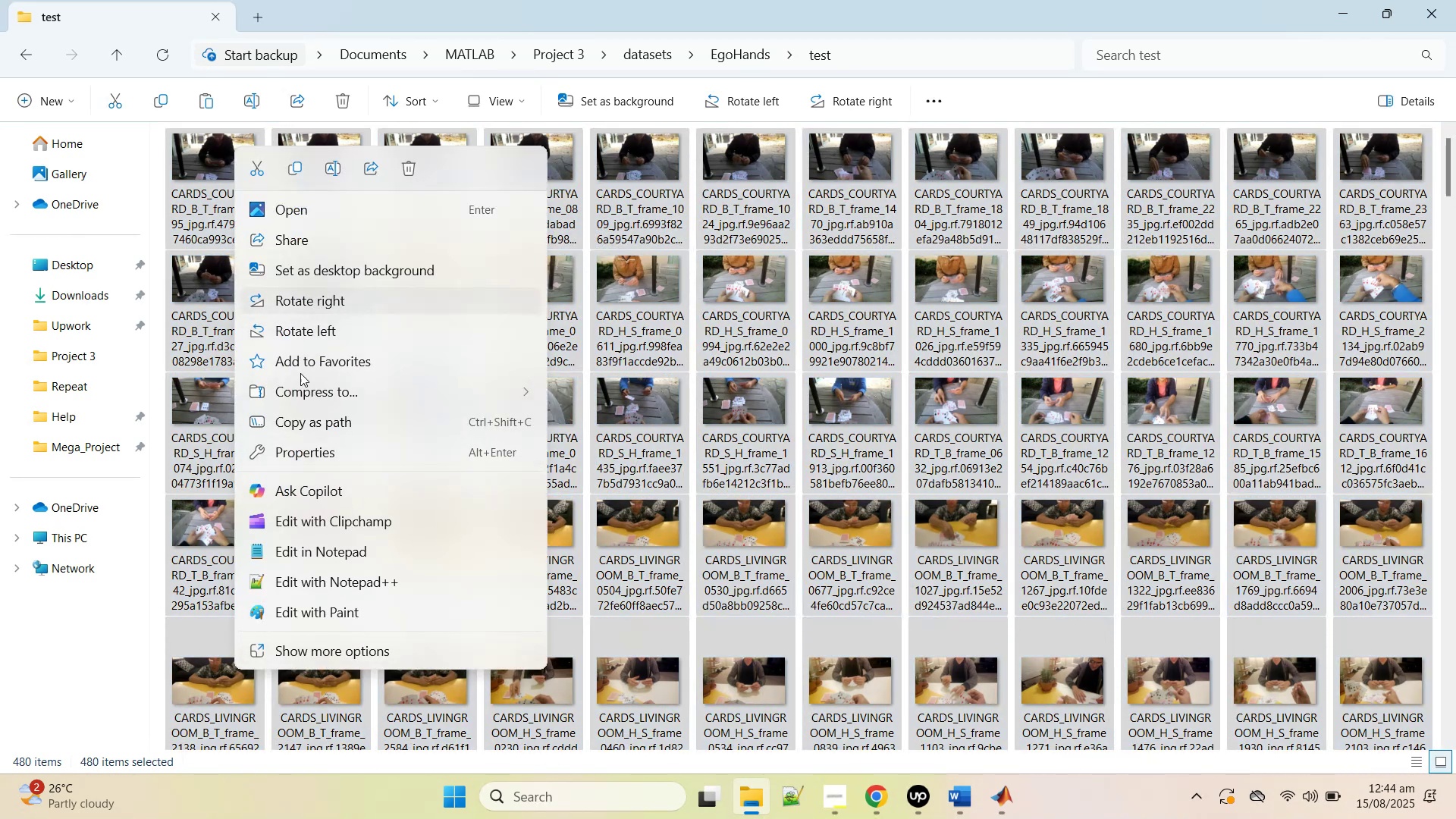 
left_click([196, 199])
 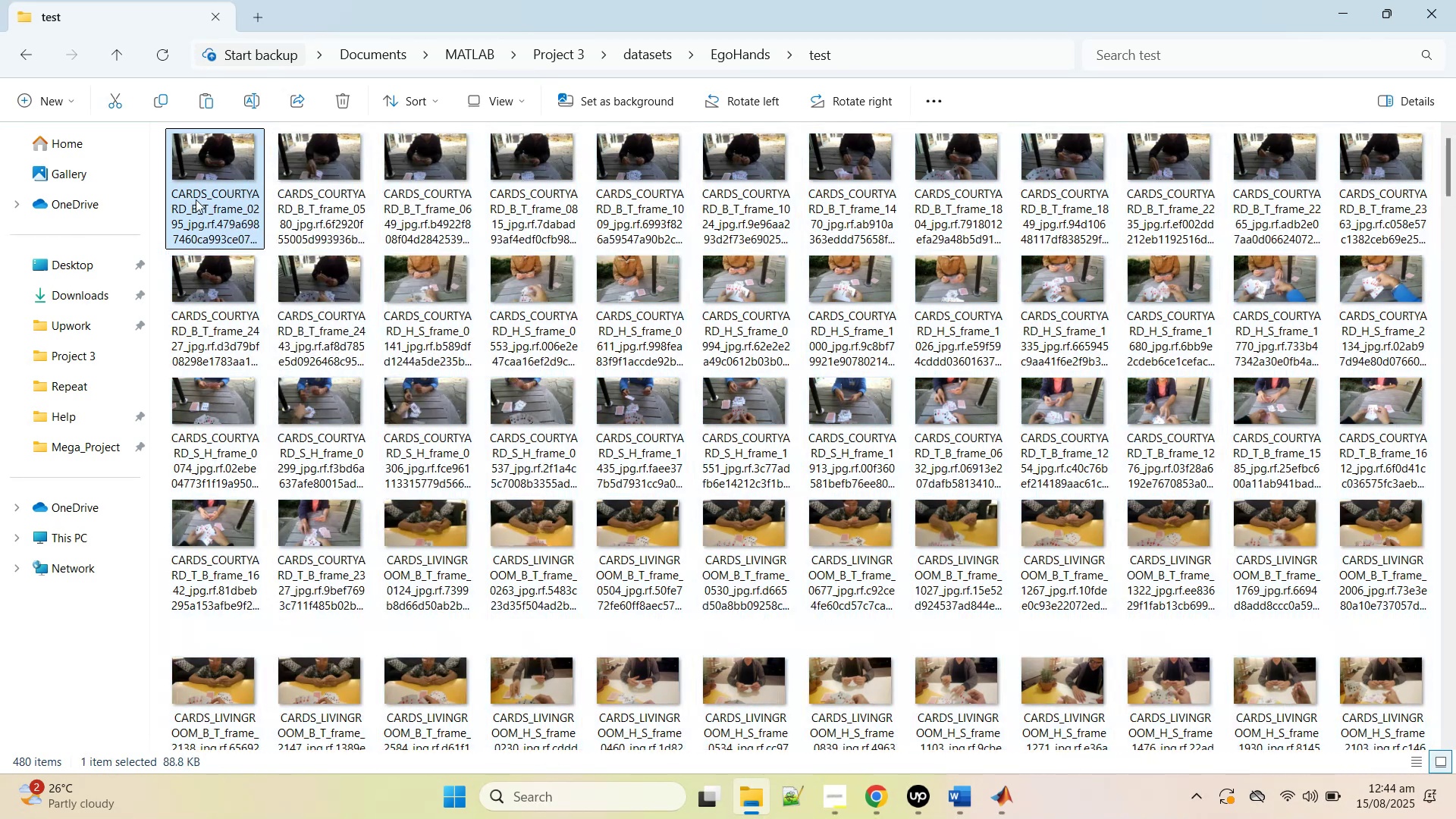 
left_click([196, 199])
 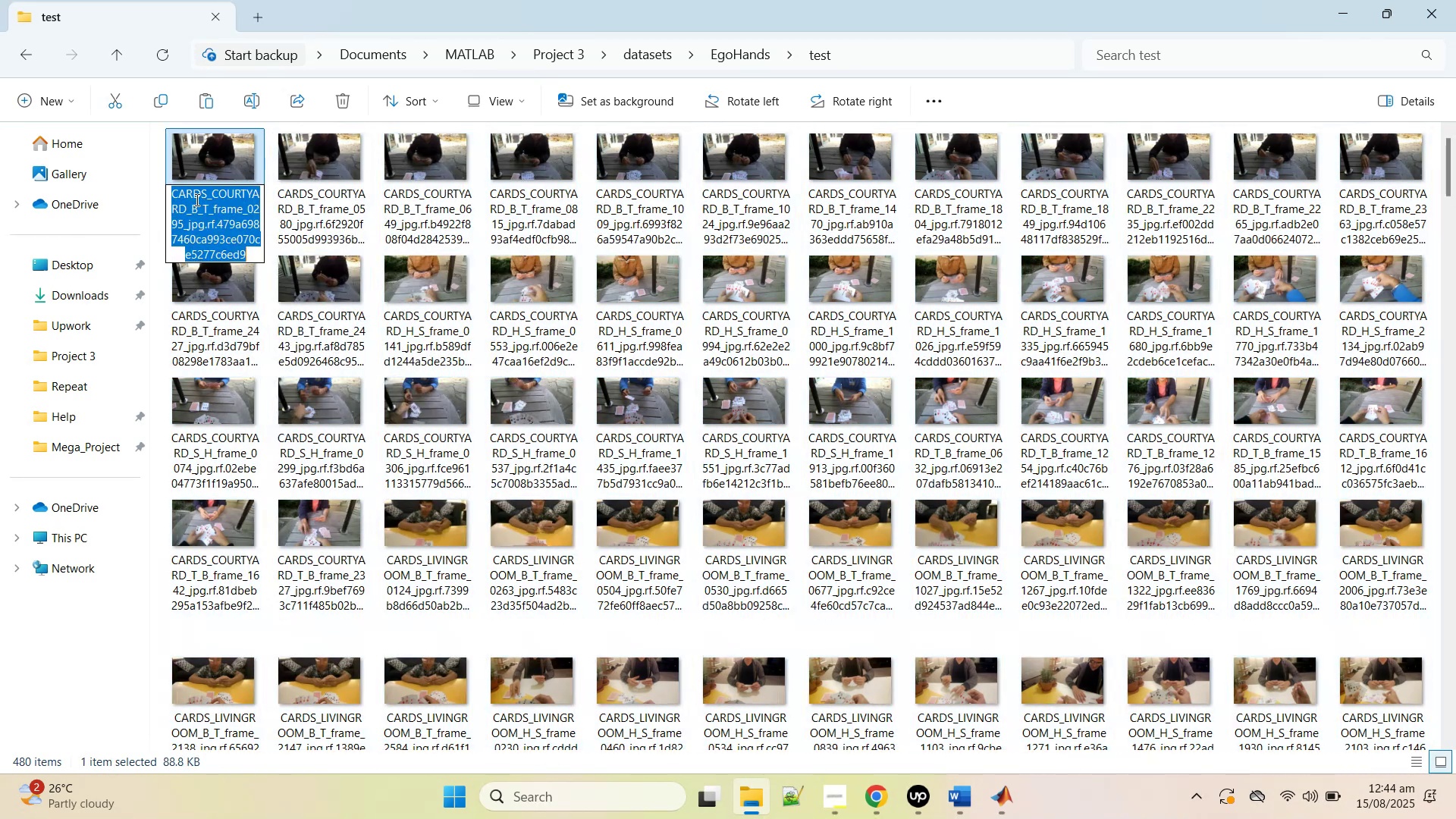 
key(Control+A)
 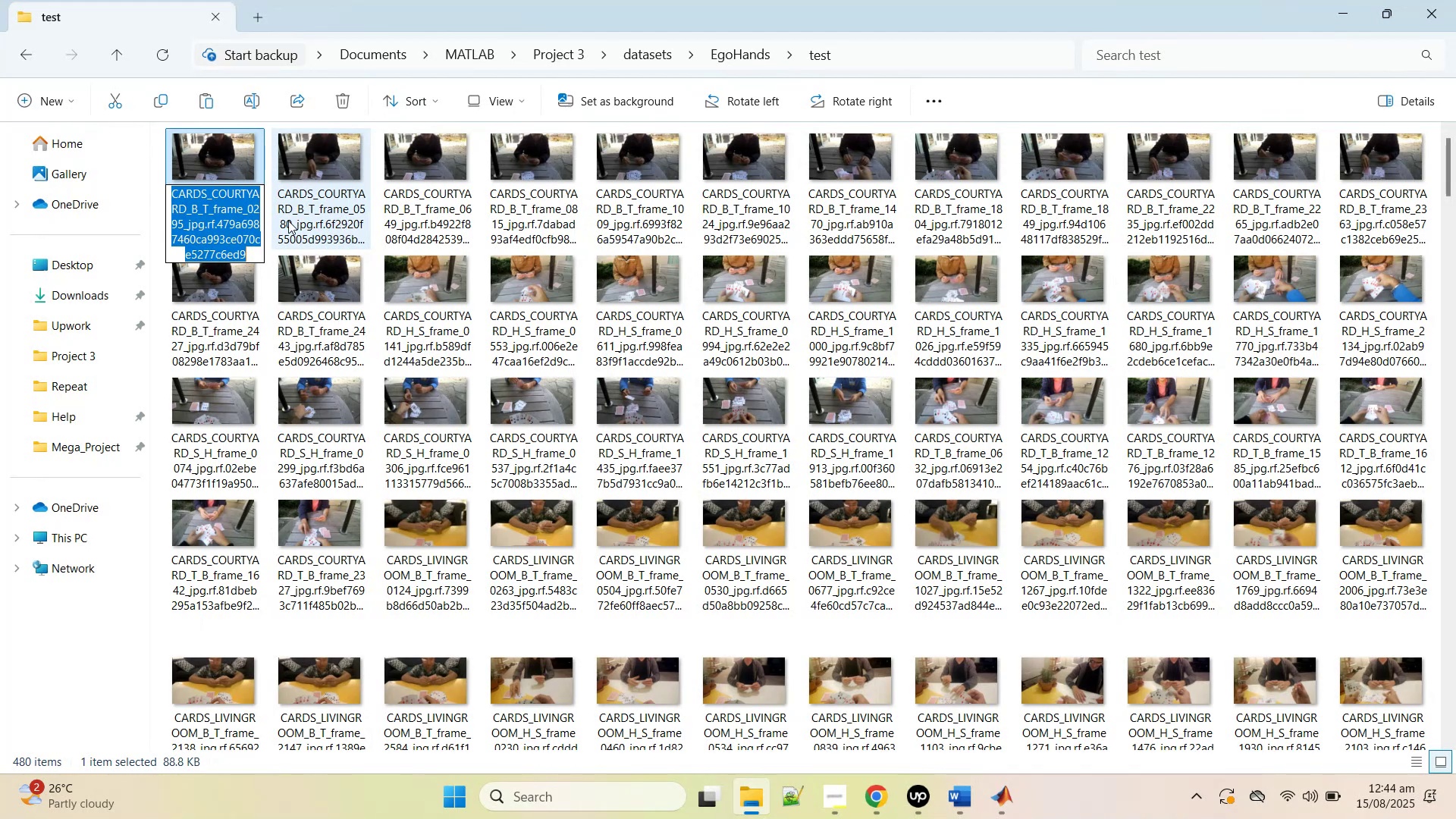 
key(1)
 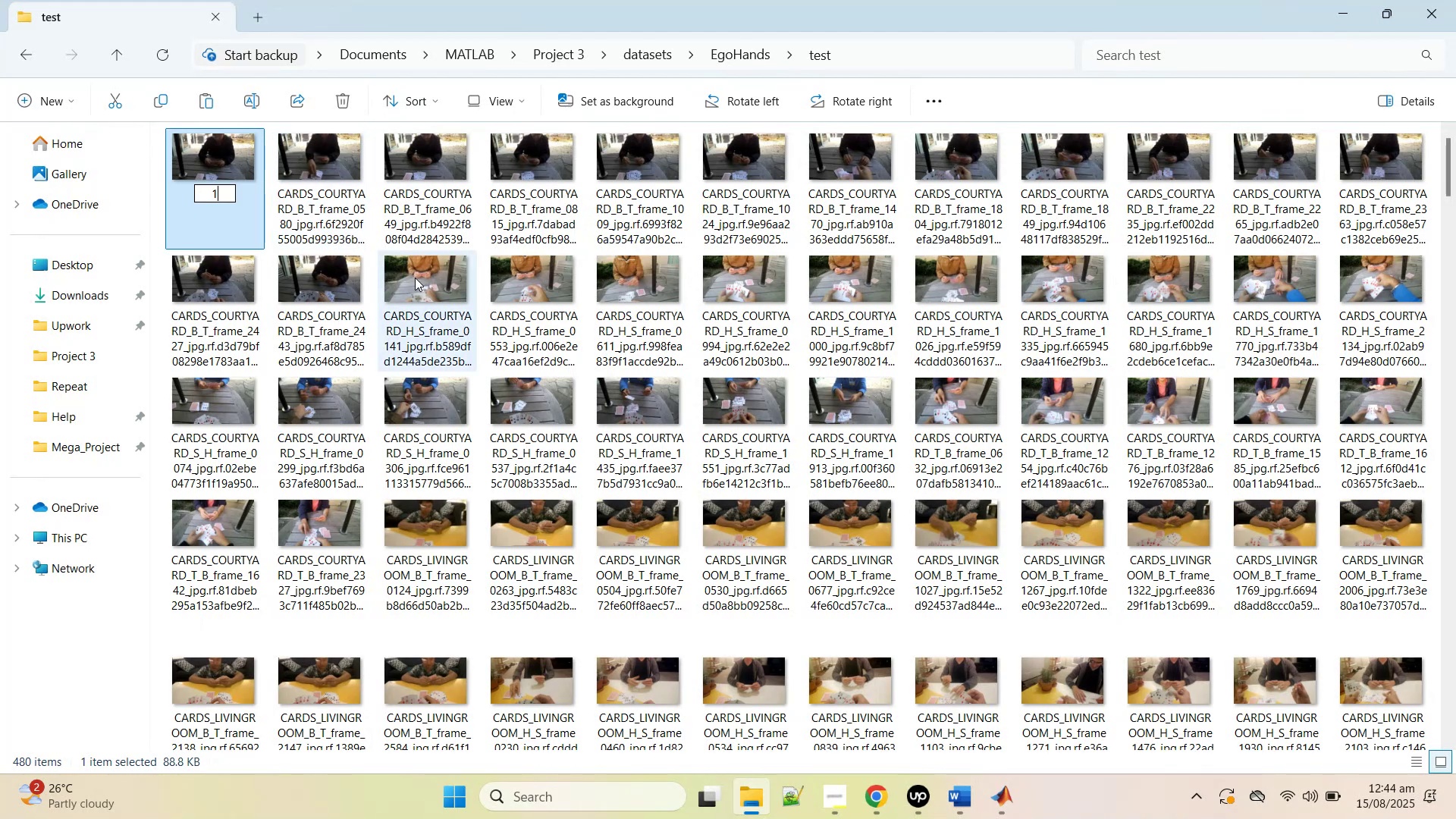 
left_click([415, 278])
 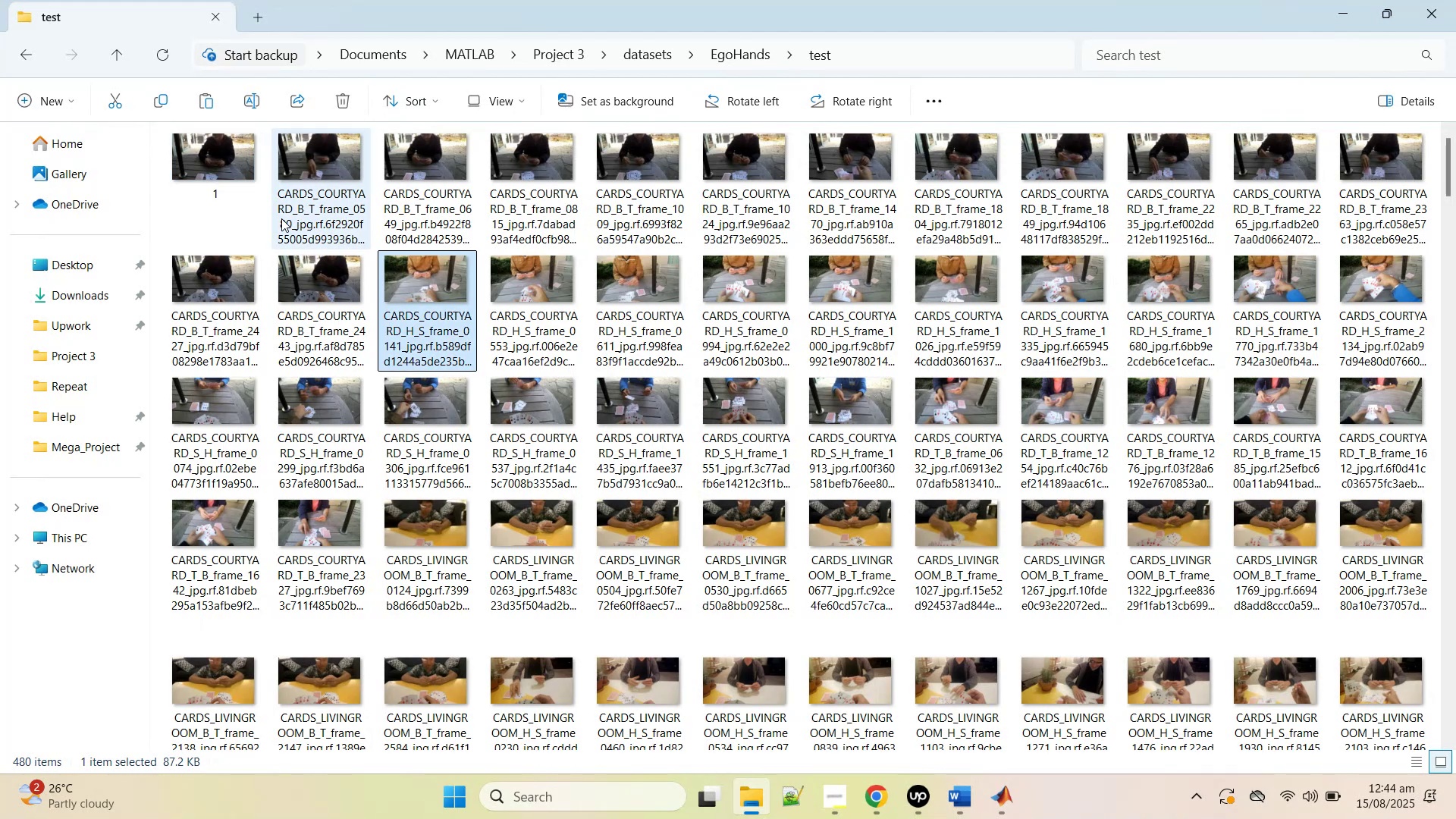 
left_click([281, 218])
 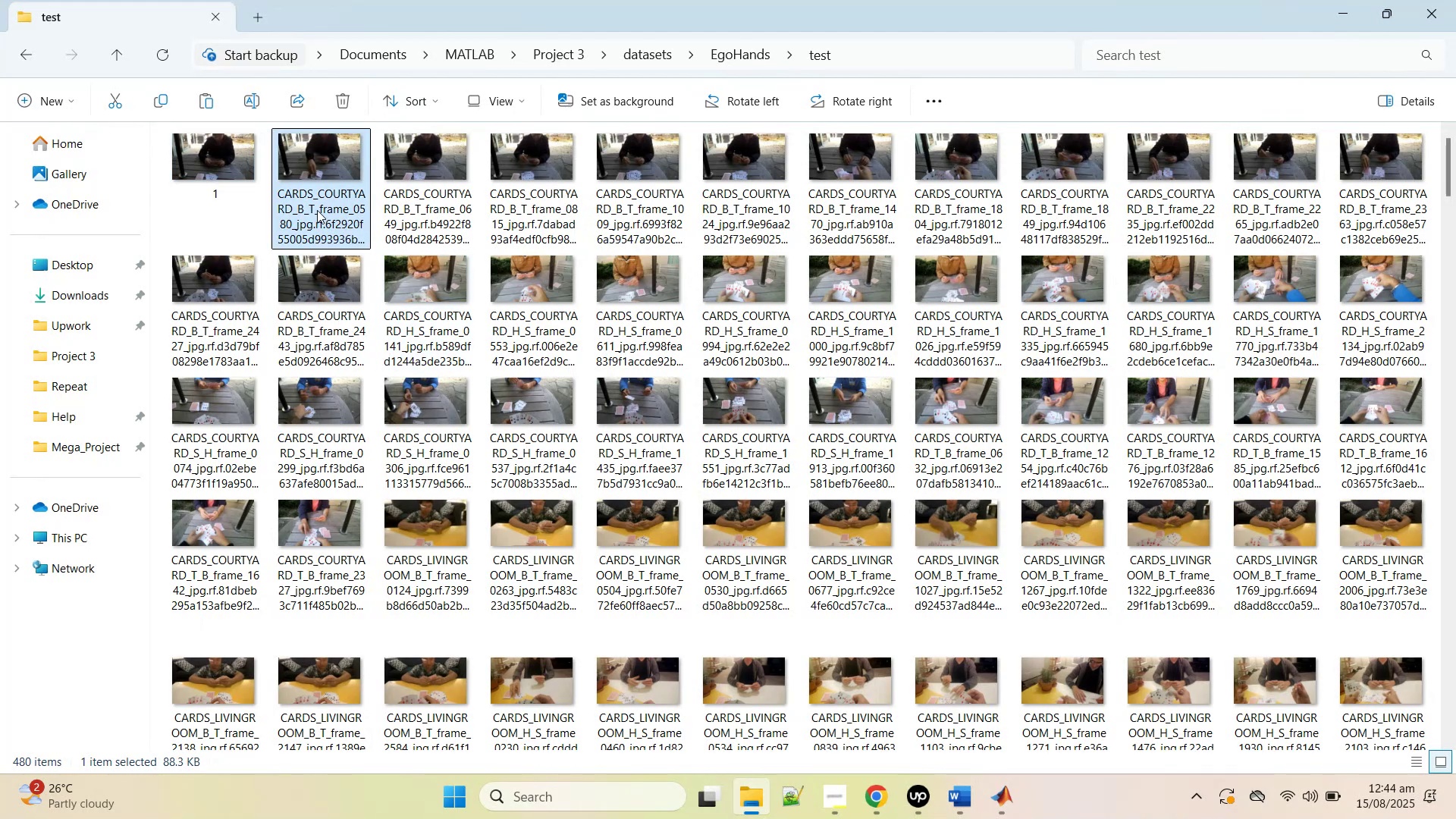 
left_click([317, 210])
 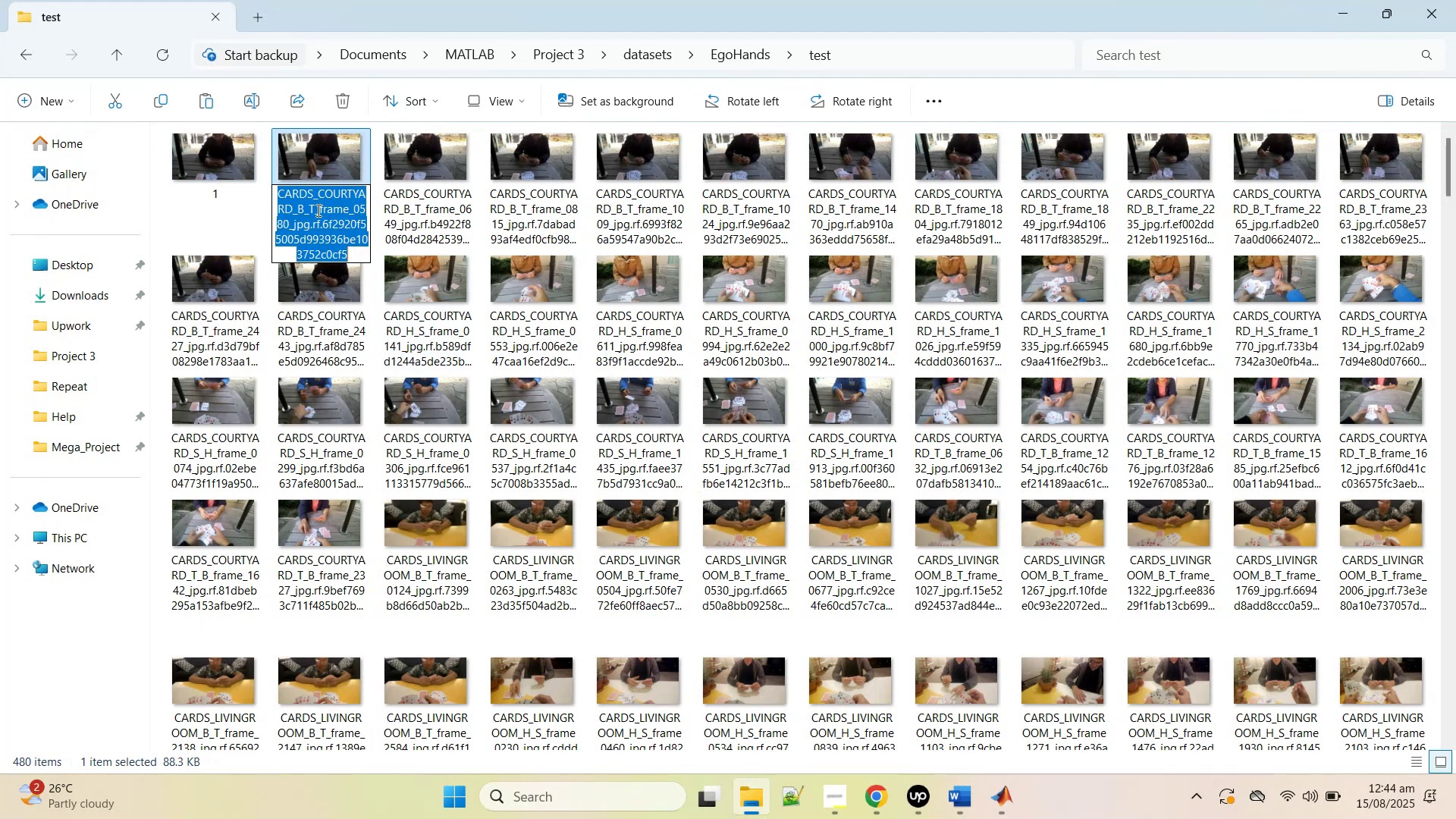 
key(2)
 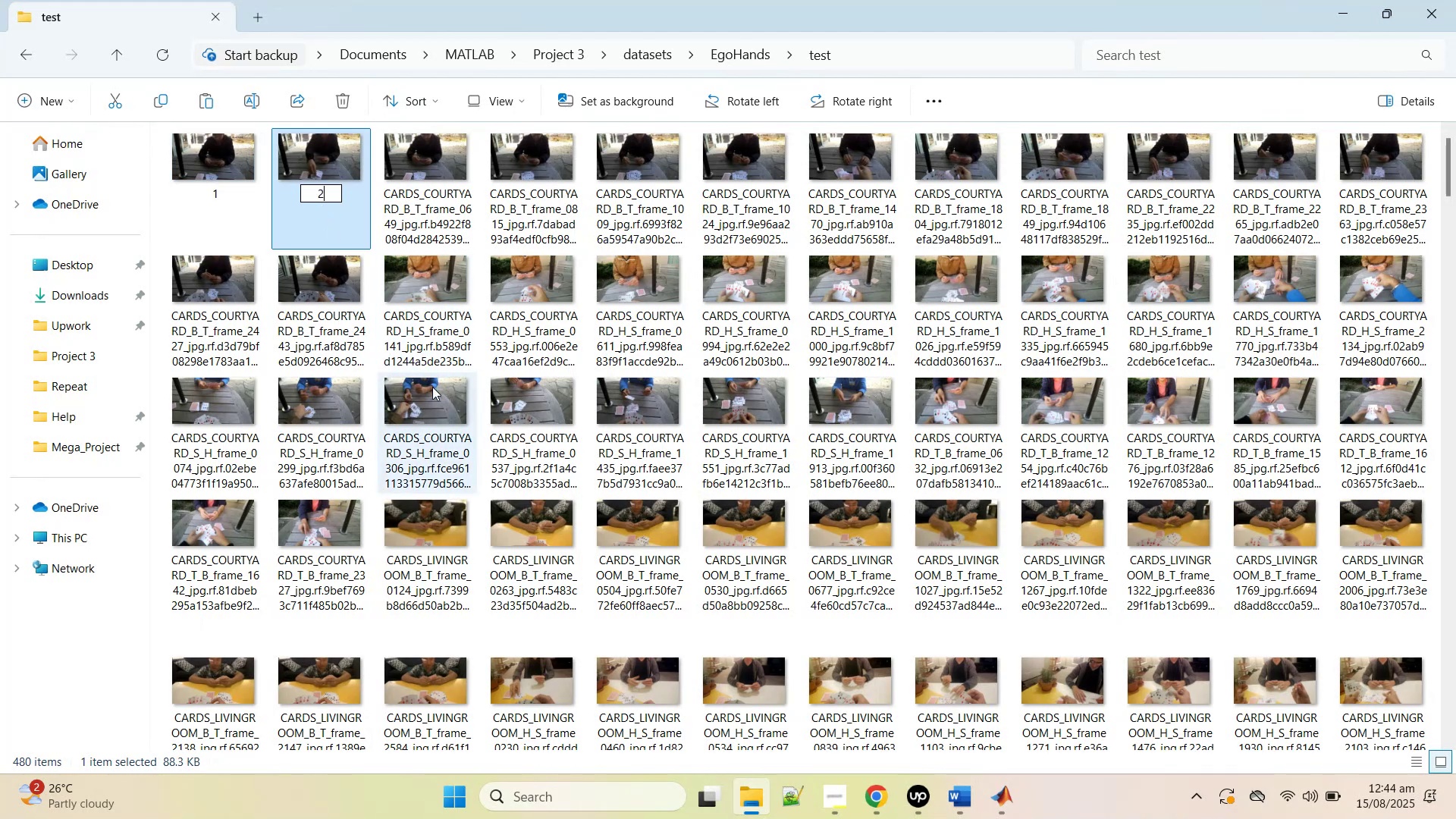 
left_click([432, 387])
 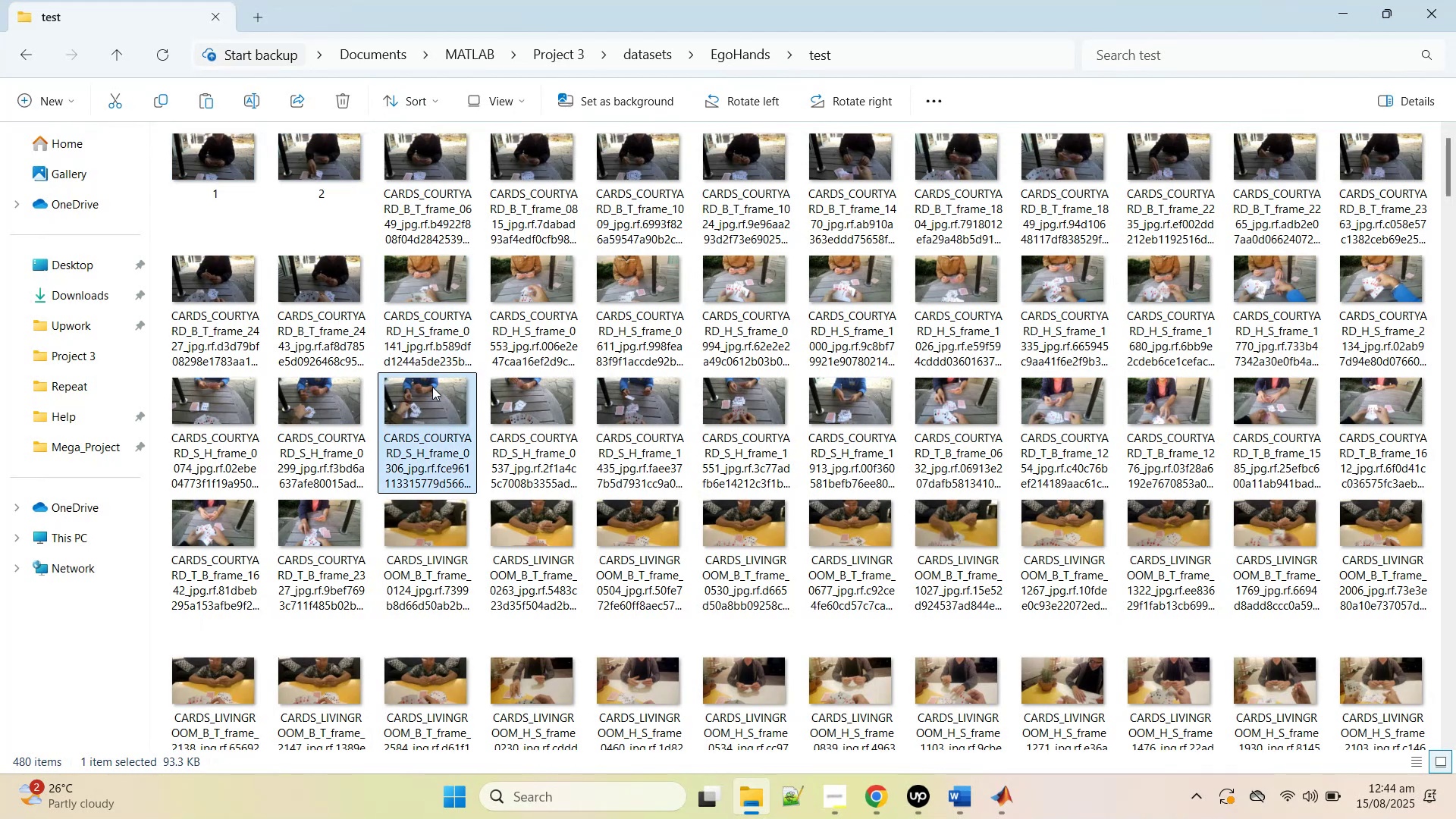 
key(Control+A)
 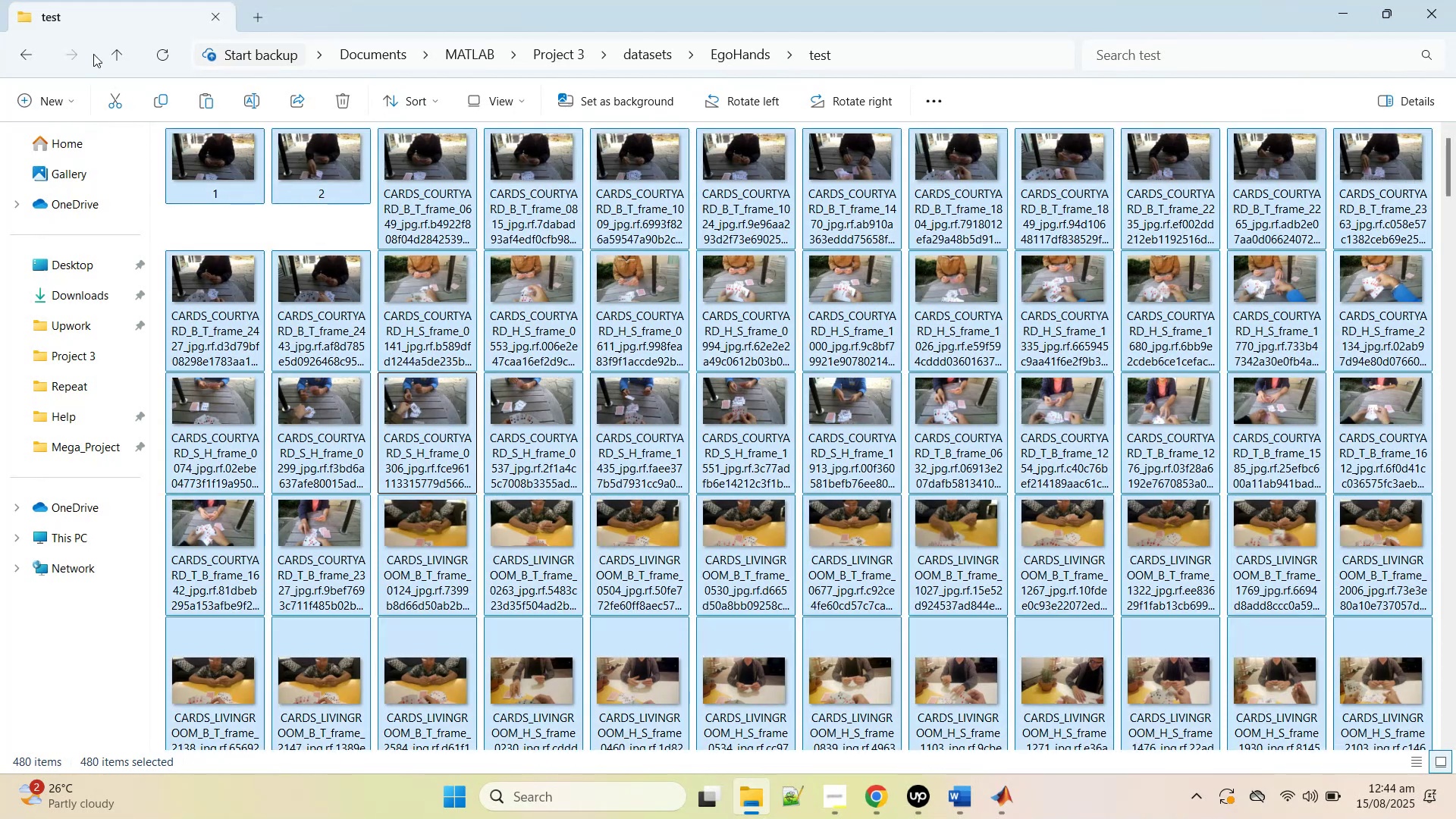 
key(Control+X)
 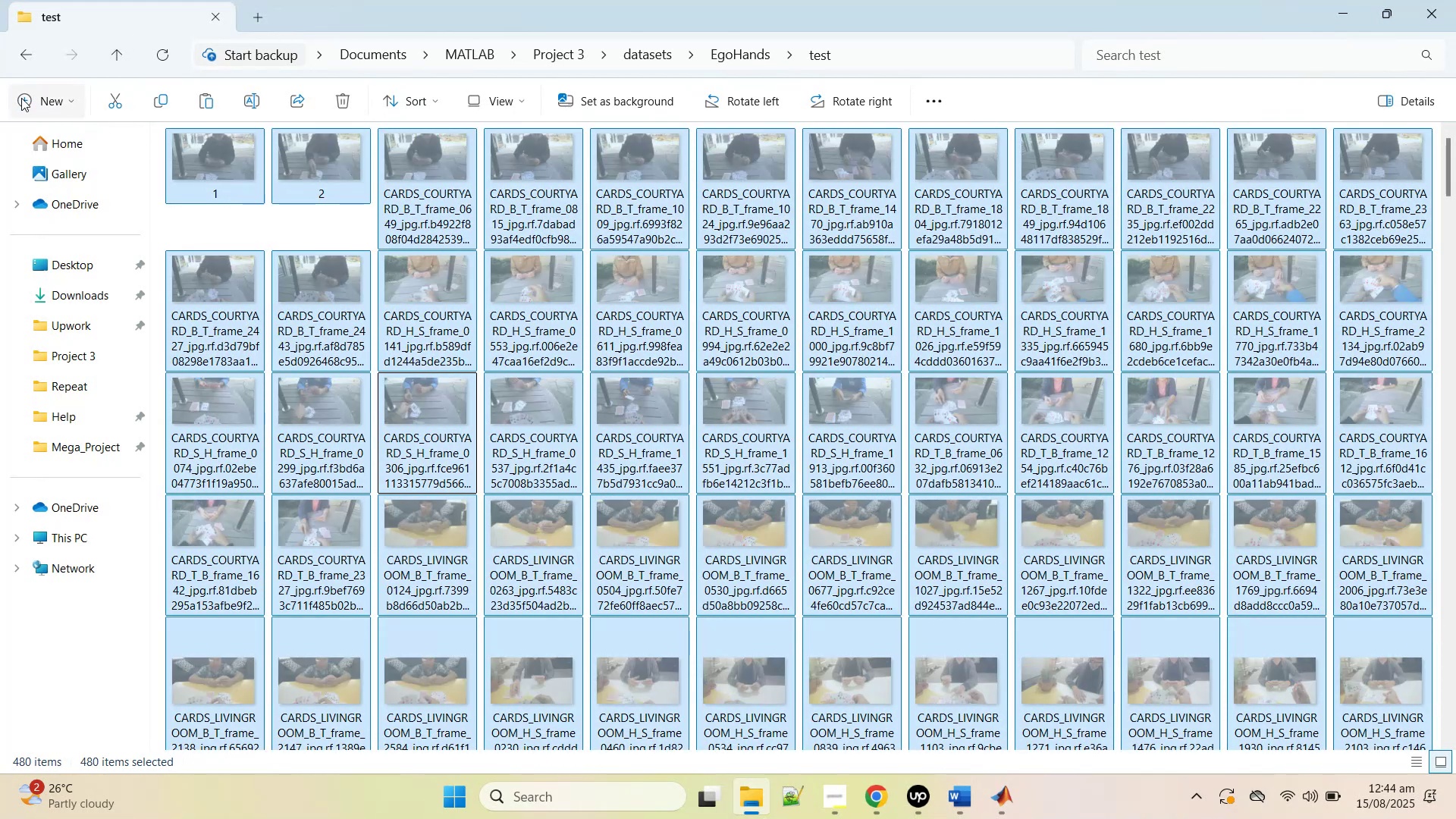 
left_click([14, 46])
 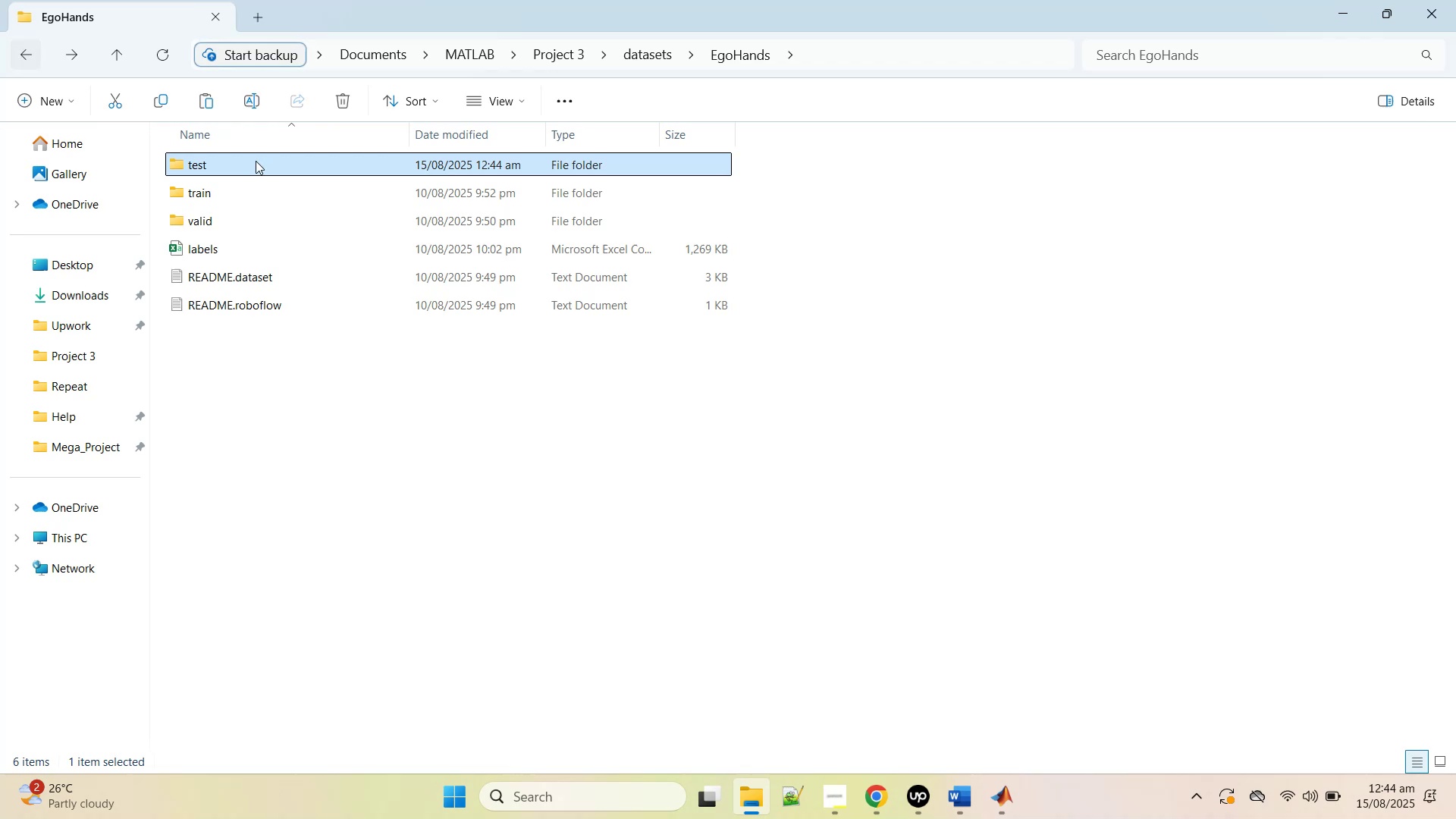 
double_click([252, 152])
 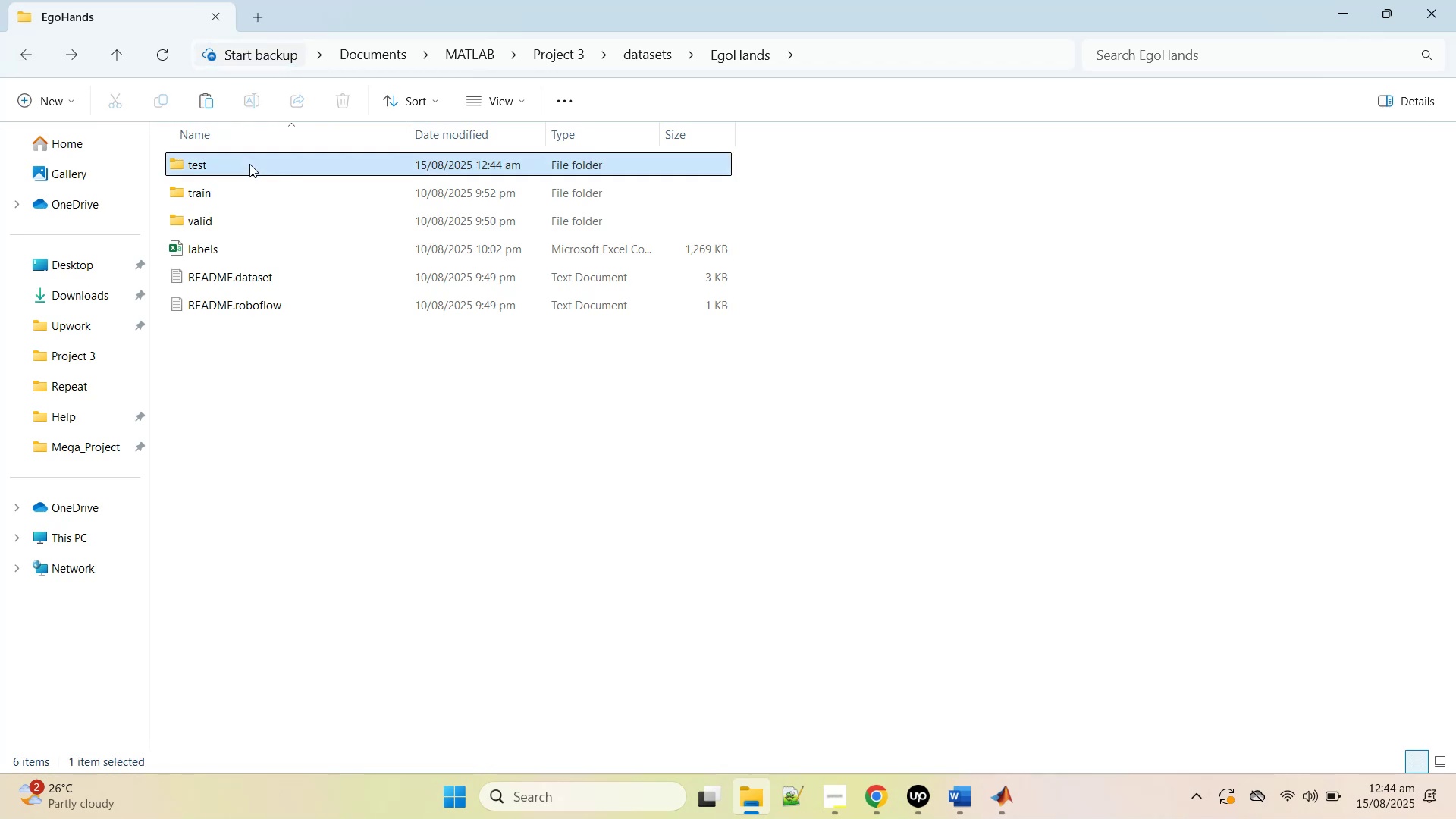 
double_click([249, 164])
 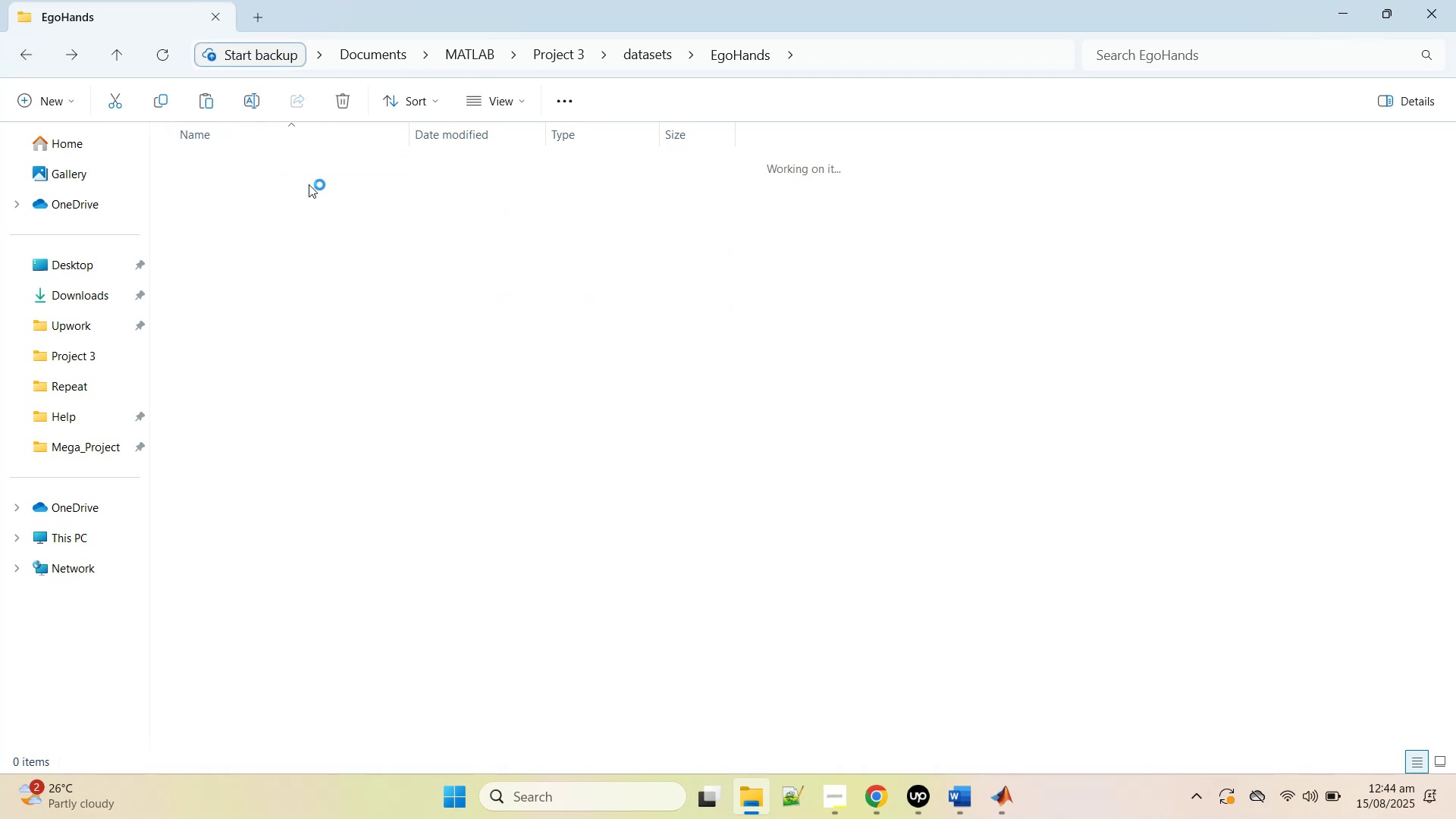 
key(Control+A)
 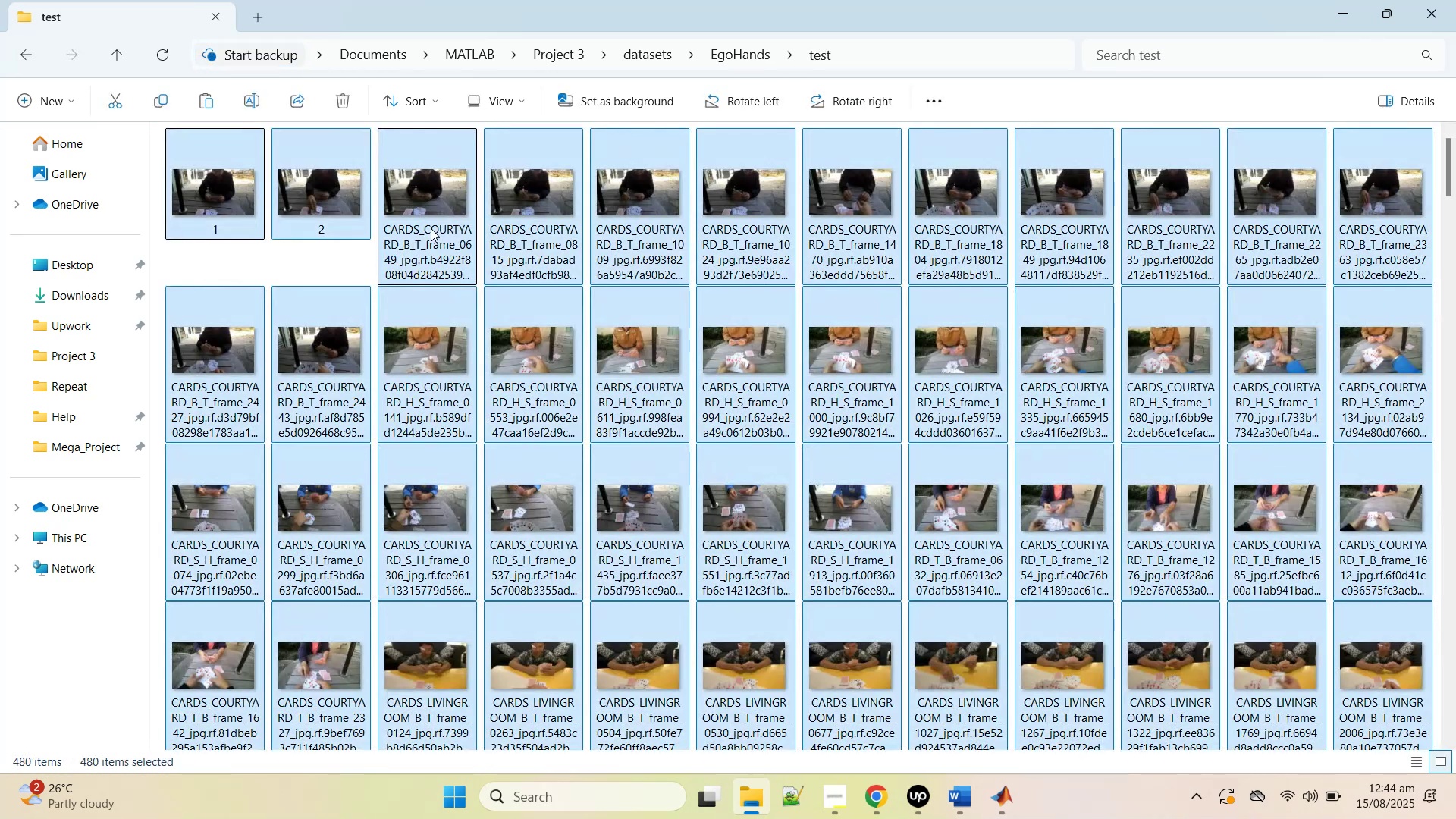 
key(Control+C)
 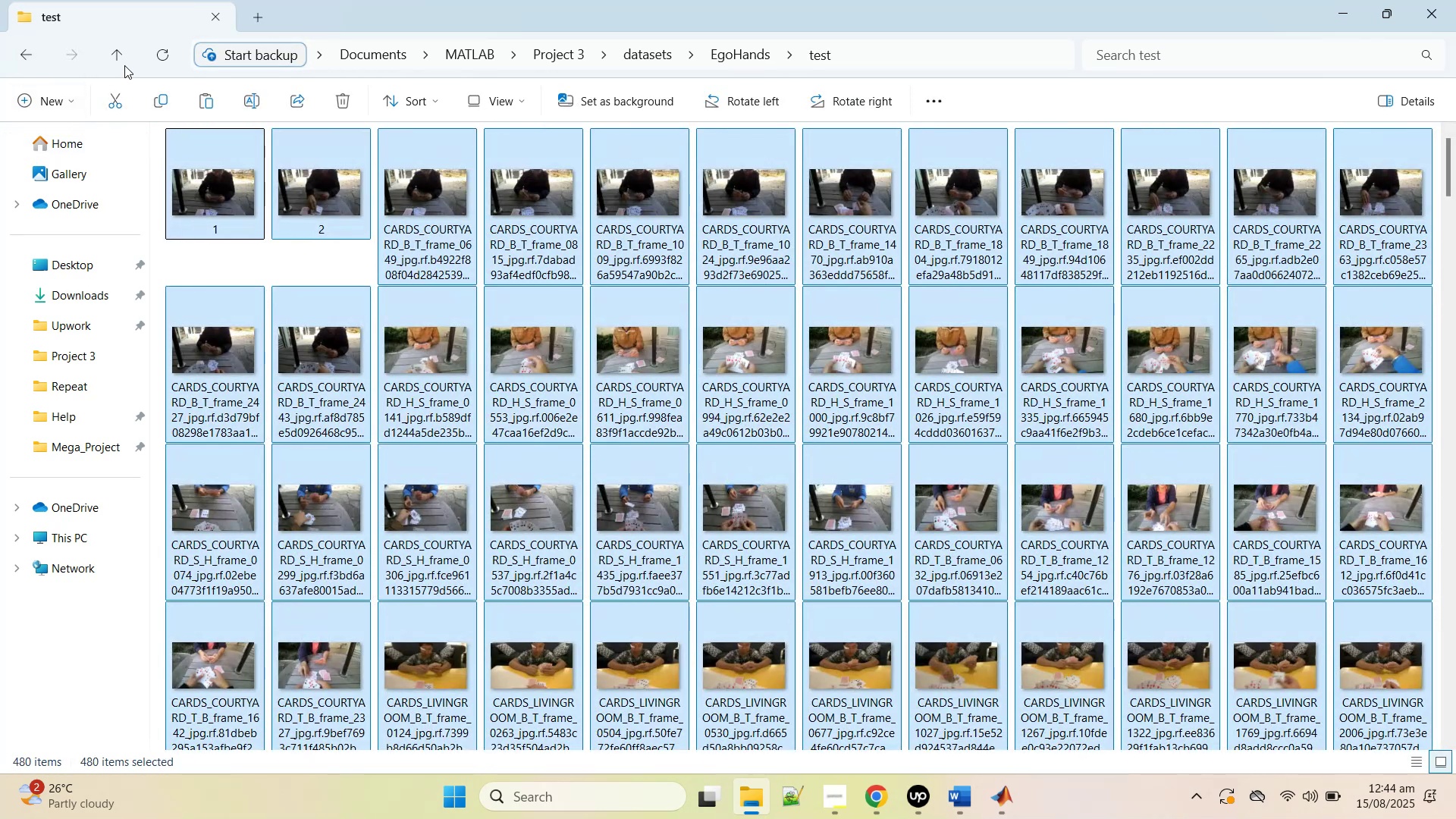 
left_click([126, 61])
 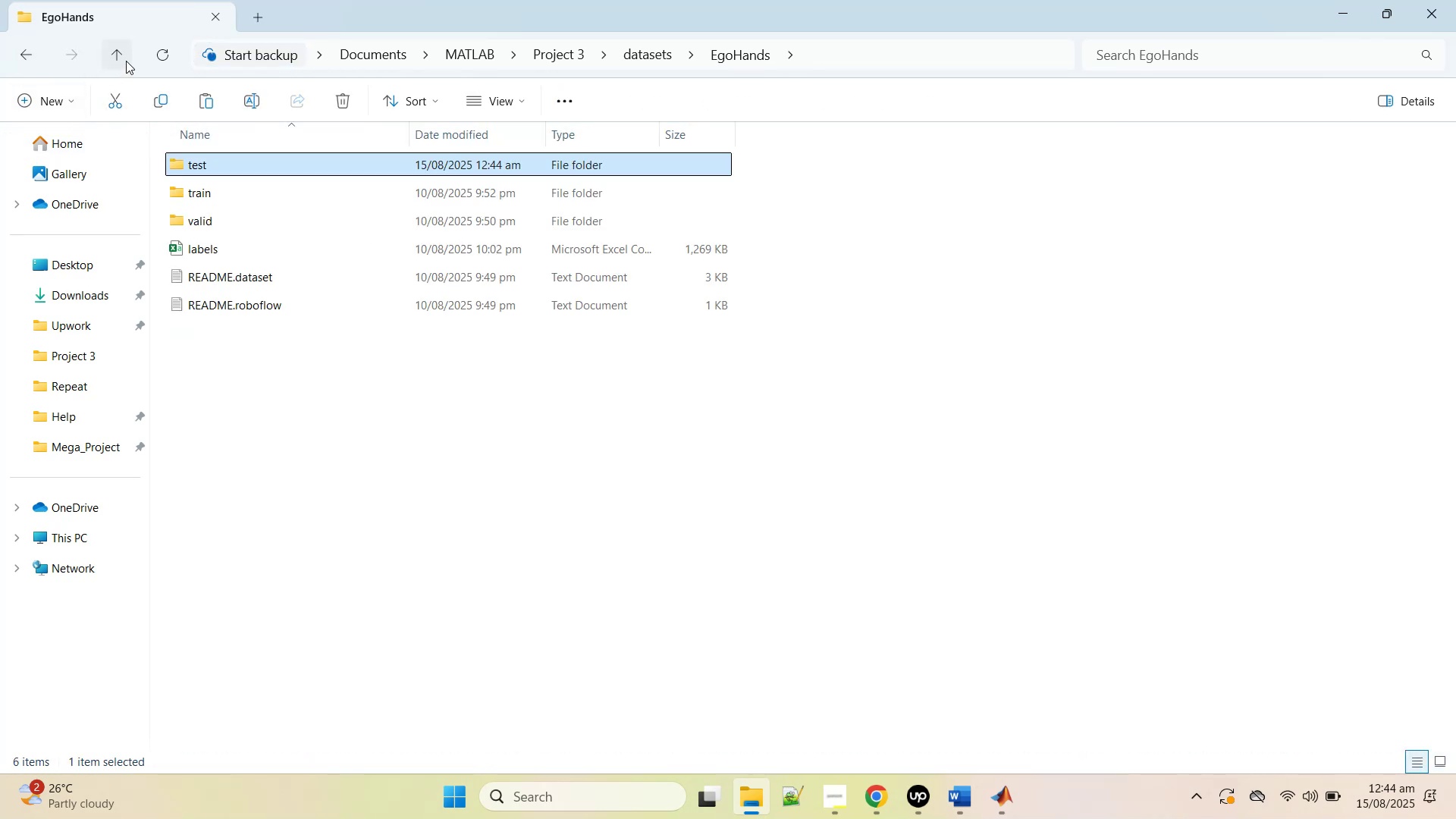 
left_click([126, 61])
 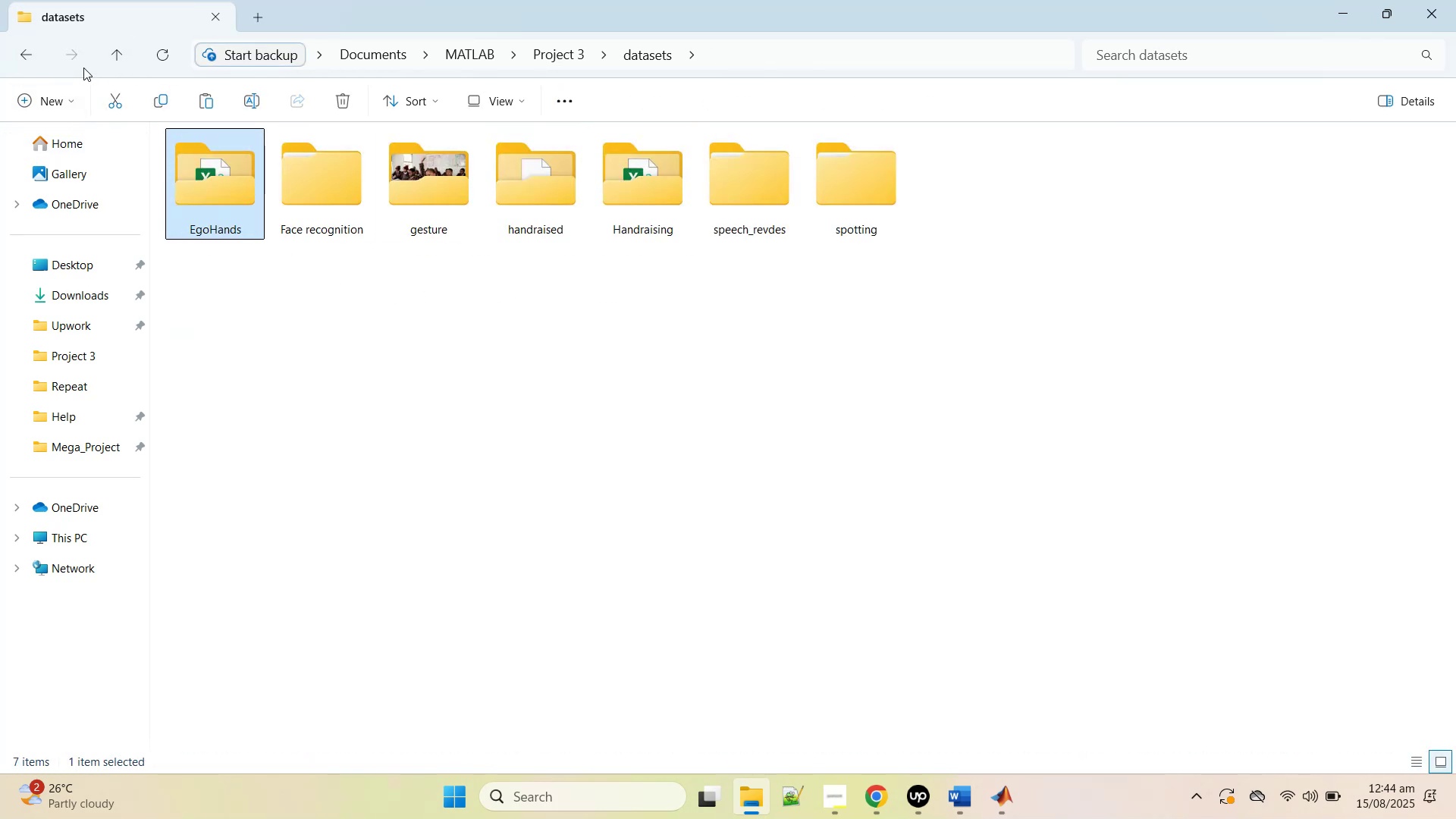 
left_click([111, 51])
 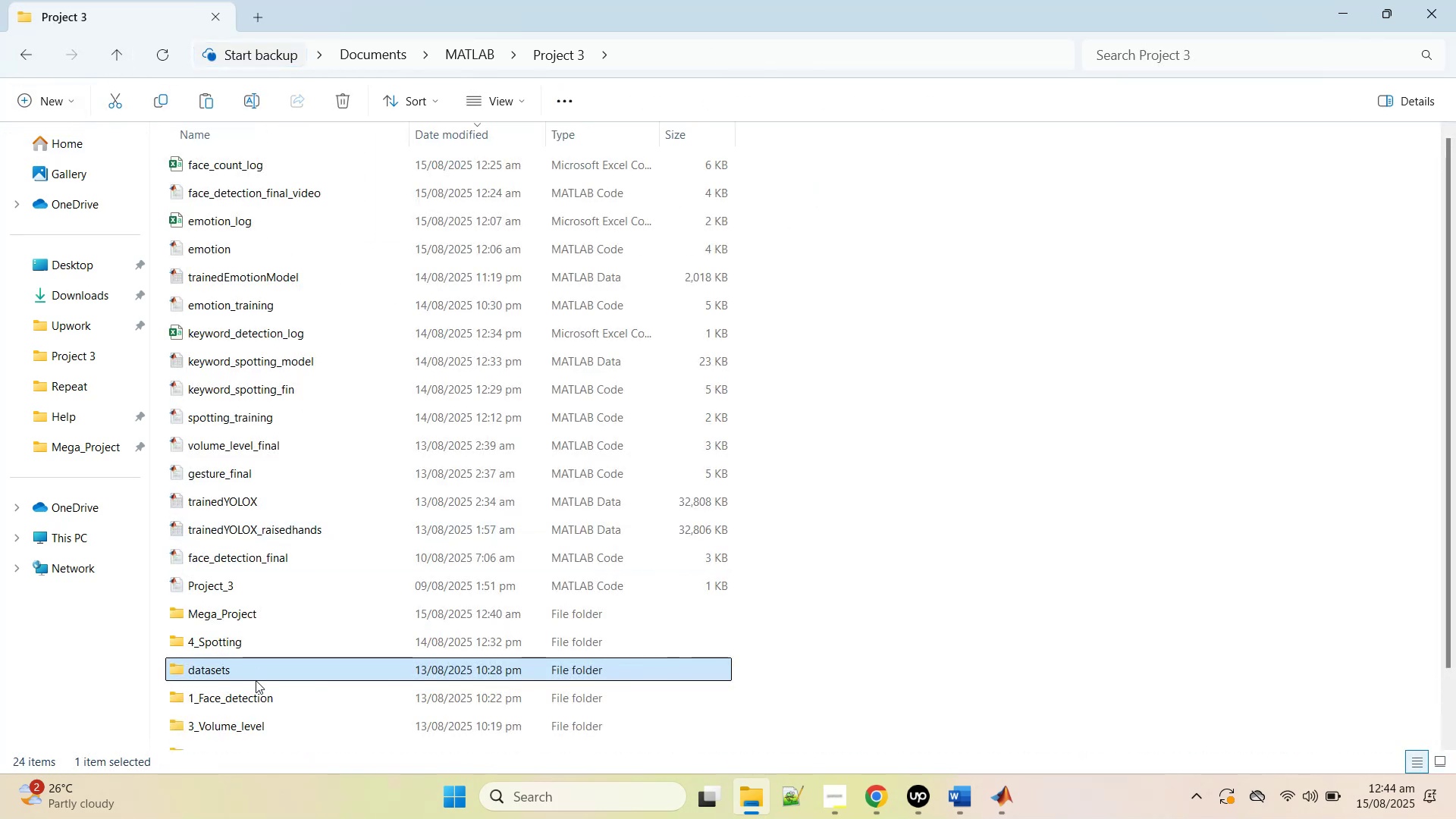 
scroll: coordinate [215, 566], scroll_direction: down, amount: 6.0
 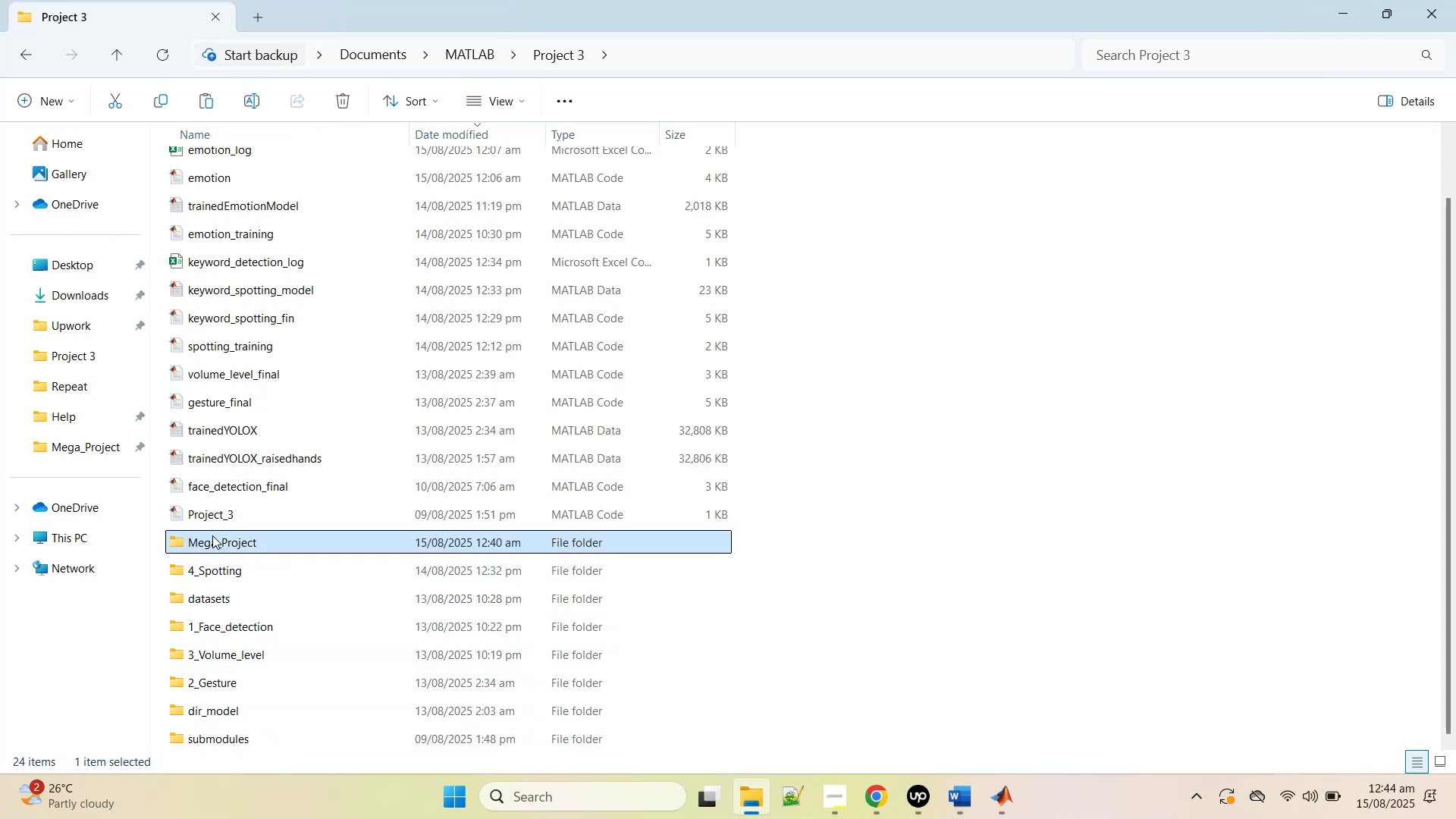 
double_click([212, 535])
 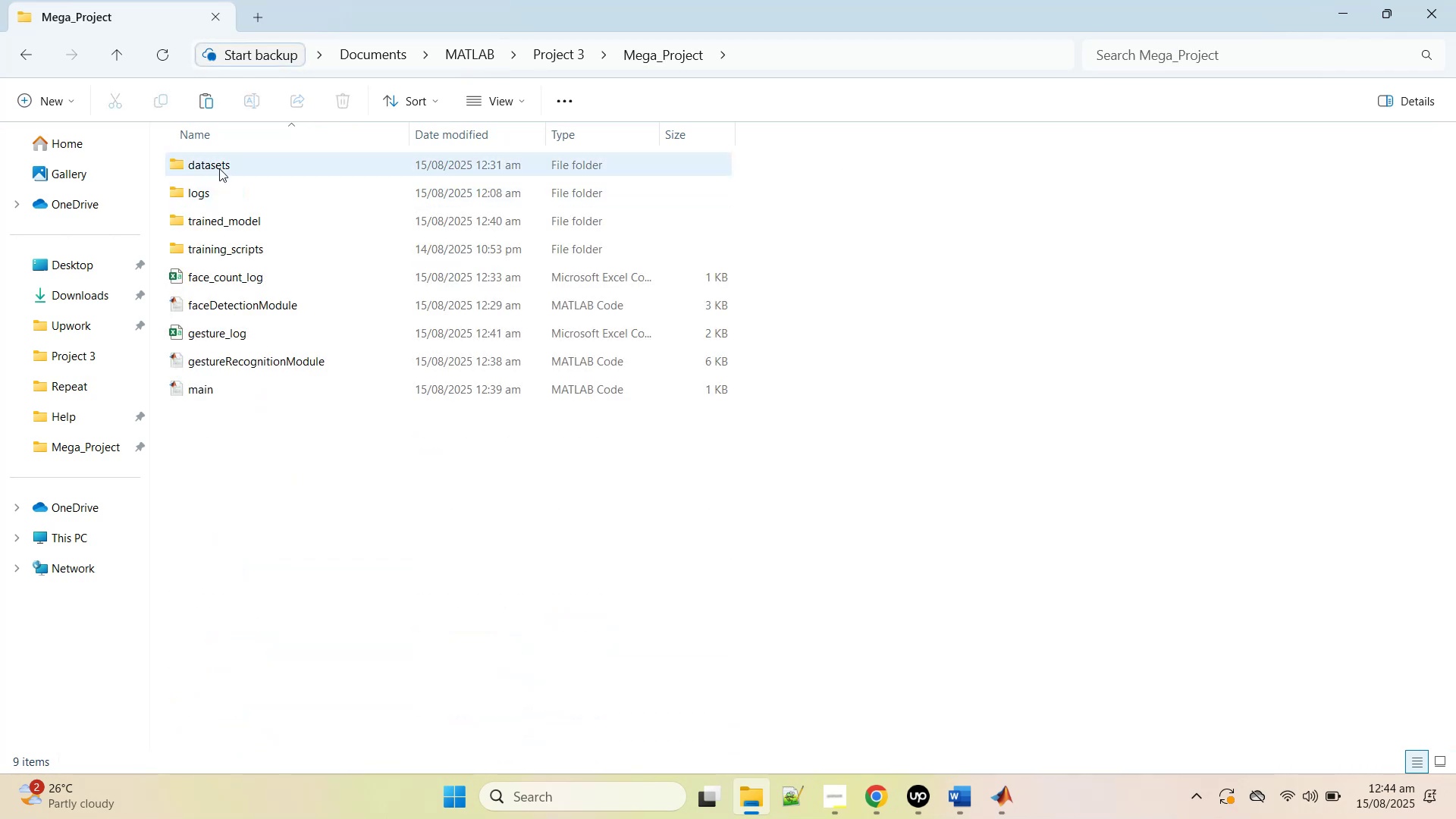 
double_click([220, 168])
 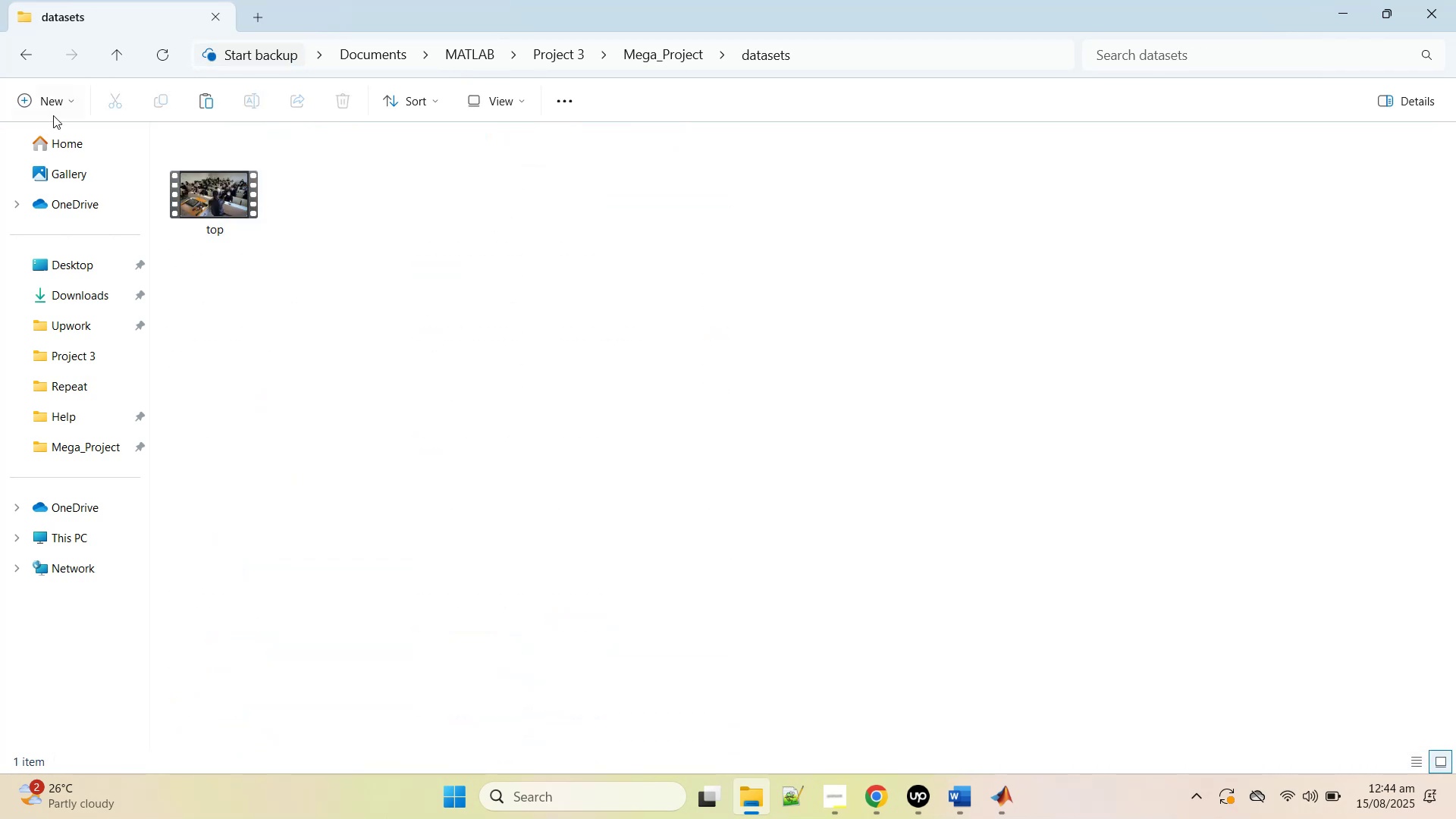 
left_click([45, 105])
 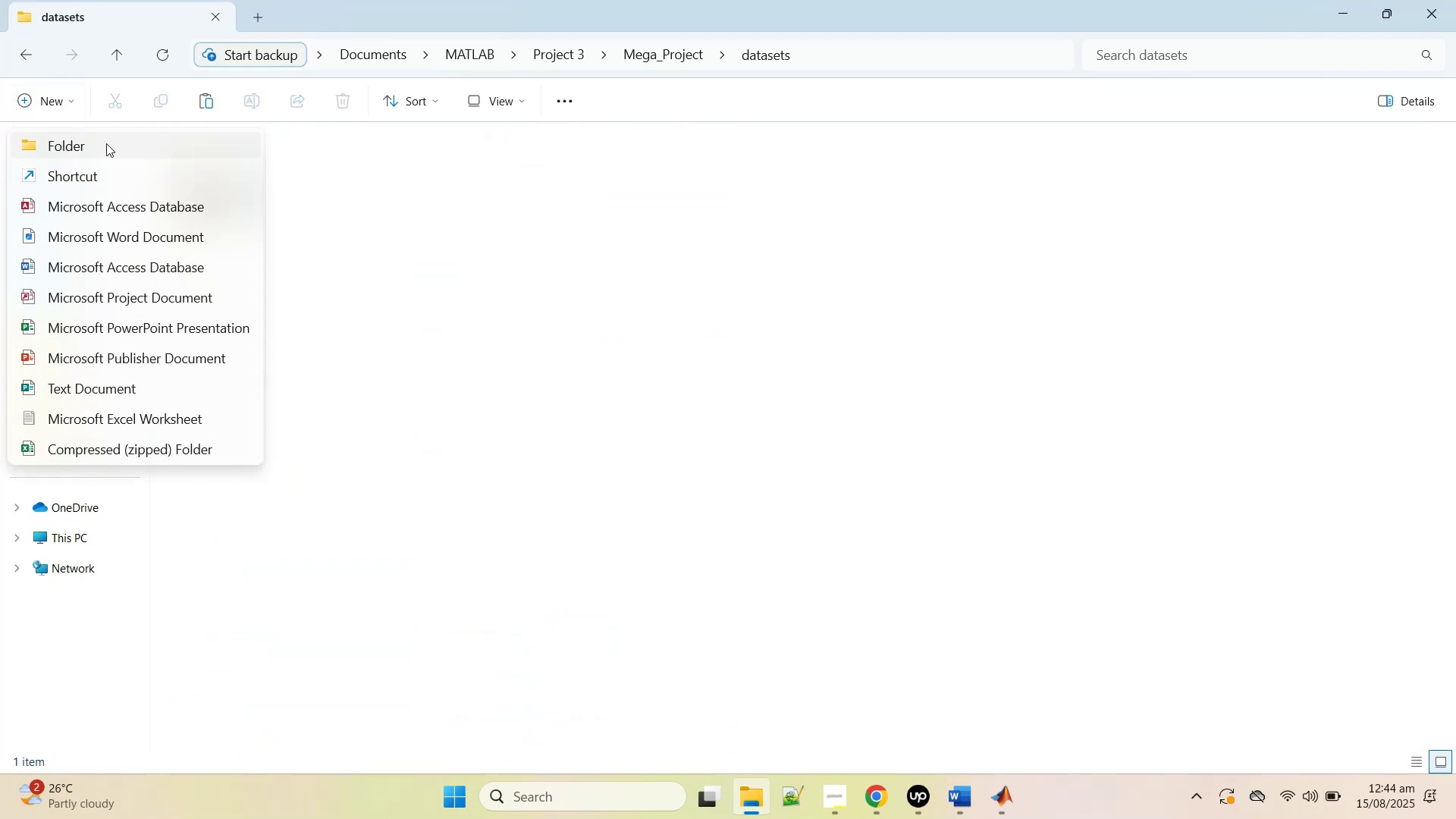 
left_click([106, 143])
 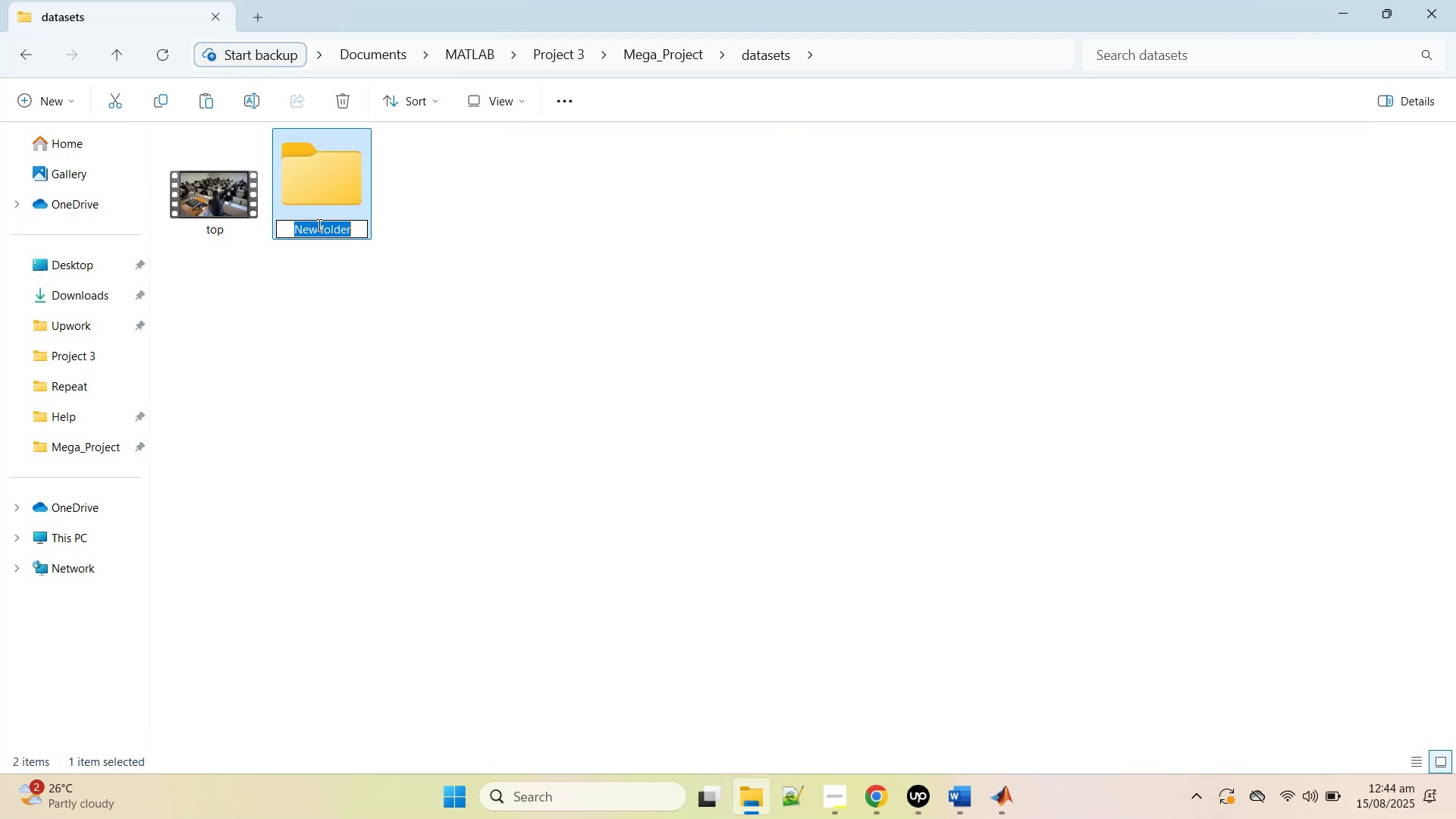 
type(ego)
key(Backspace)
key(Backspace)
key(Backspace)
type(gestture)
 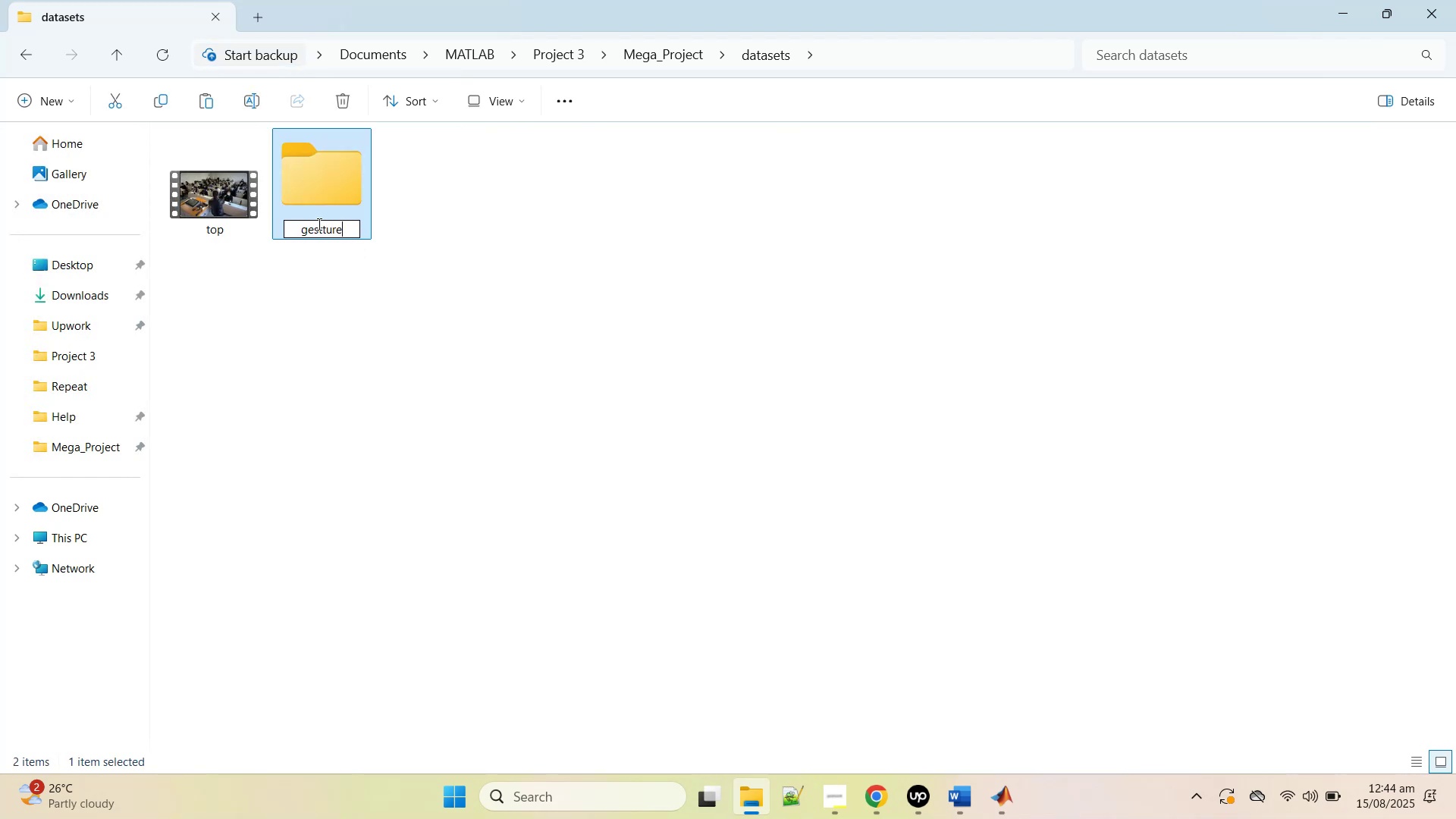 
key(Enter)
 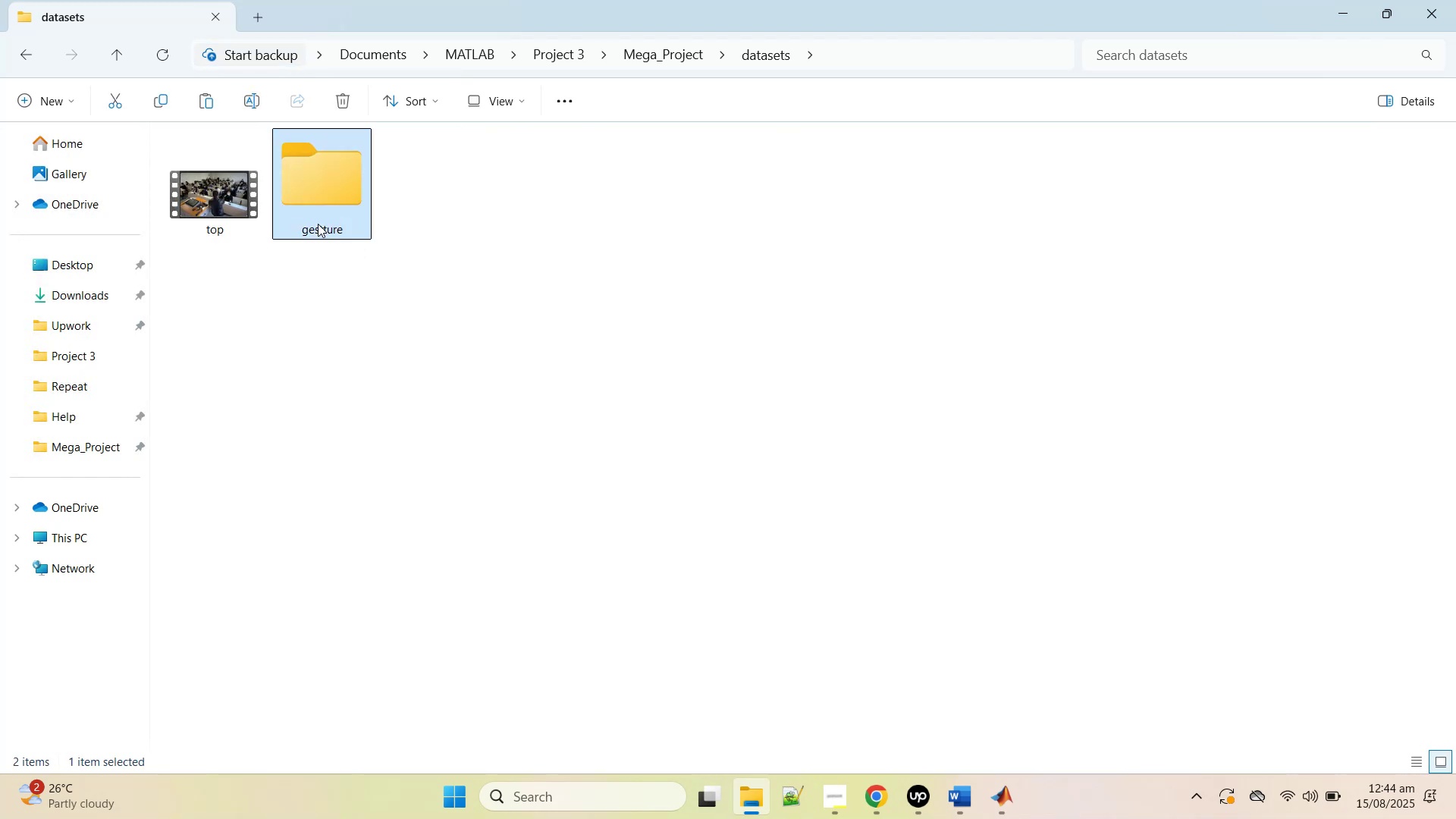 
key(Enter)
 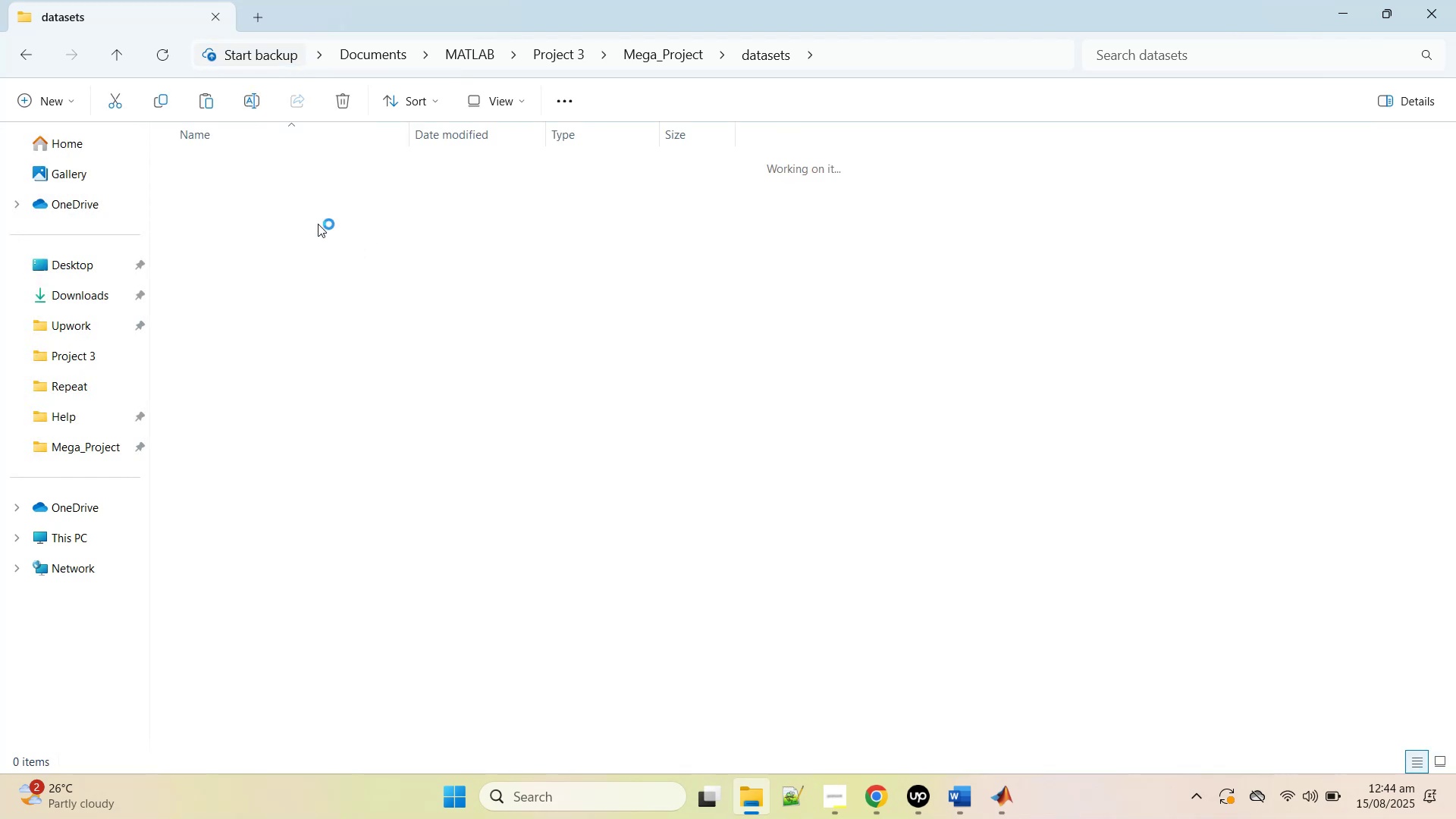 
key(Control+V)
 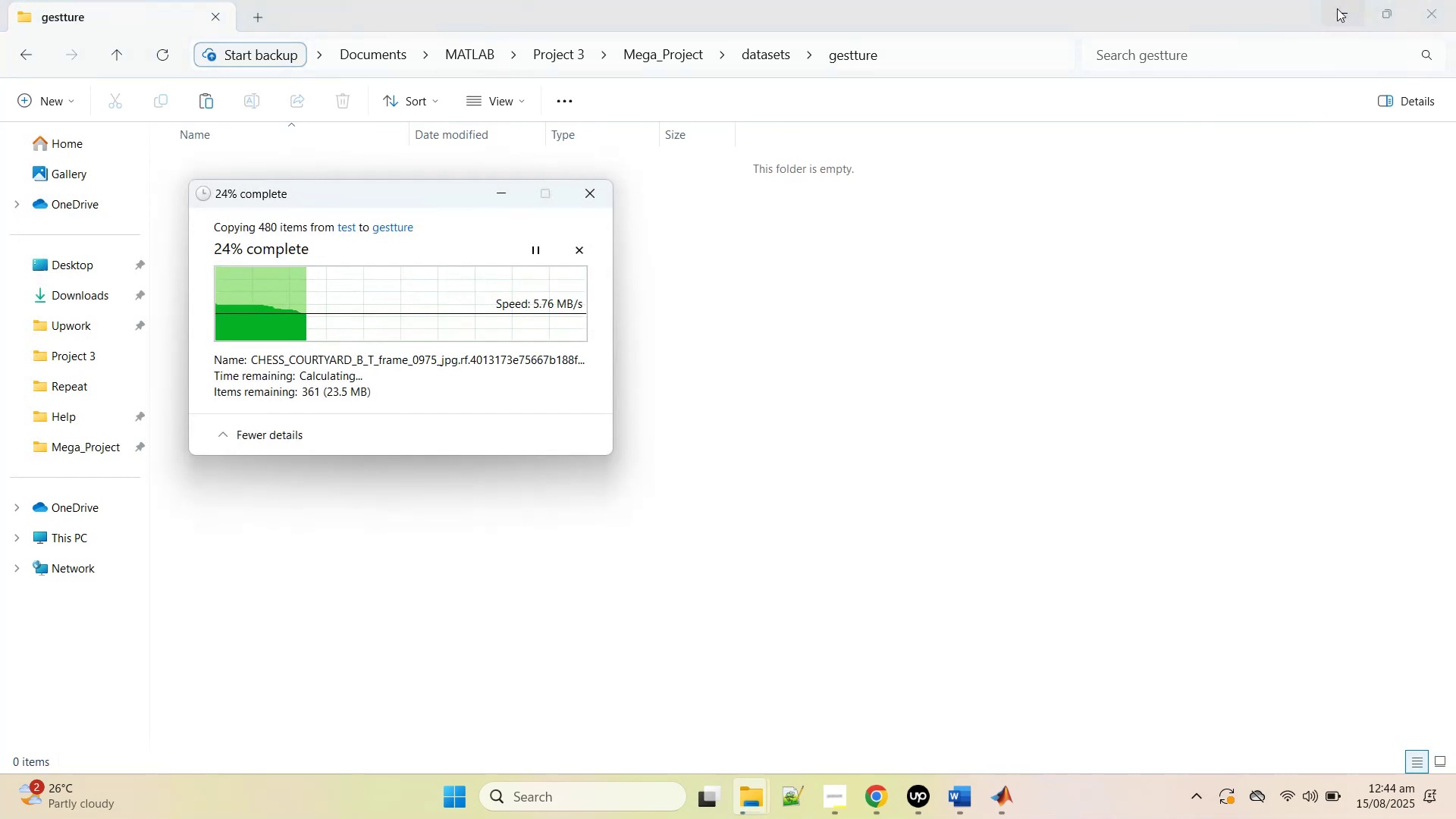 
left_click([1337, 8])
 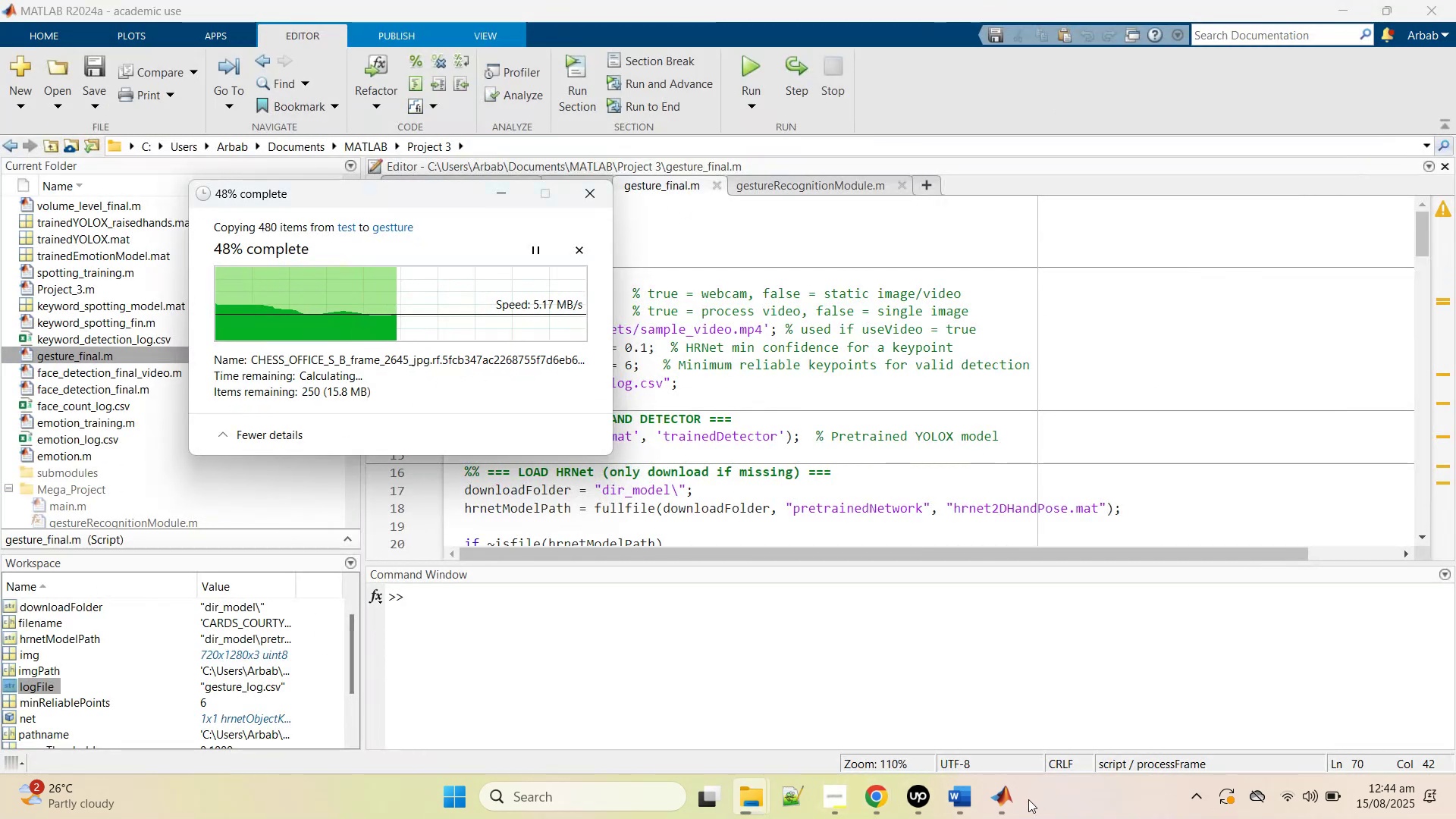 
left_click([1013, 795])
 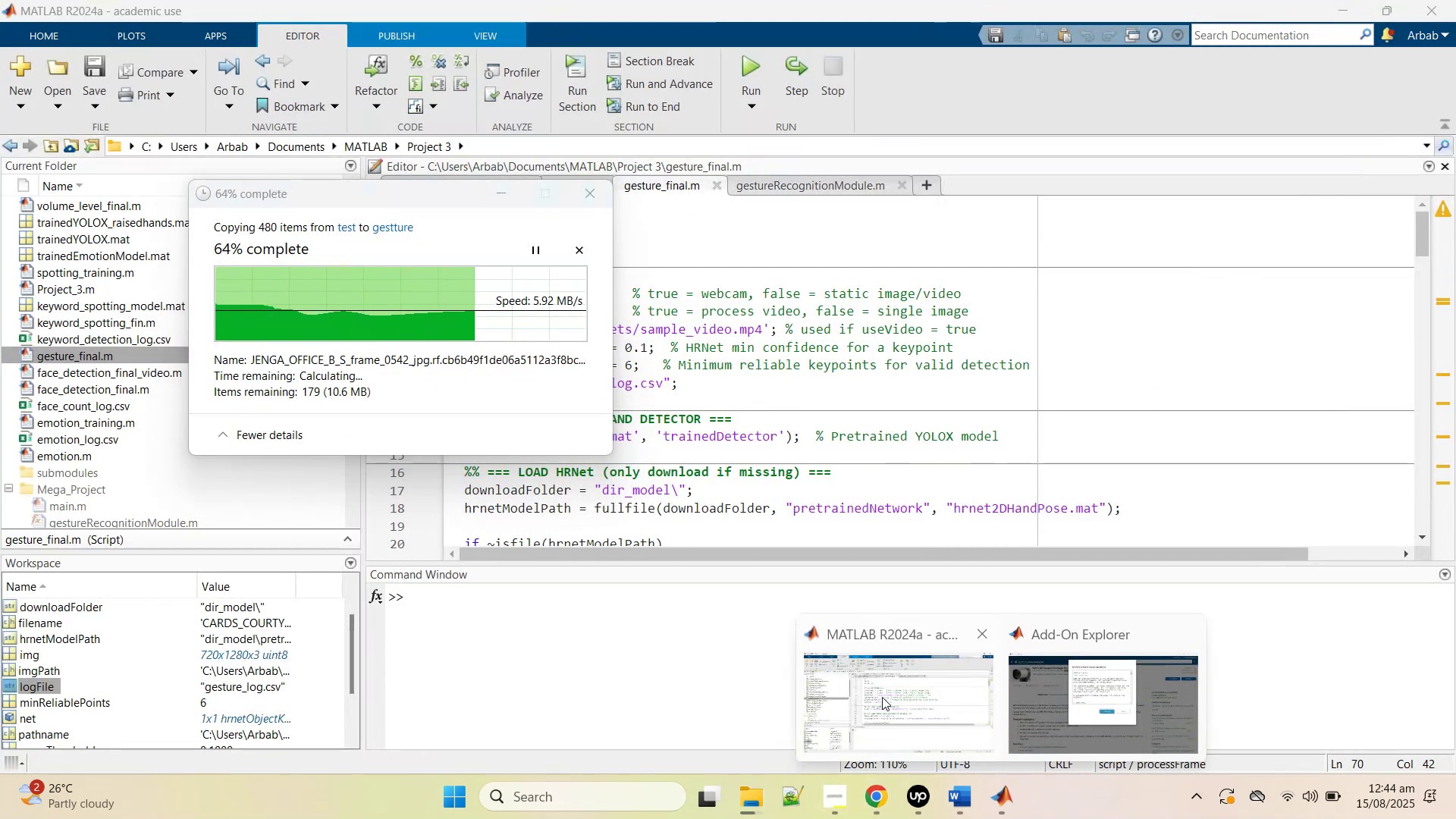 
left_click([882, 697])
 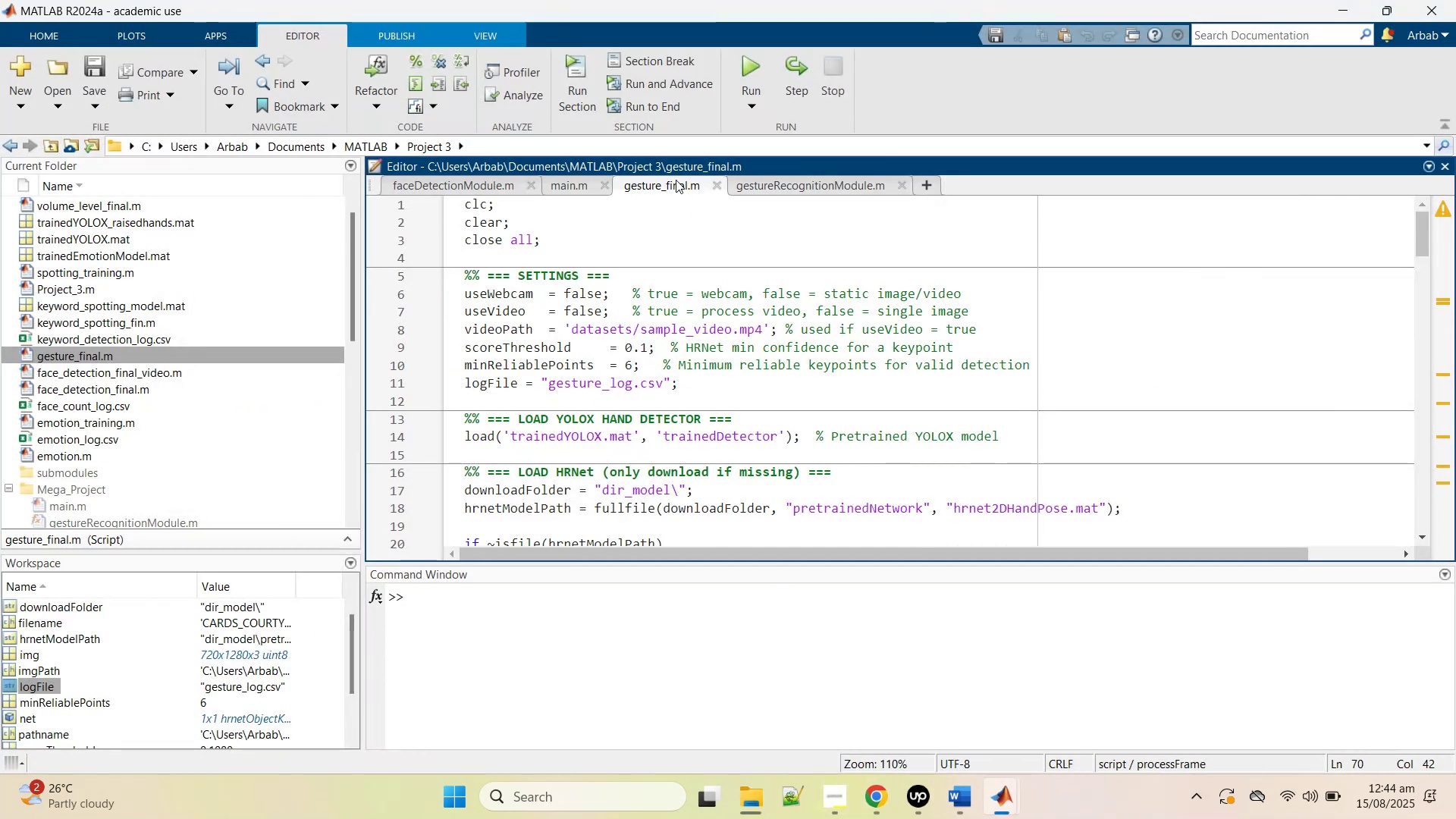 
middle_click([676, 180])
 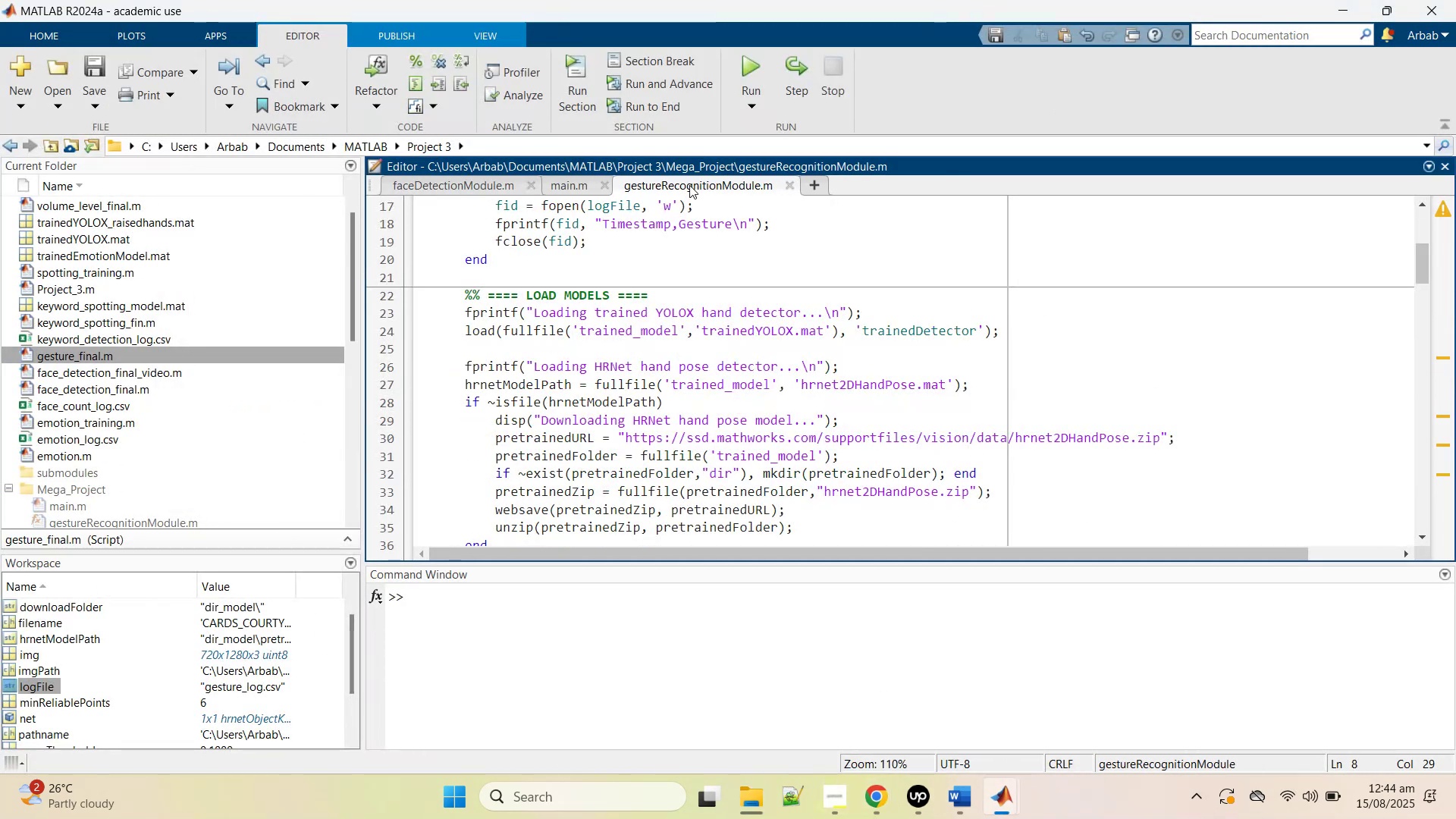 
middle_click([689, 185])
 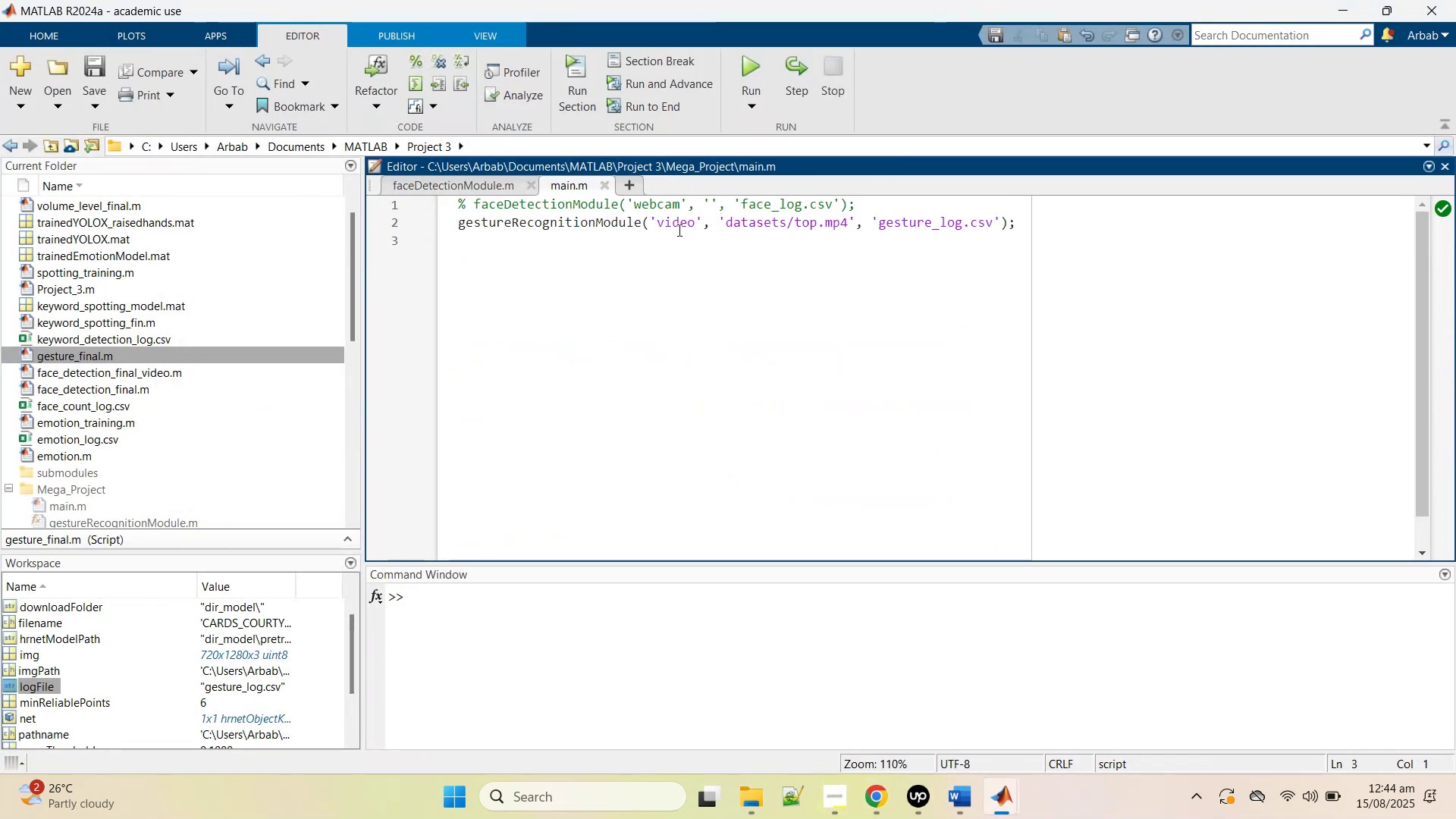 
double_click([678, 226])
 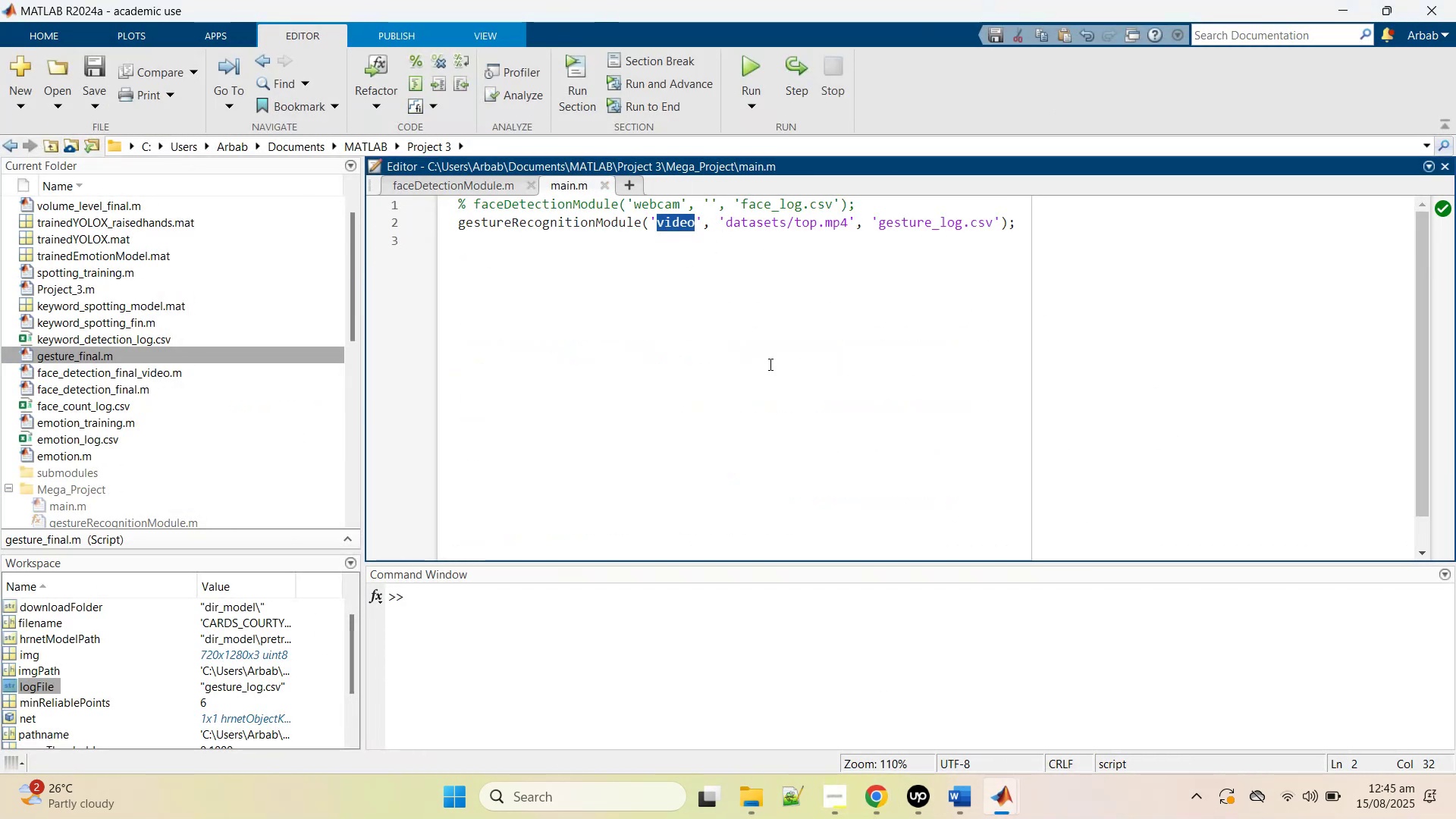 
type(image)
 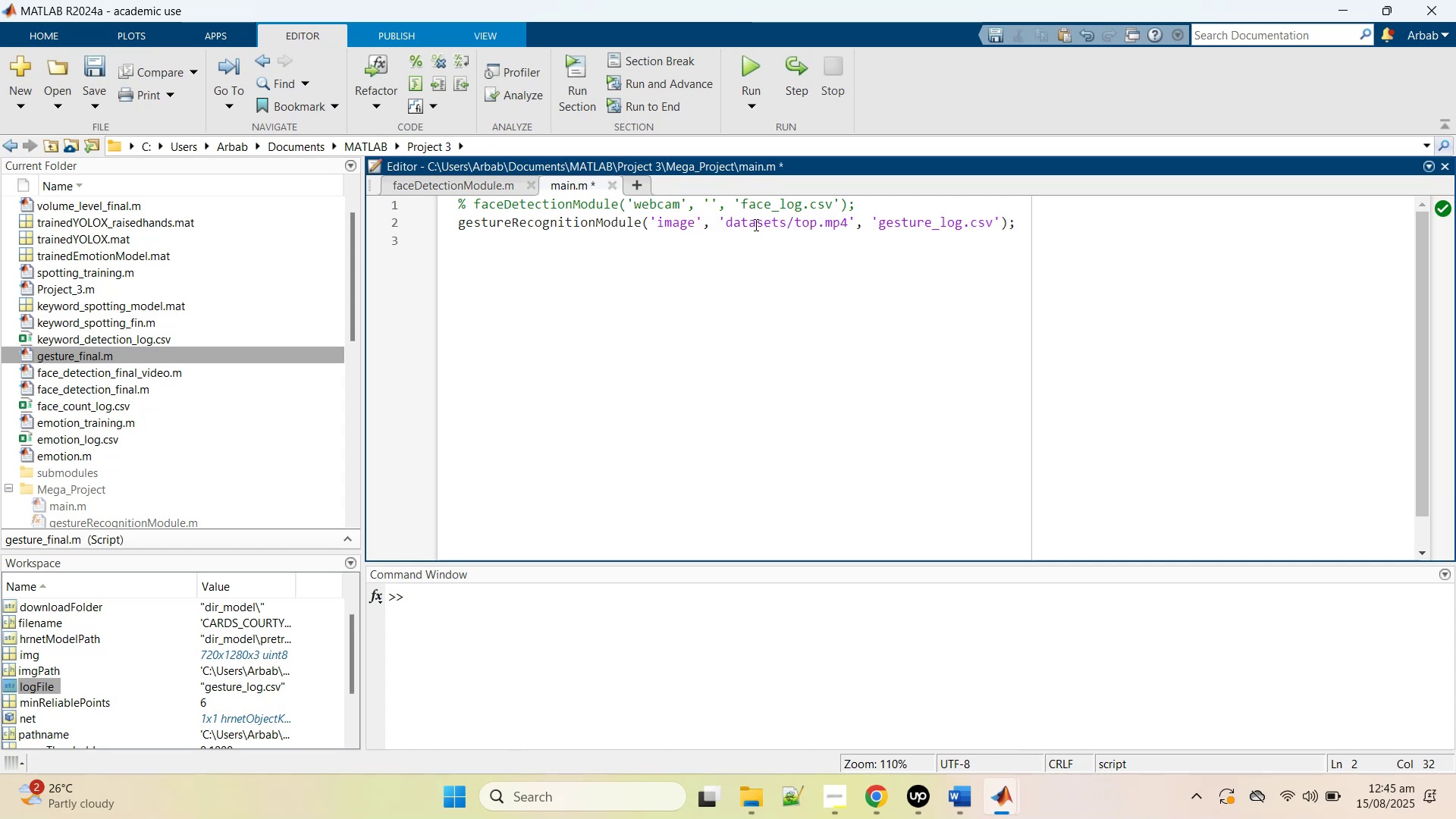 
double_click([755, 224])
 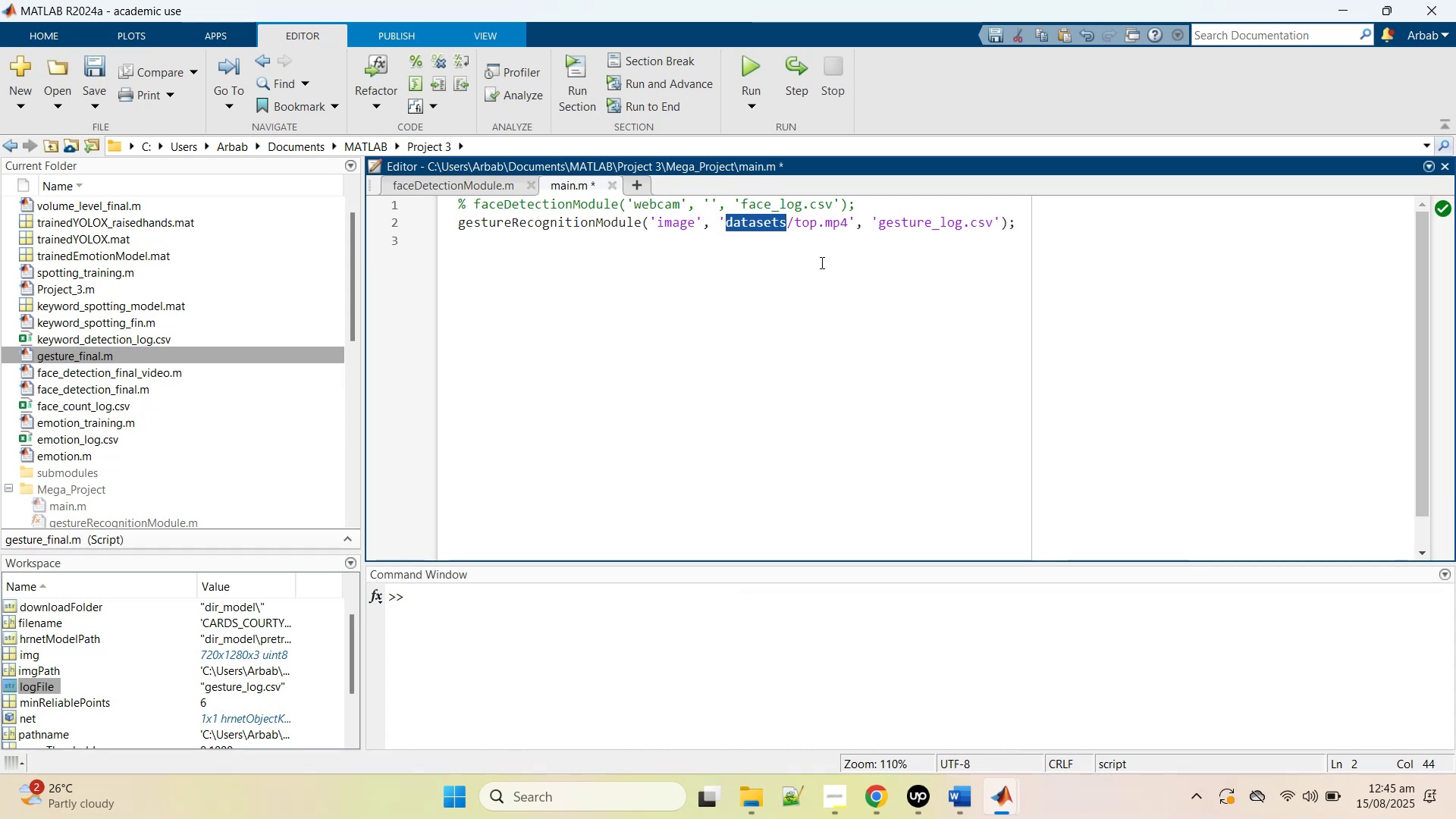 
left_click([812, 221])
 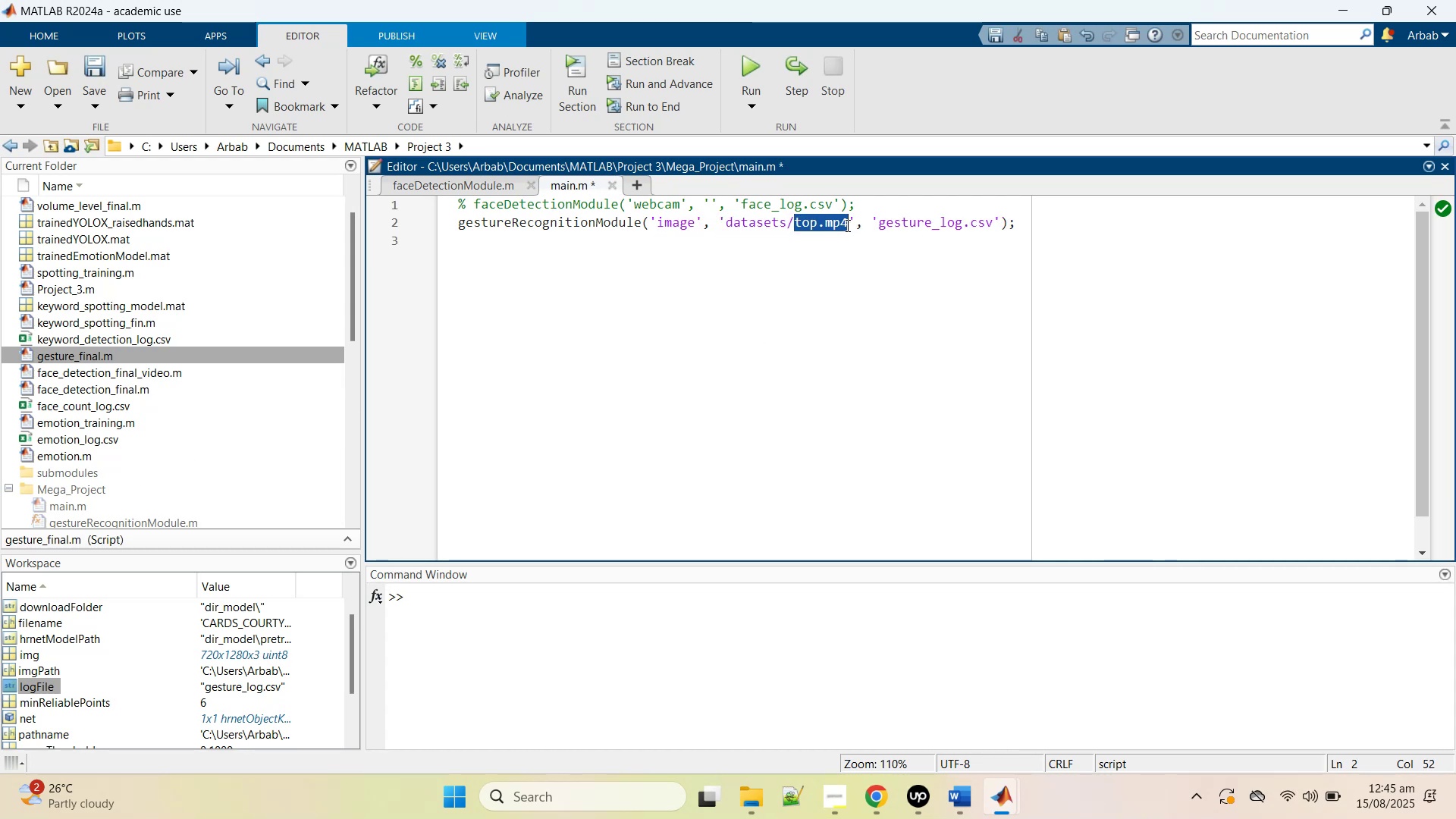 
type(gesture/1.jpg)
 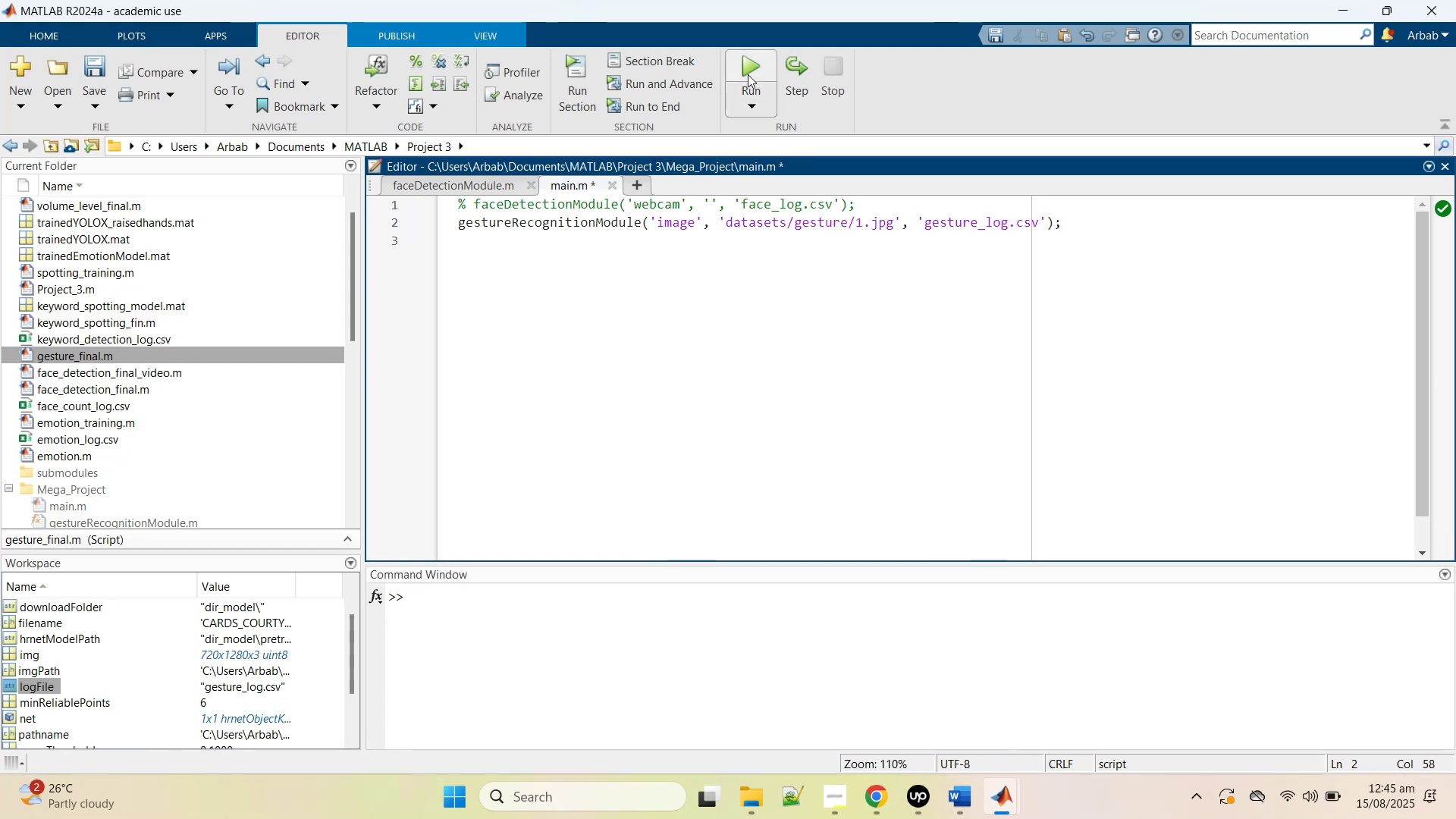 
left_click([748, 67])
 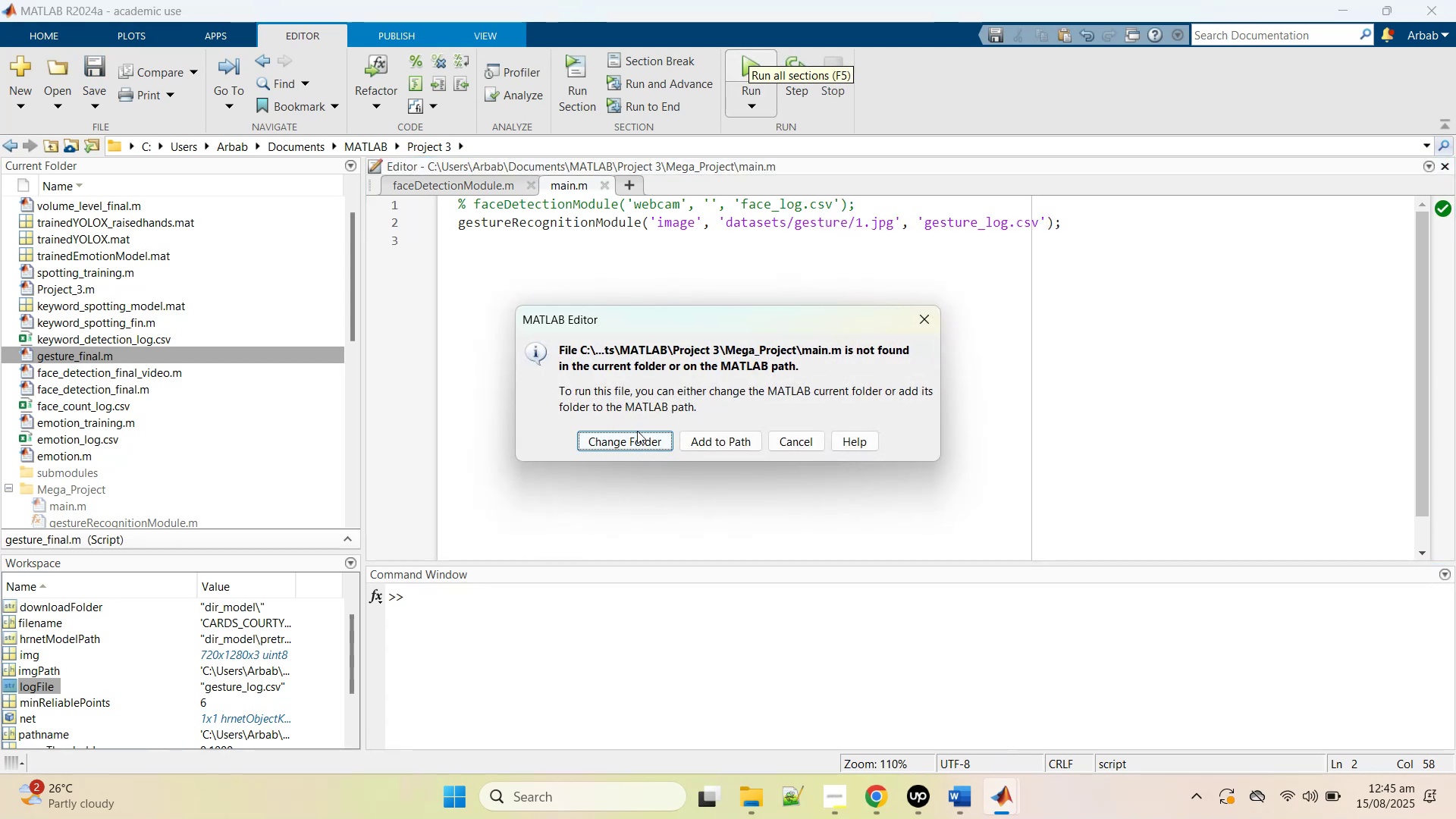 
left_click([630, 443])
 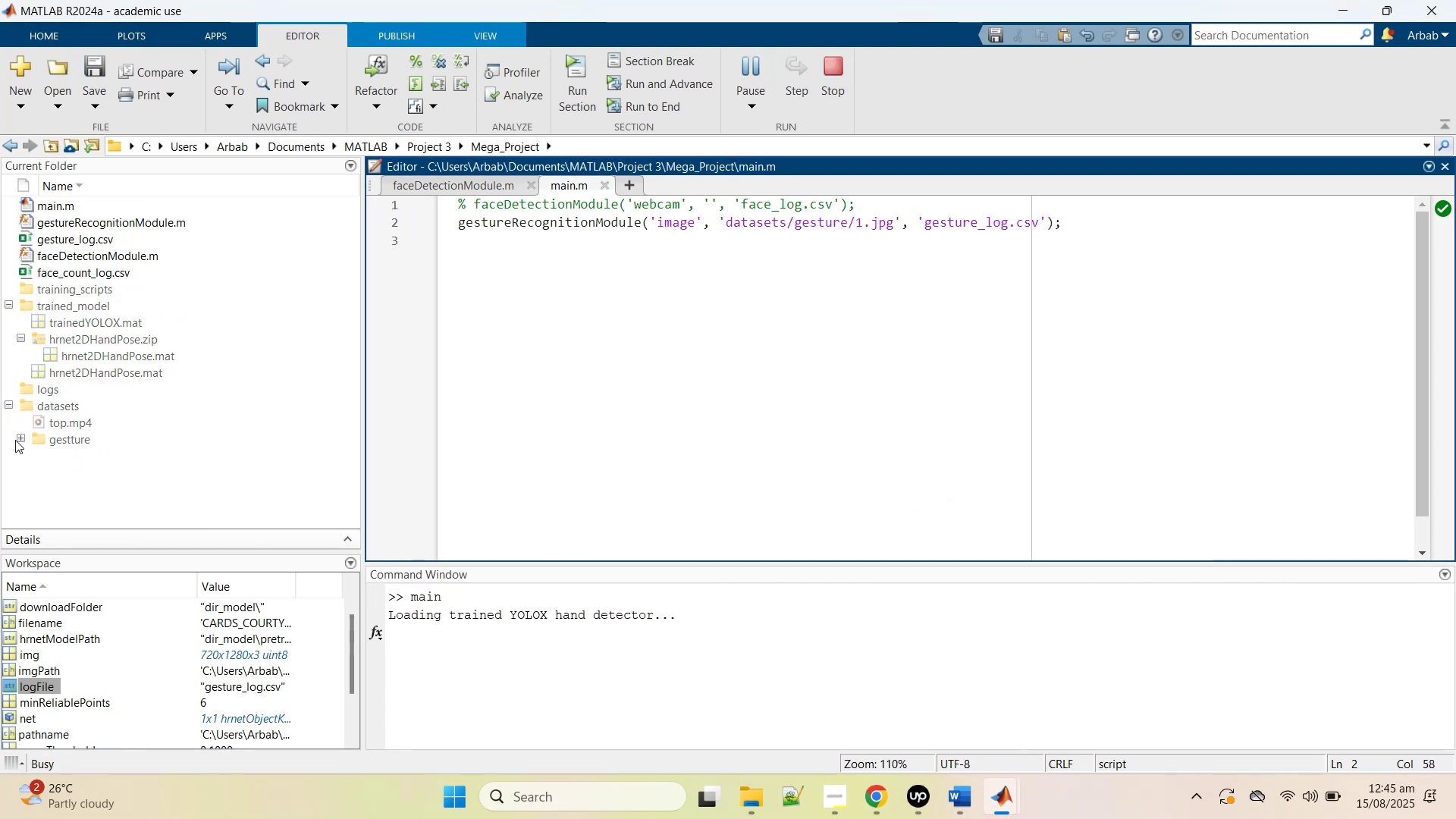 
left_click([22, 441])
 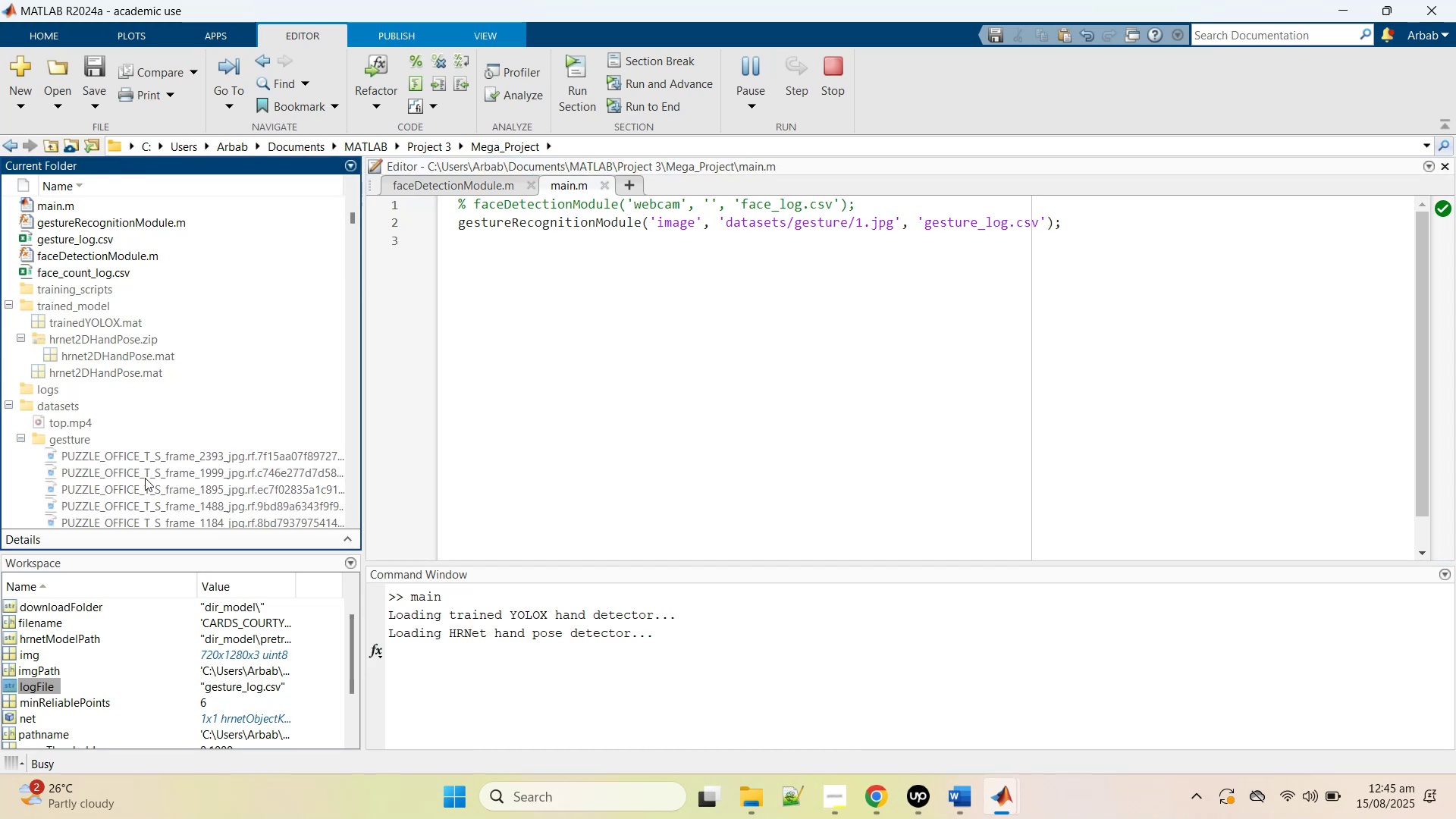 
mouse_move([257, 477])
 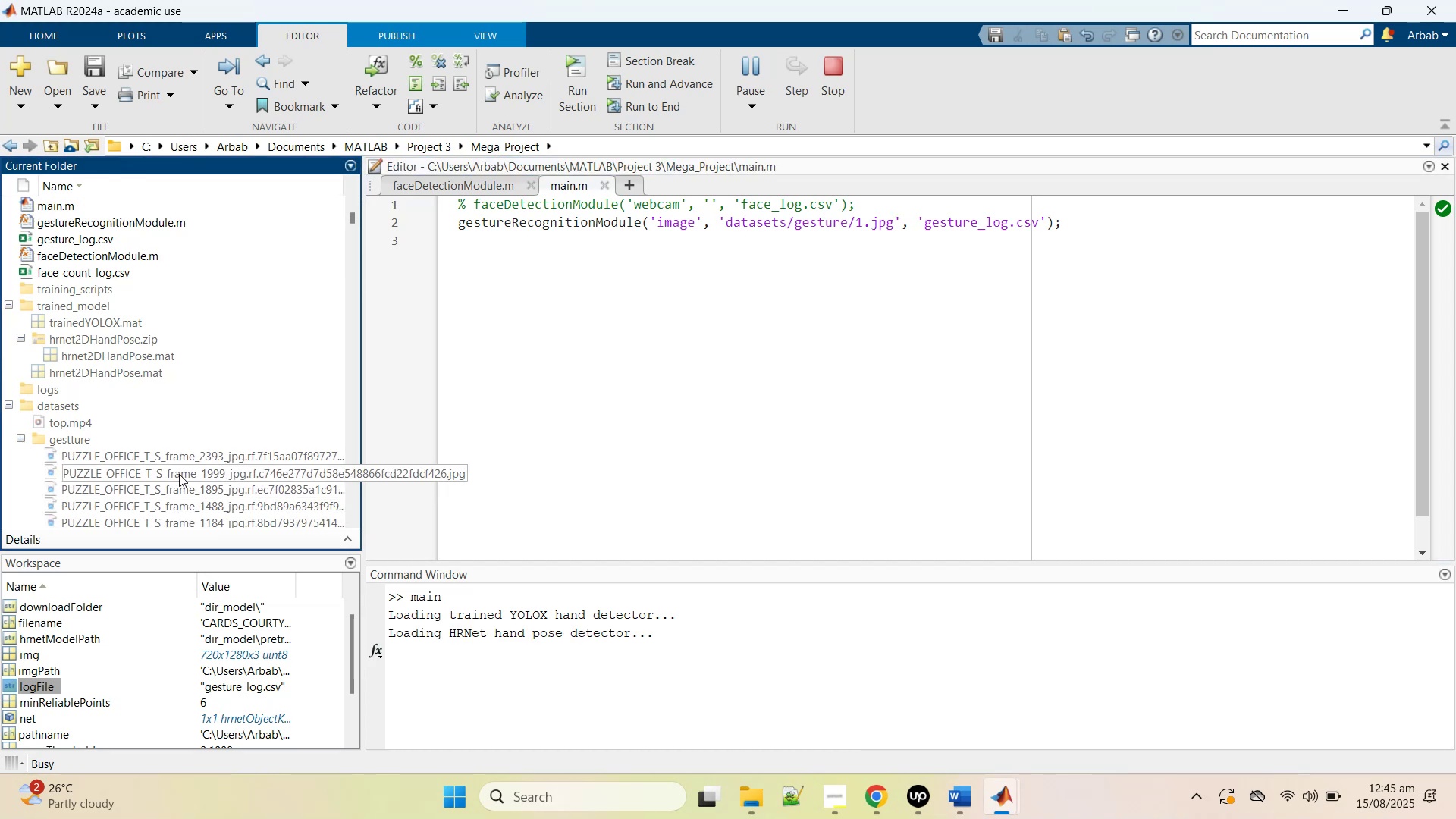 
scroll: coordinate [179, 474], scroll_direction: down, amount: 11.0
 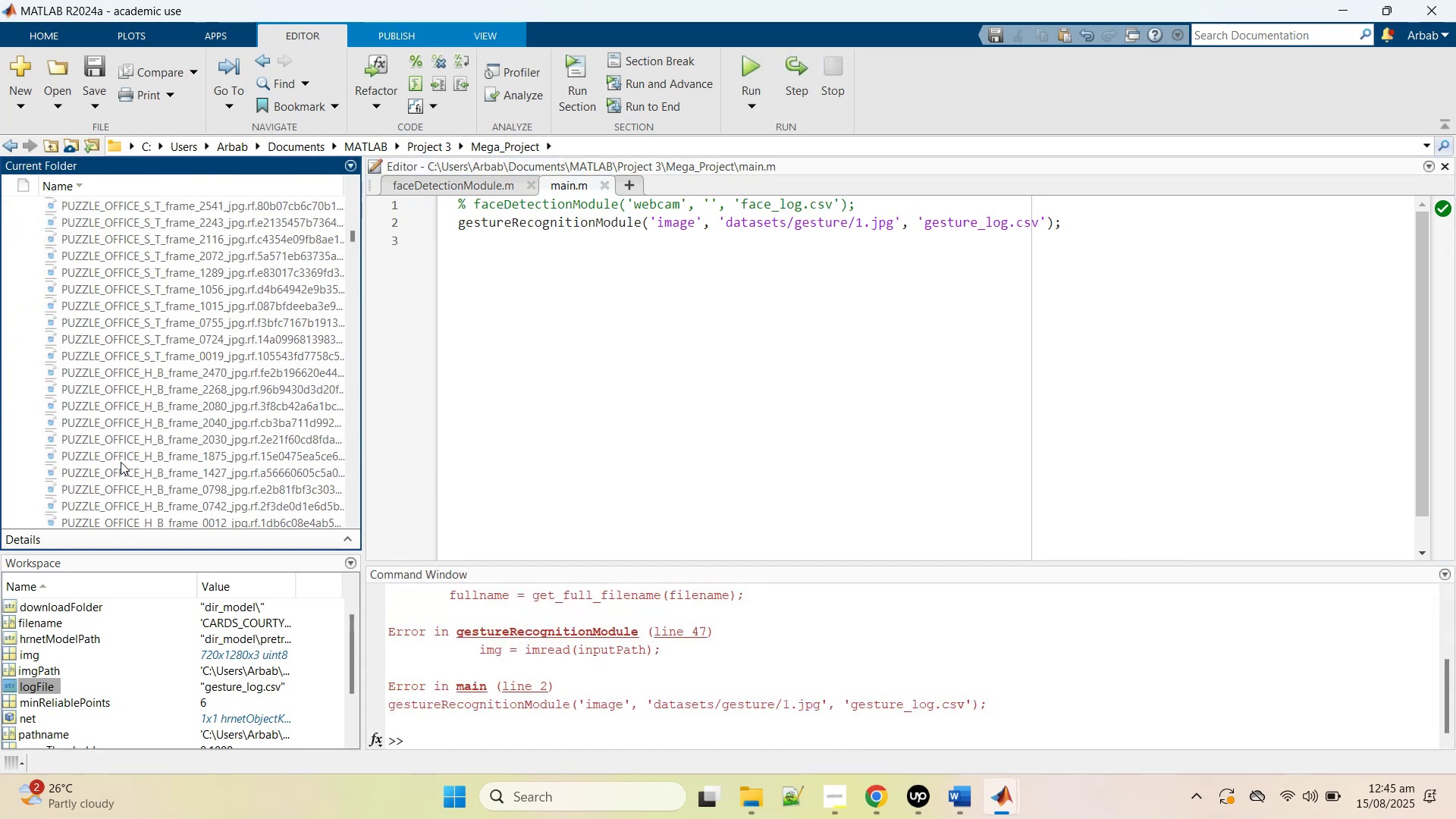 
scroll: coordinate [122, 462], scroll_direction: up, amount: 8.0
 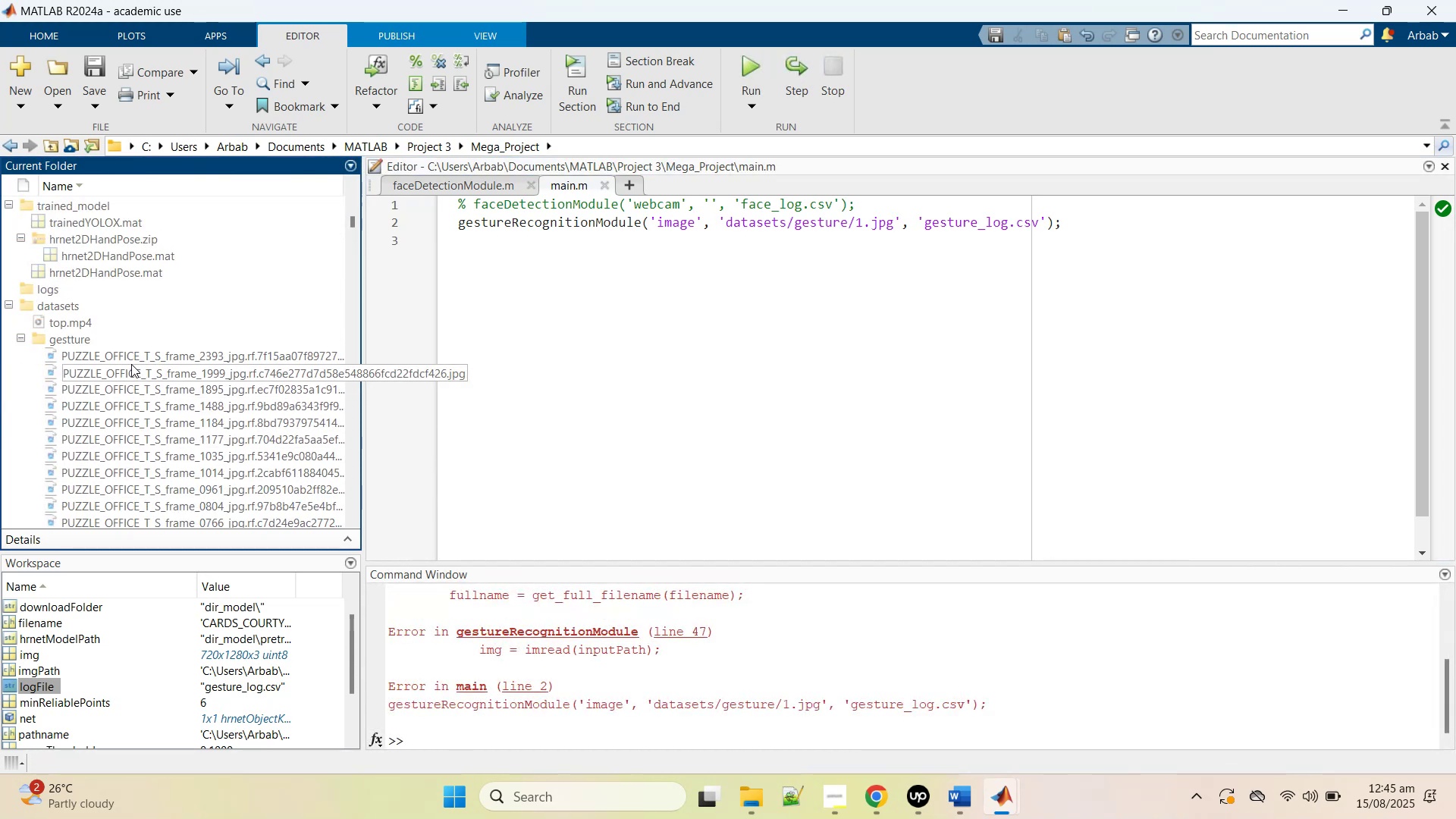 
left_click([133, 360])
 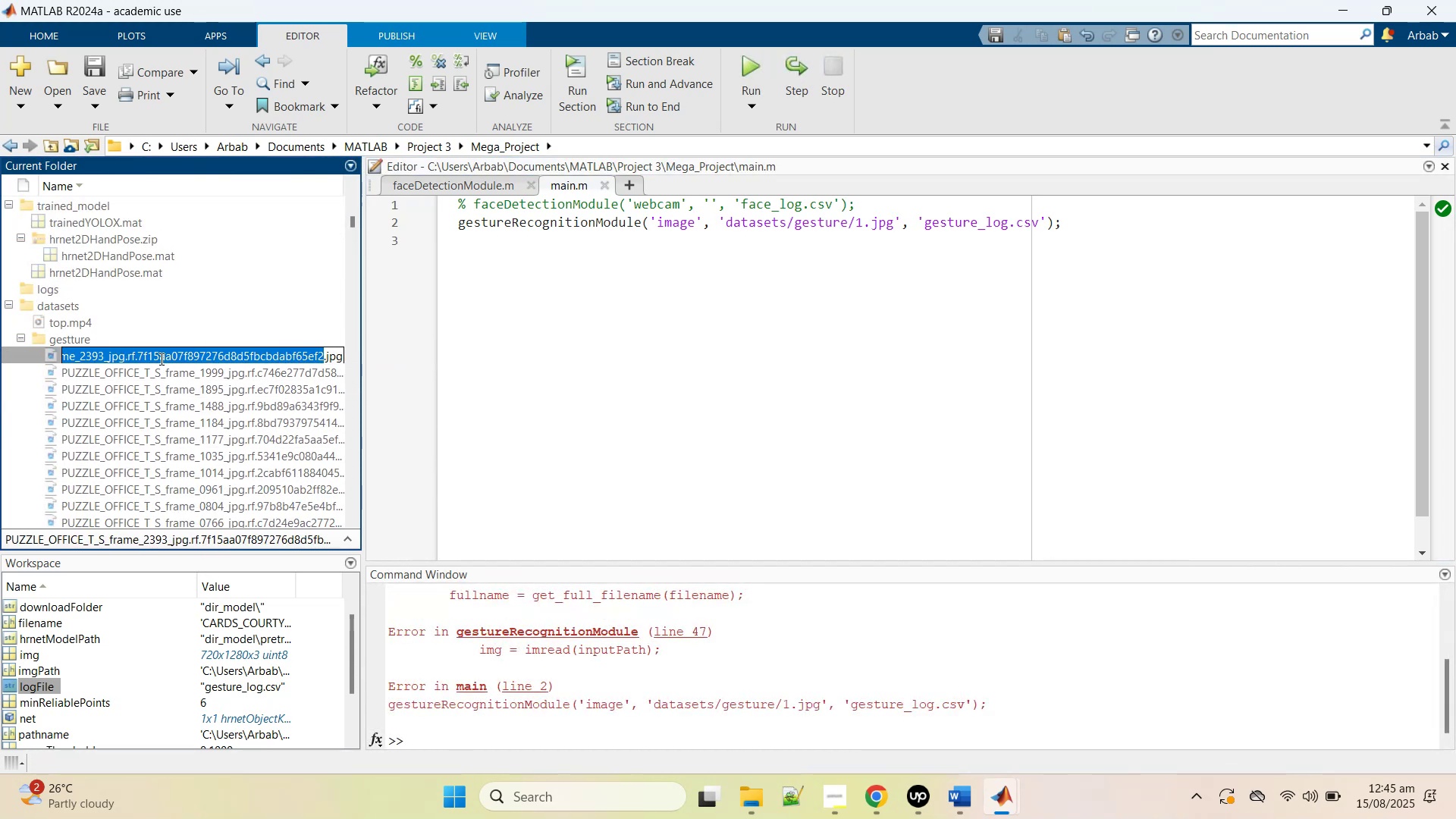 
key(1)
 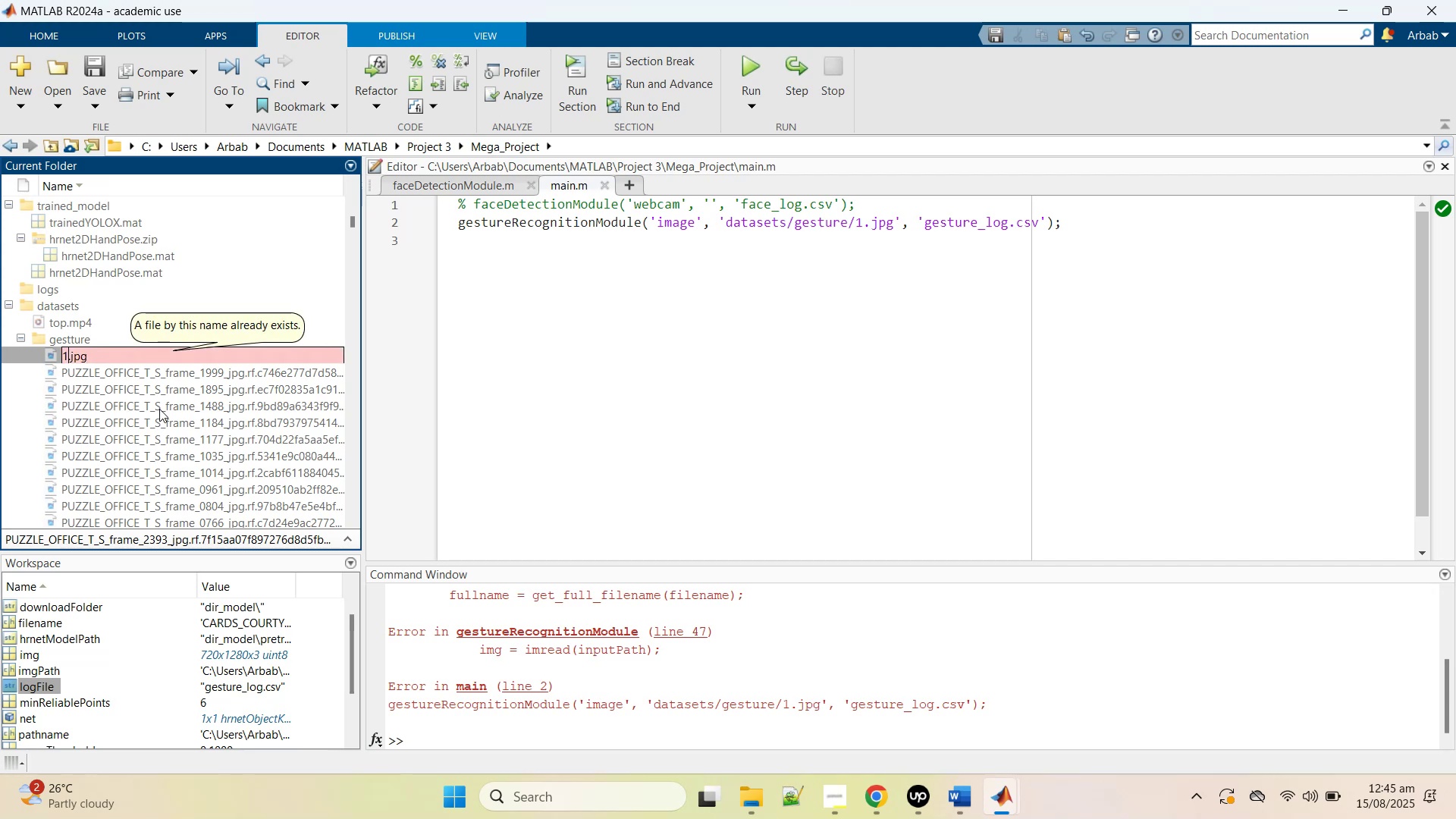 
left_click([159, 409])
 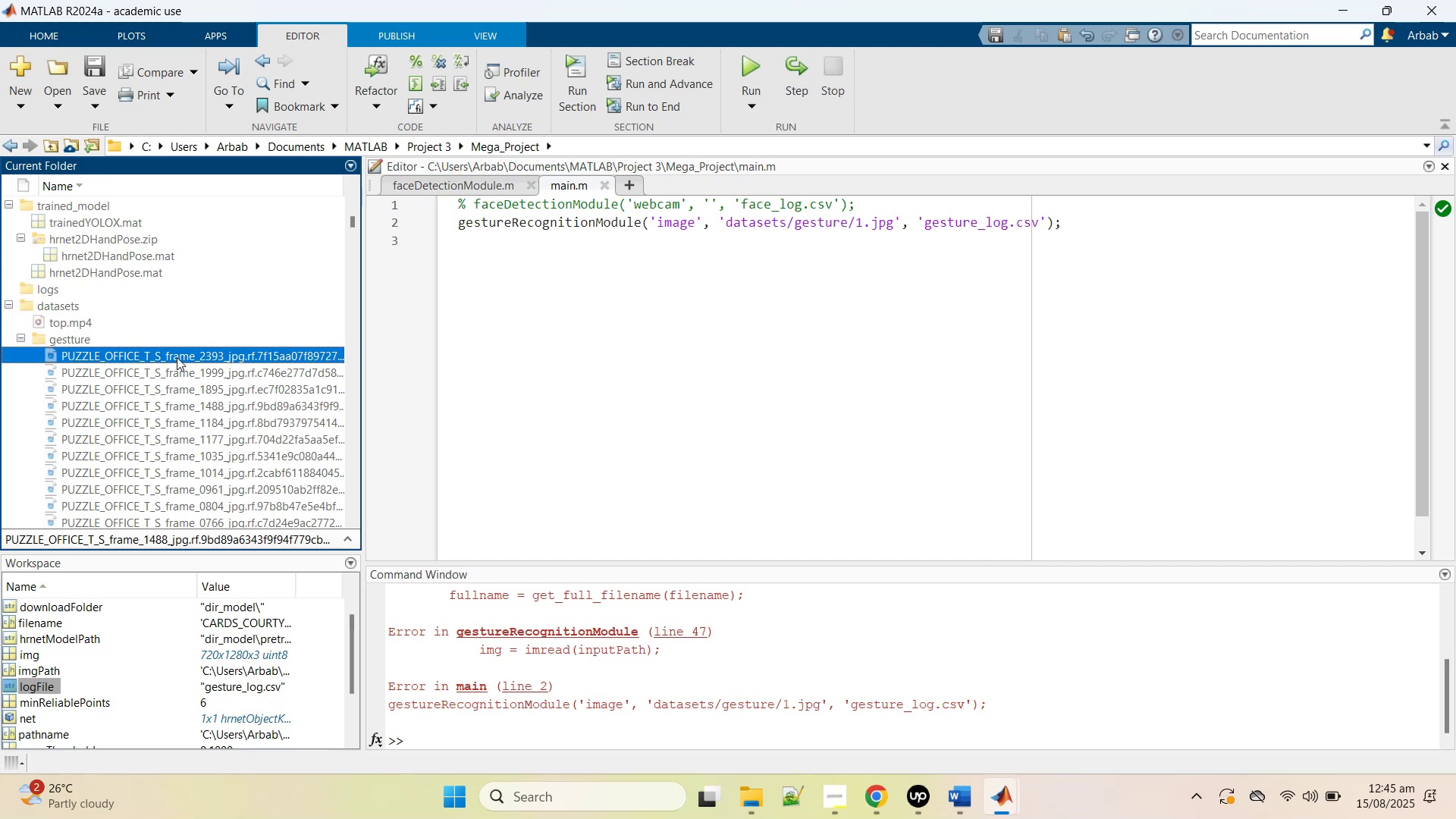 
double_click([192, 356])
 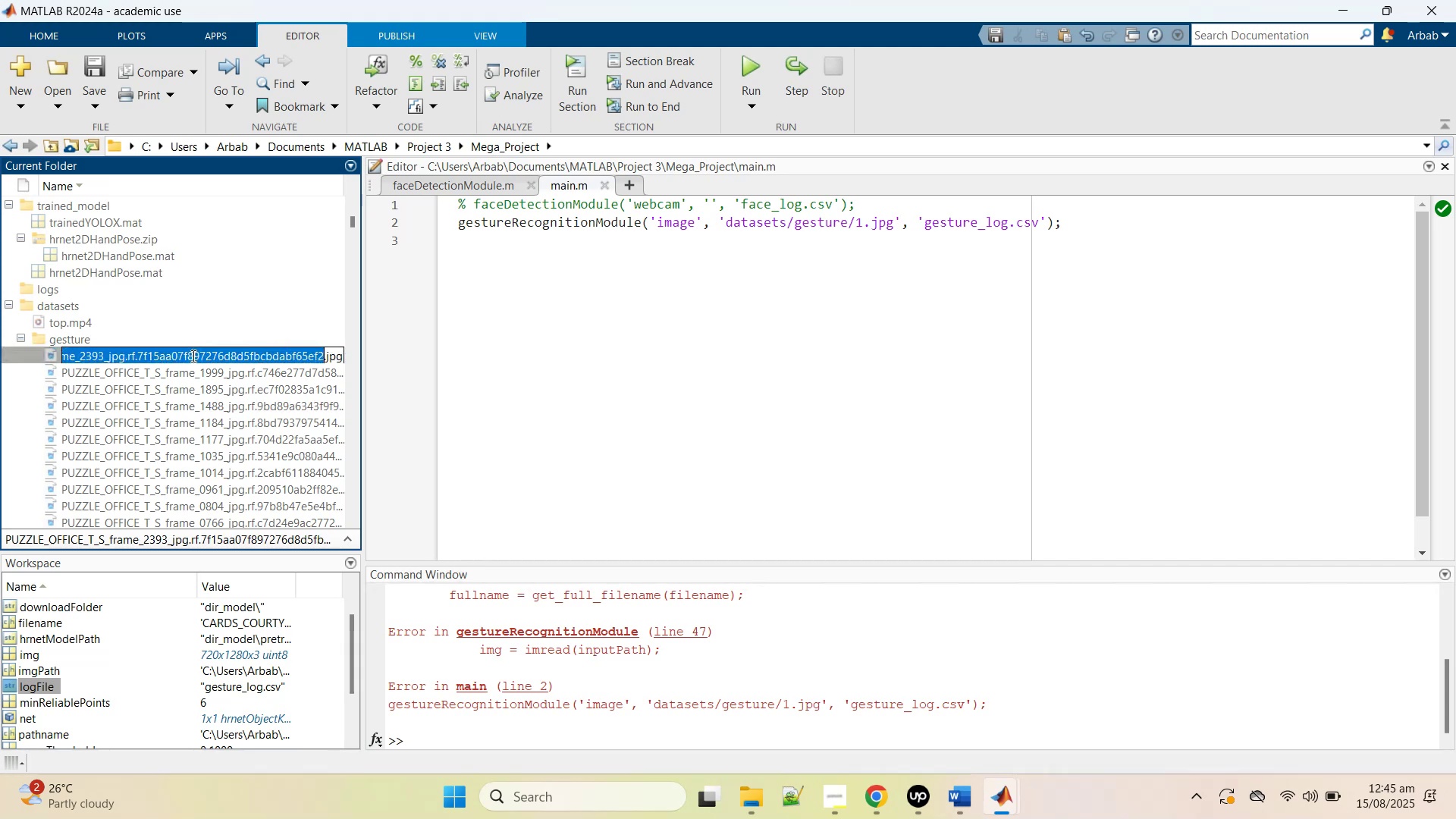 
key(2)
 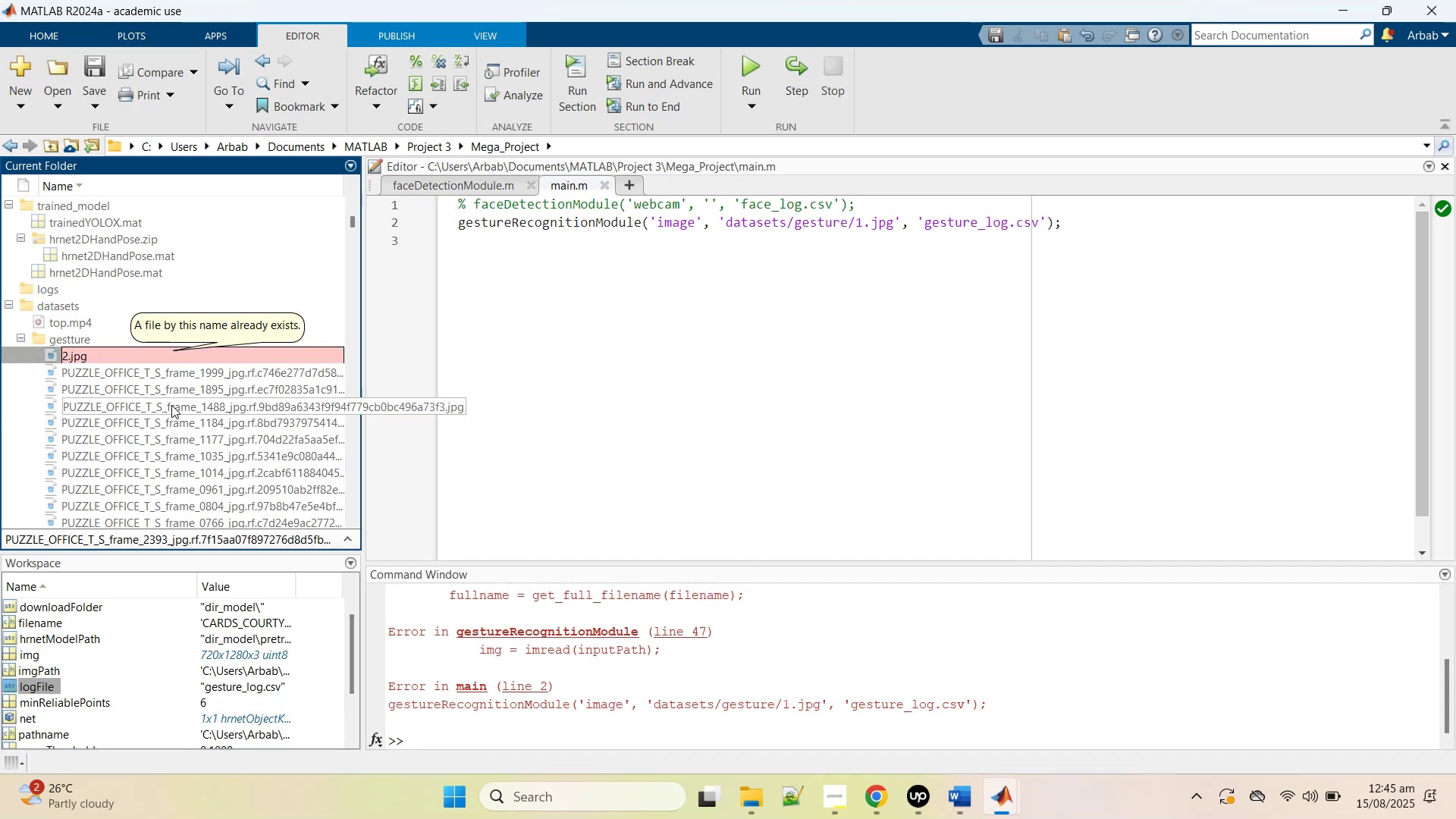 
left_click([108, 395])
 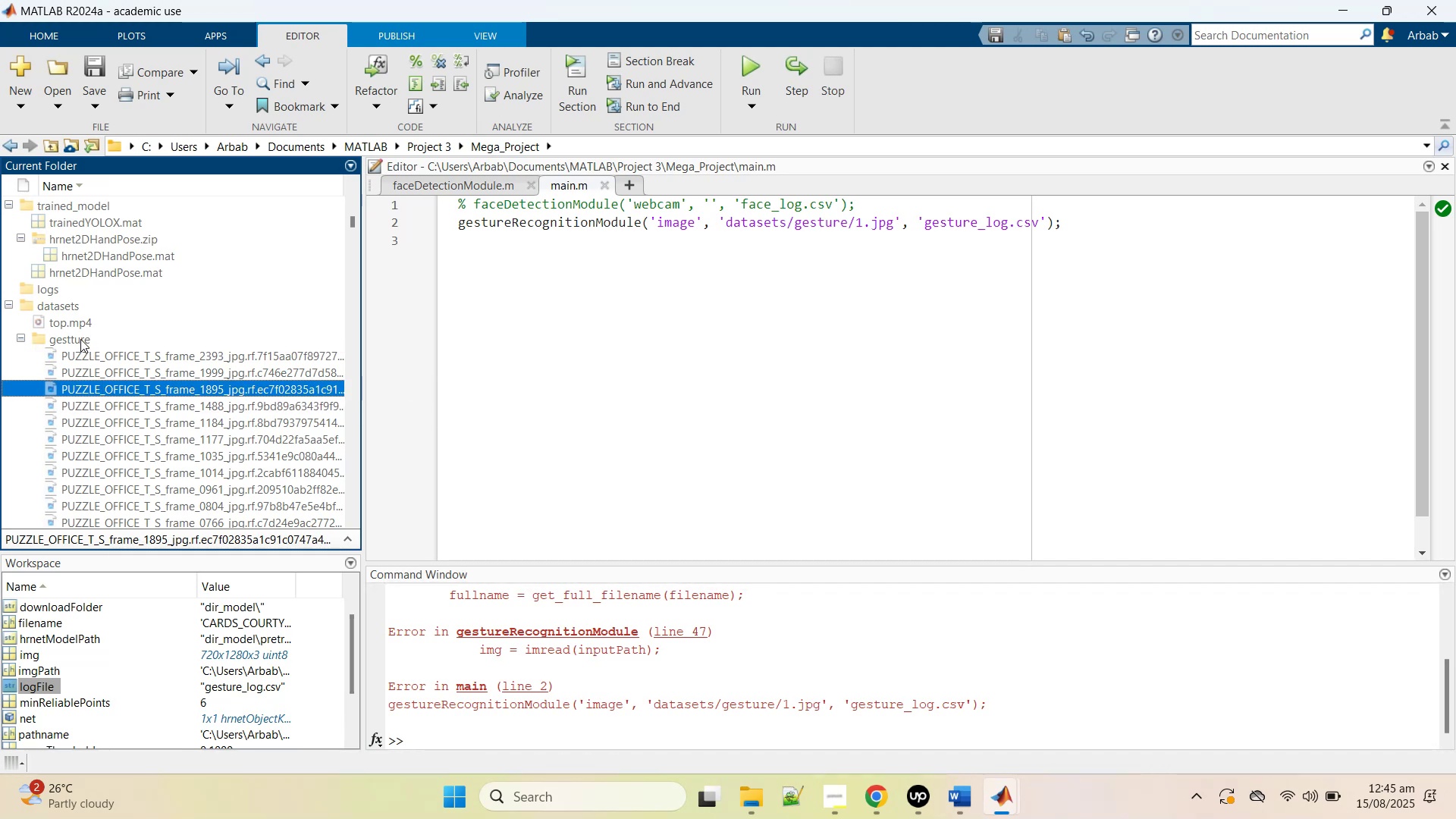 
left_click([80, 339])
 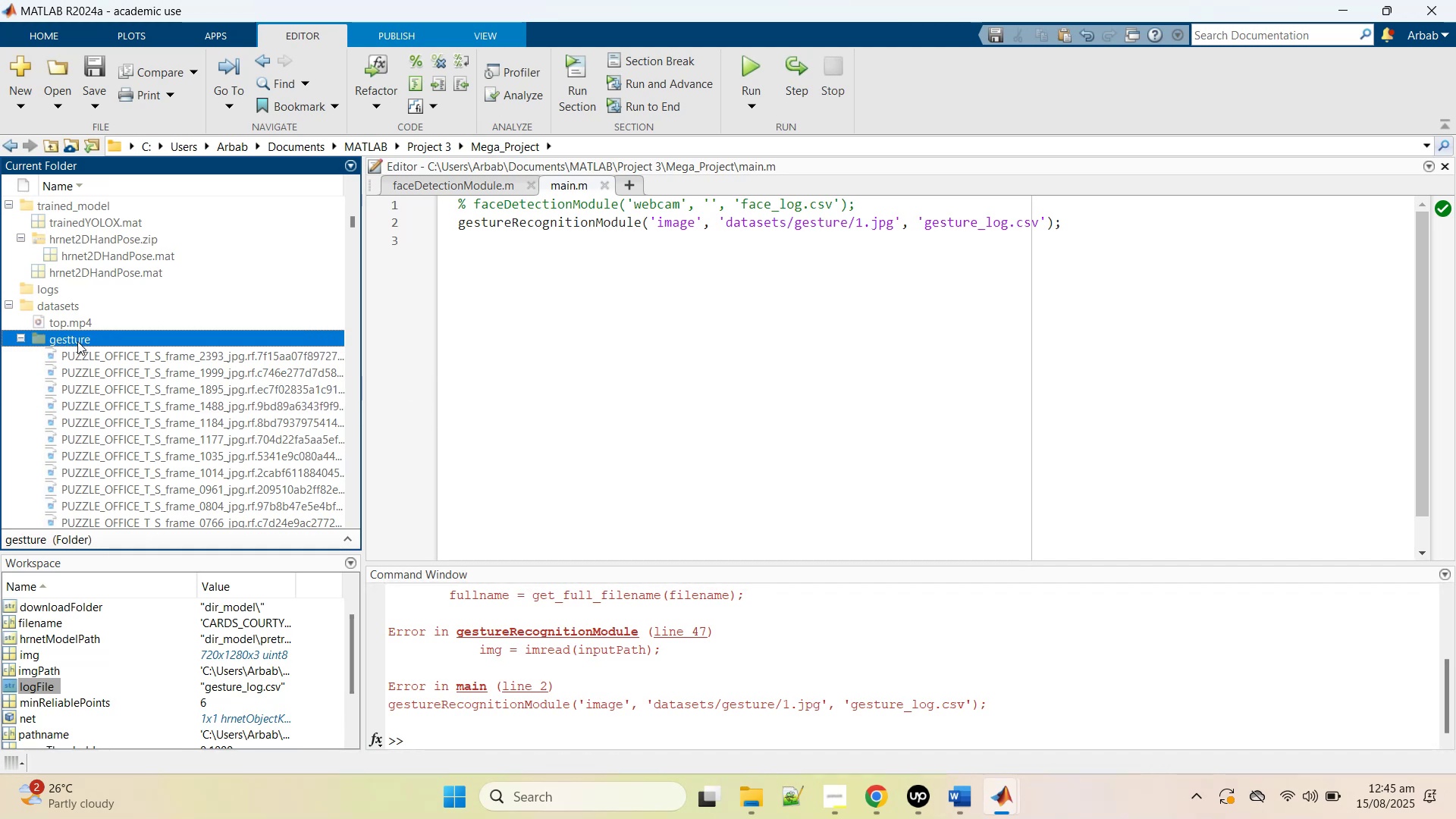 
left_click([77, 341])
 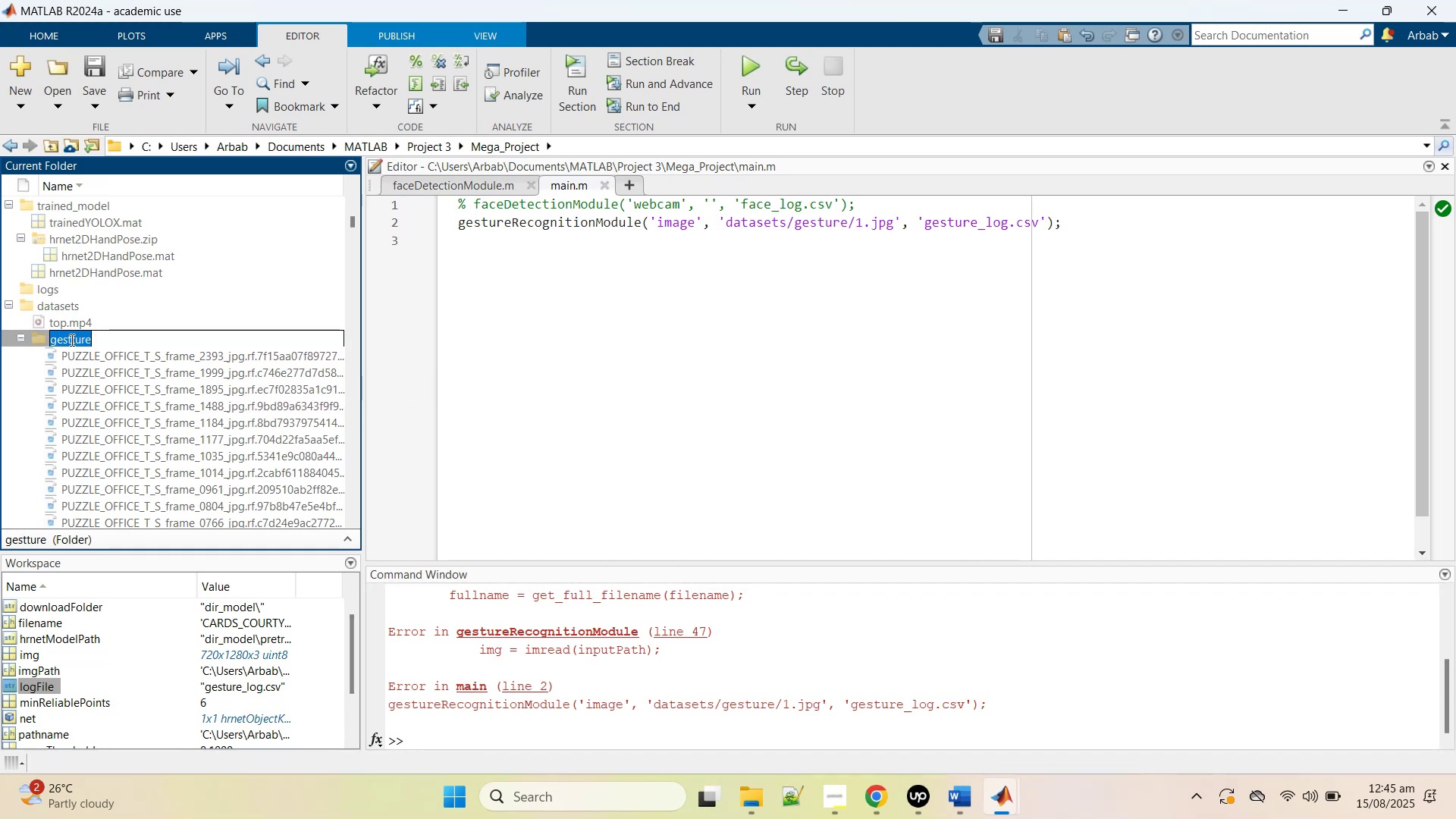 
left_click([71, 340])
 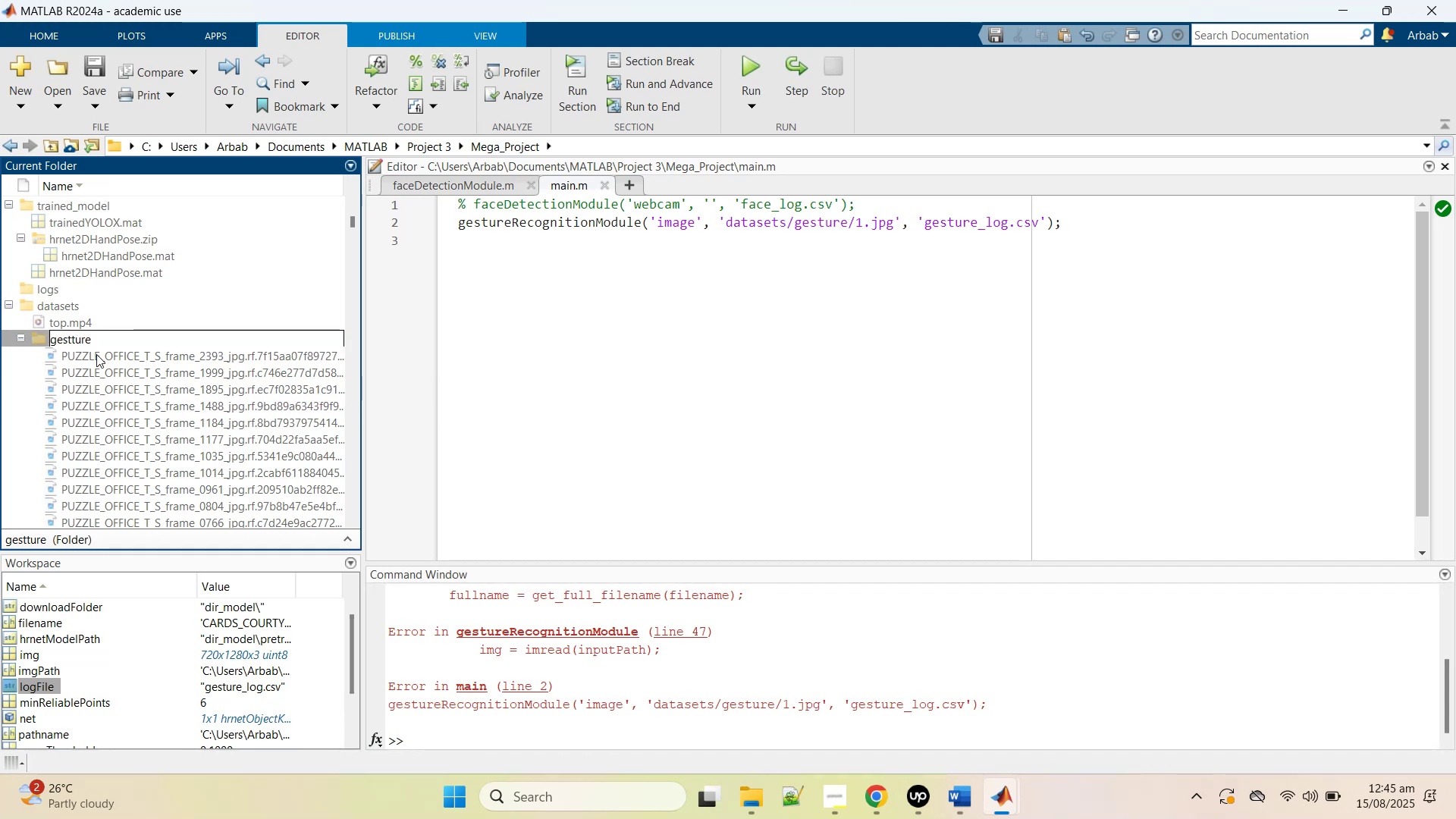 
key(Backspace)
 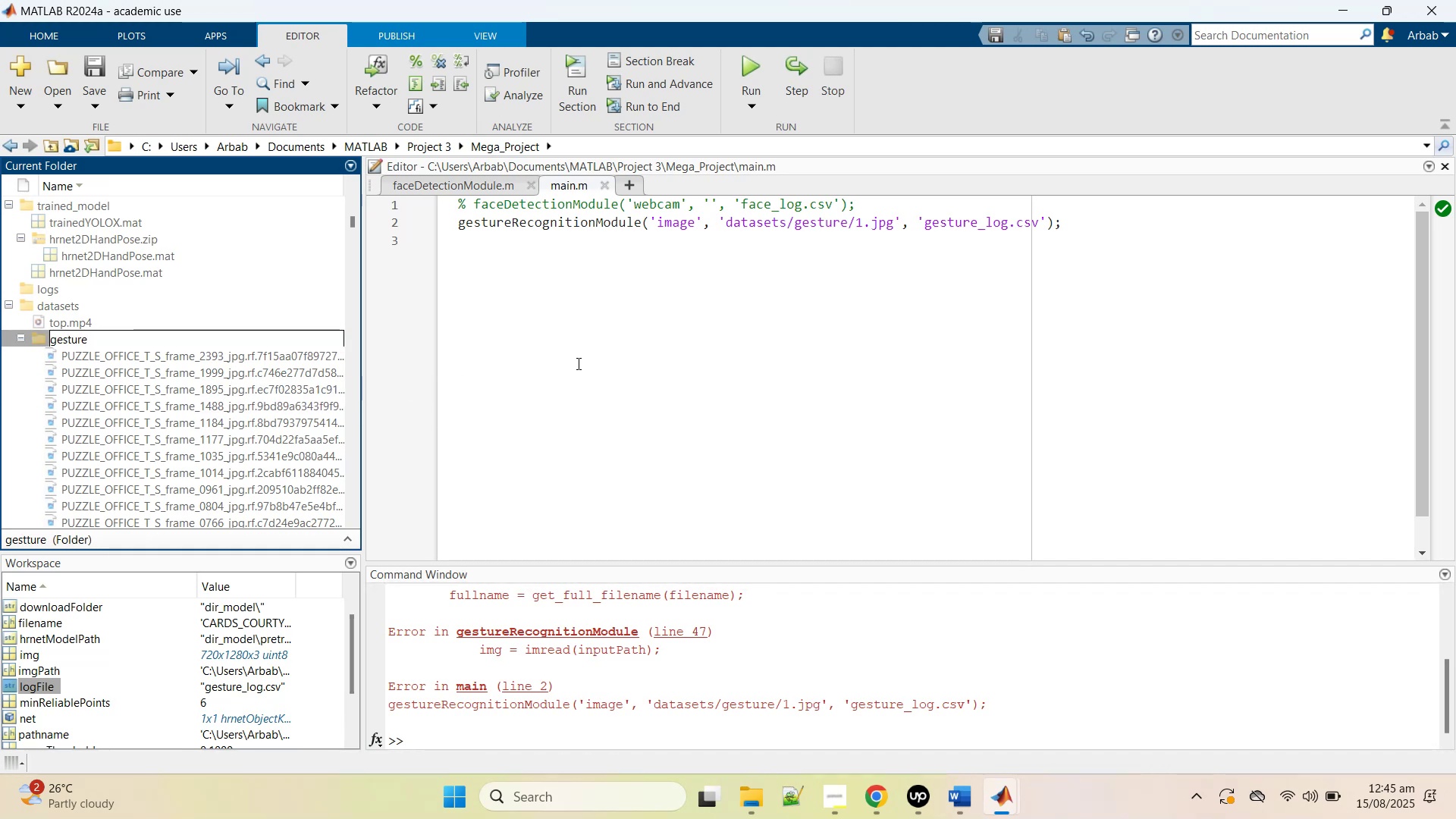 
left_click([579, 363])
 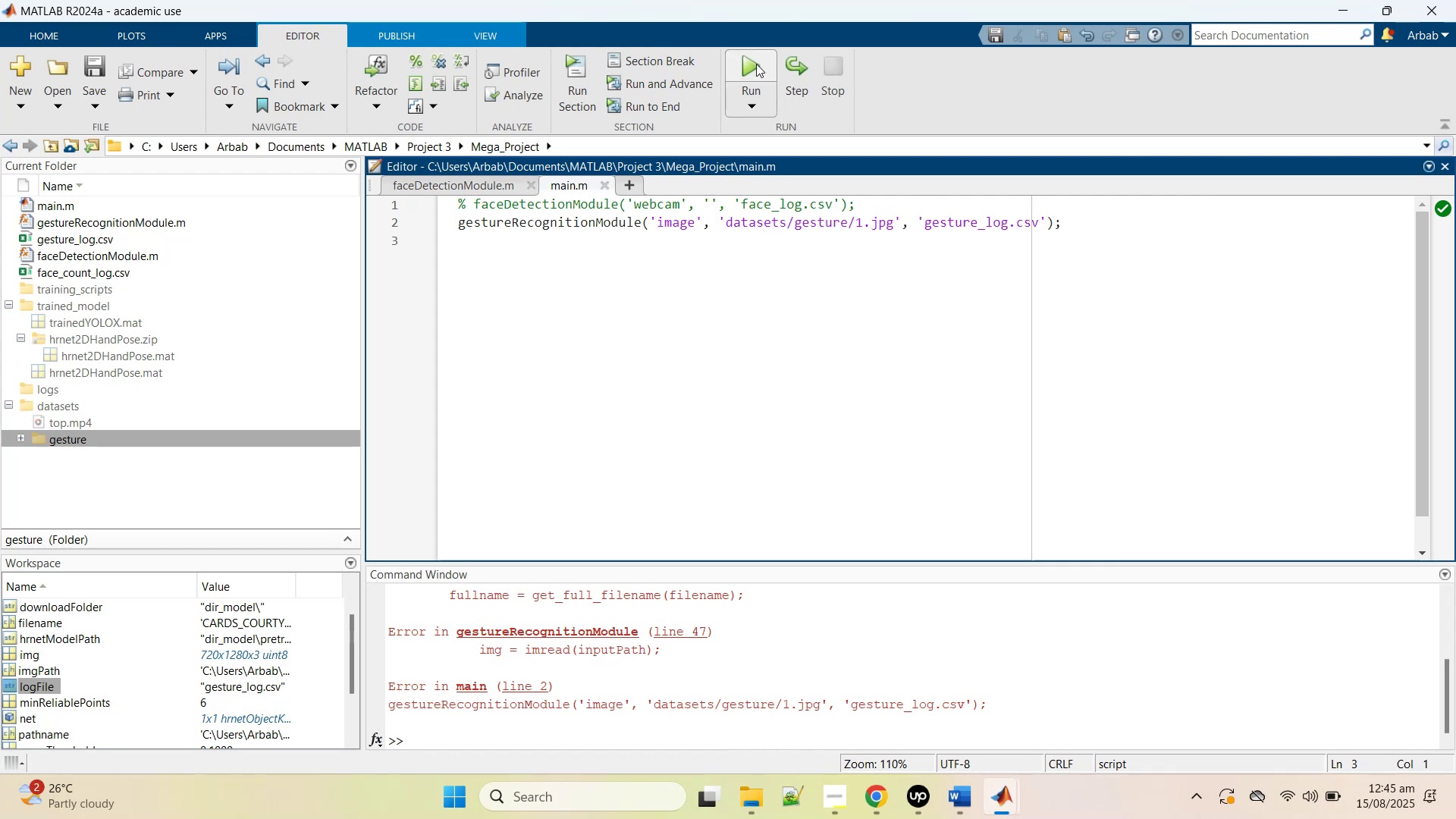 
left_click([756, 64])
 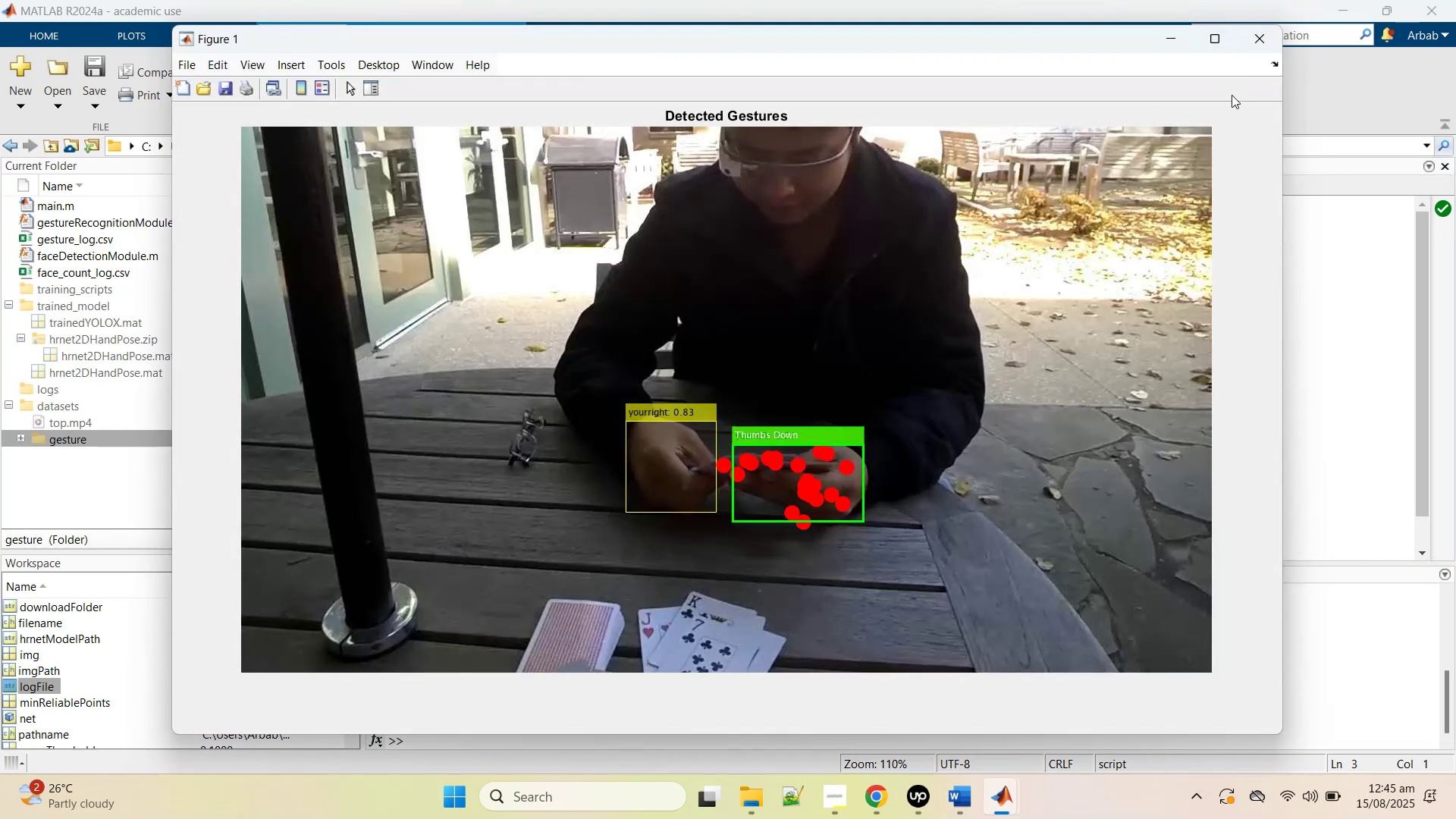 
wait(18.52)
 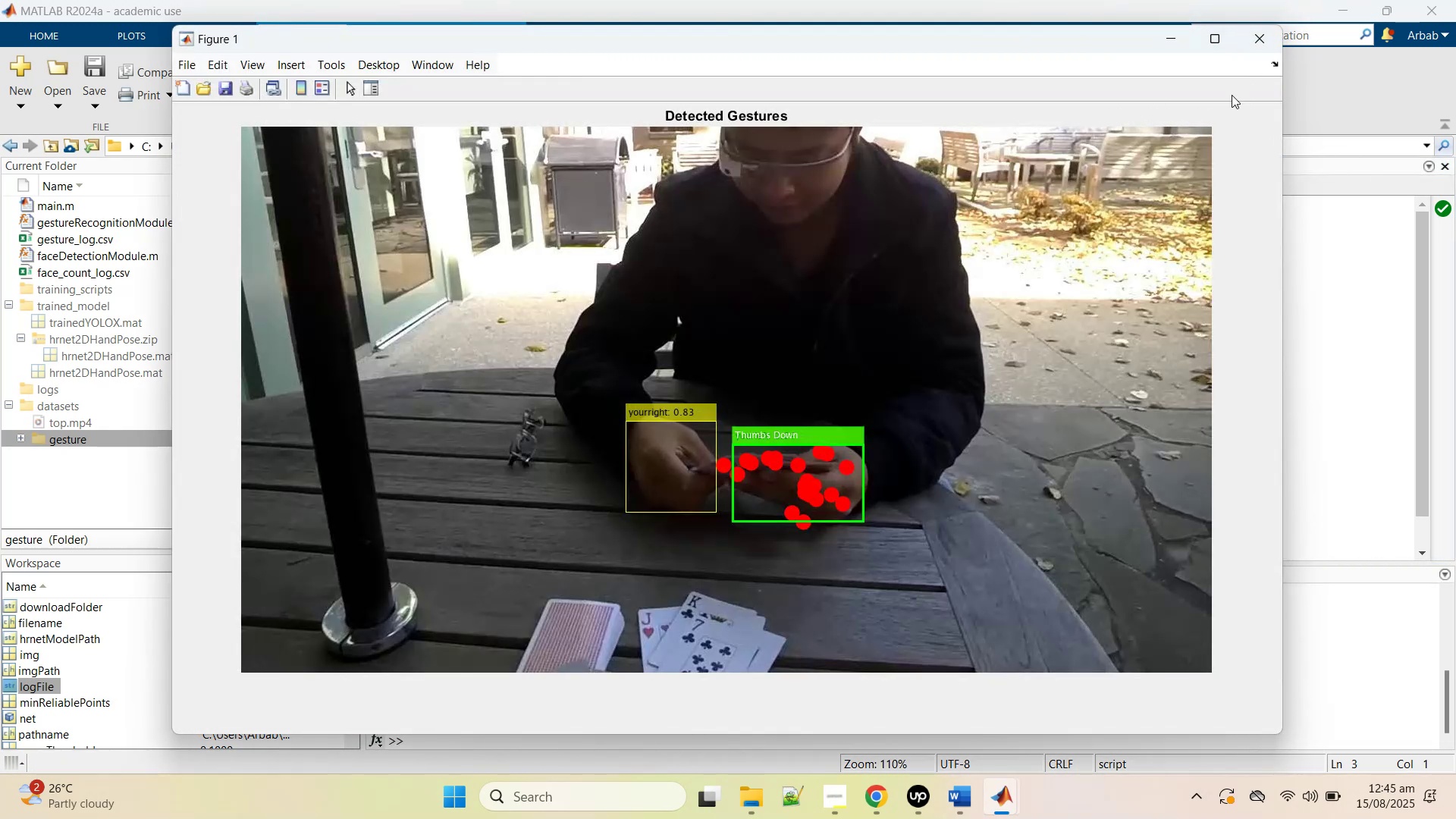 
left_click([1244, 46])
 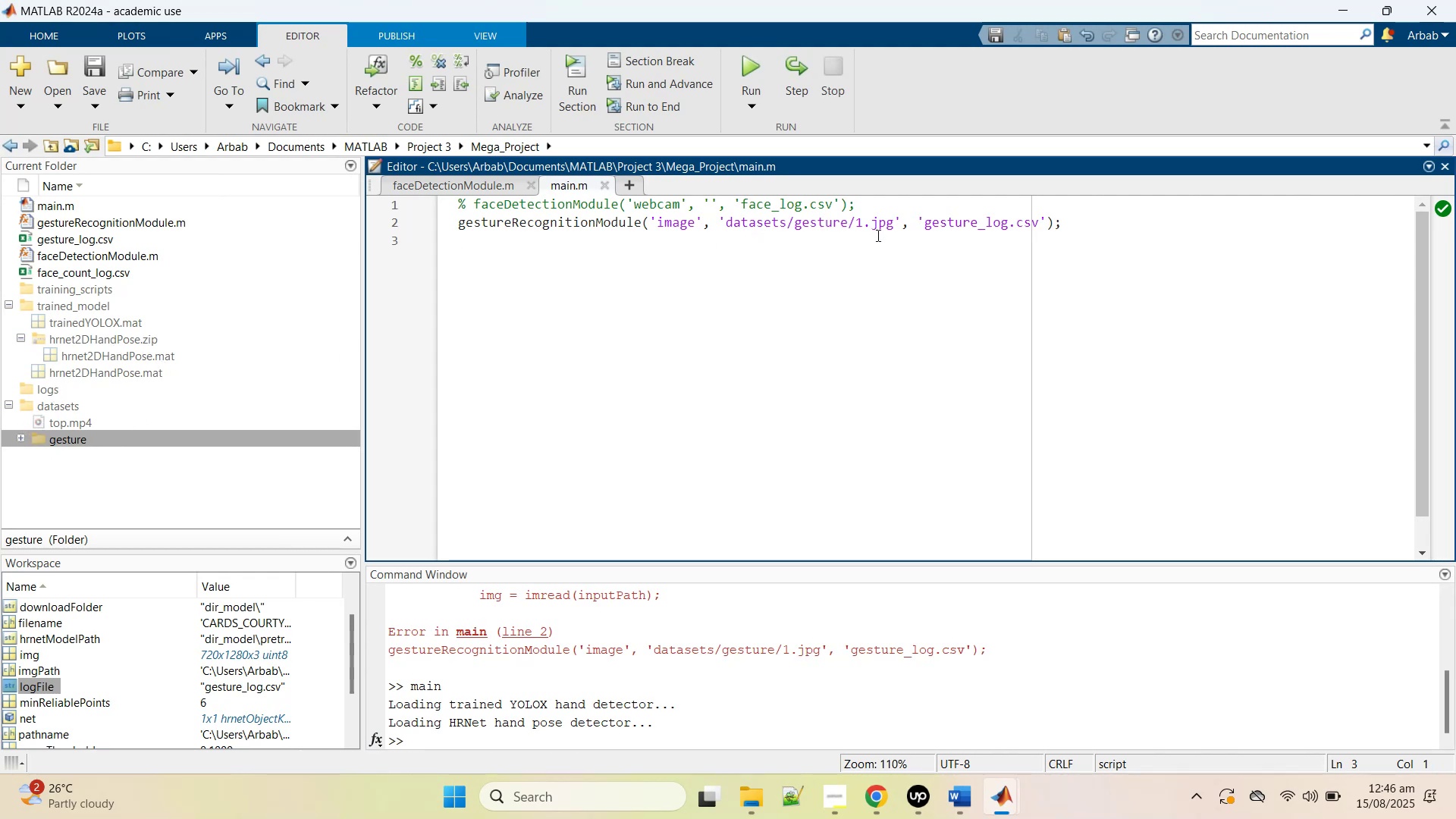 
key(2)
 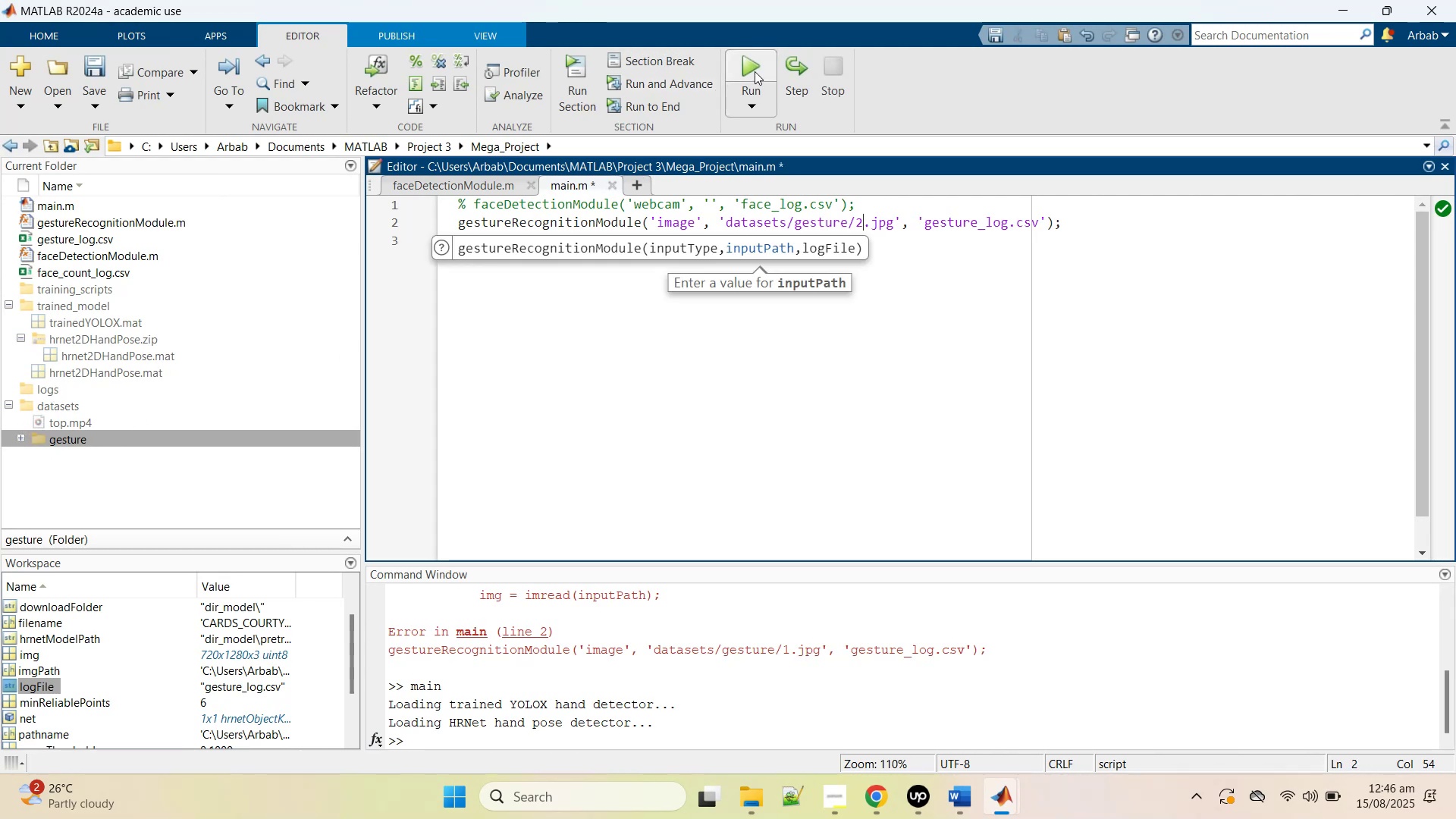 
left_click([761, 69])
 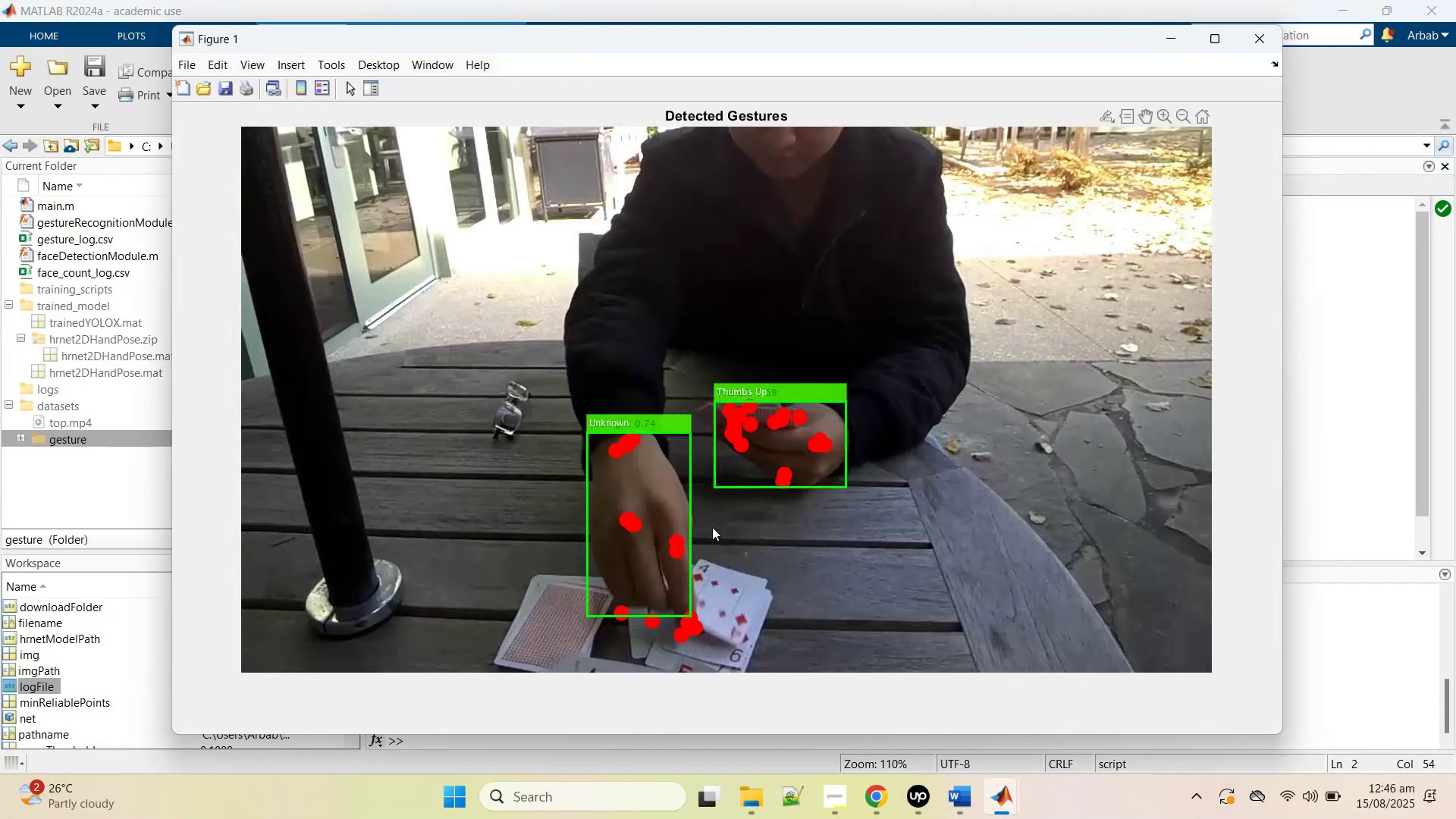 
wait(16.38)
 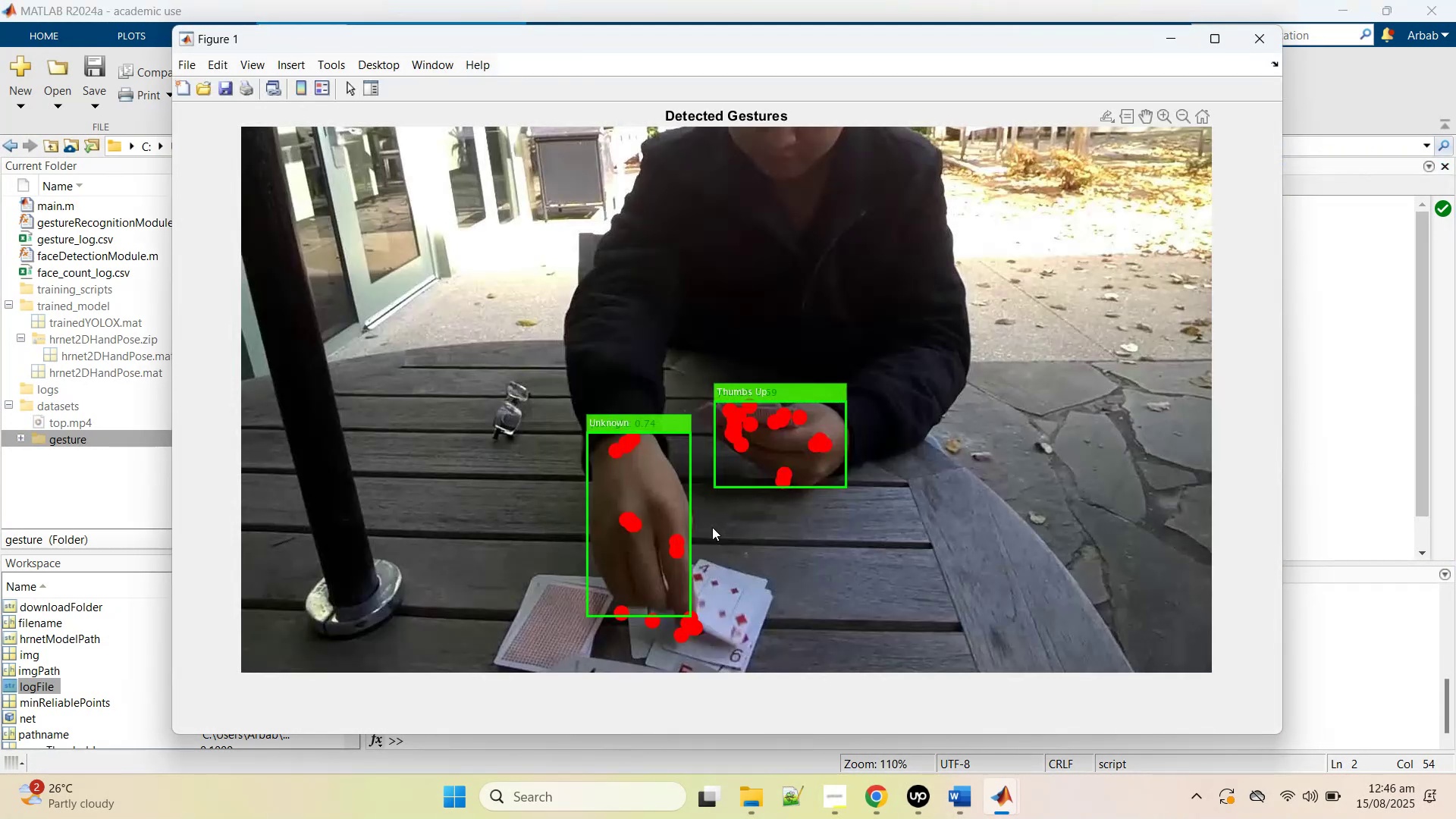 
left_click([1257, 29])
 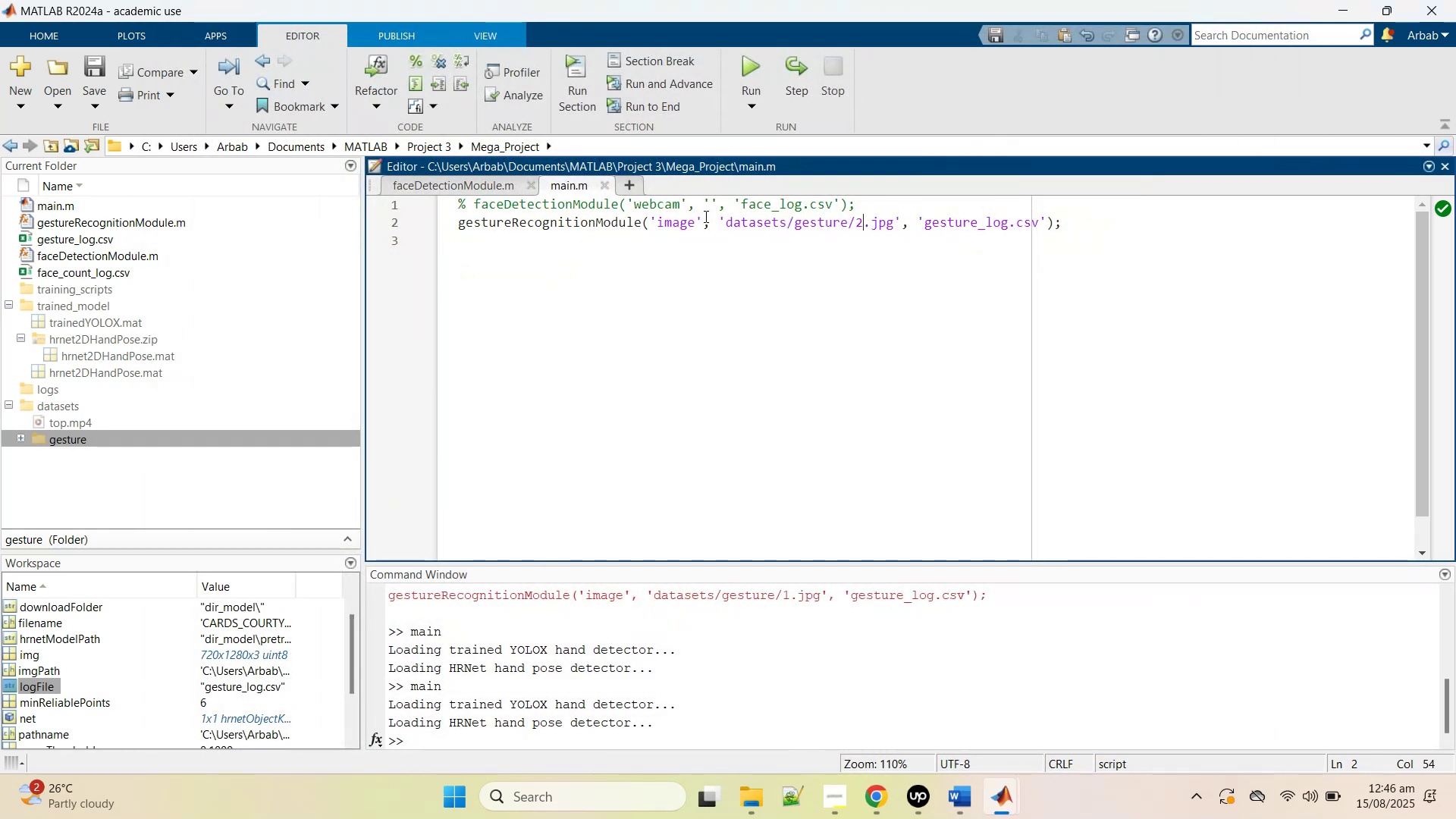 
key(Control+R)
 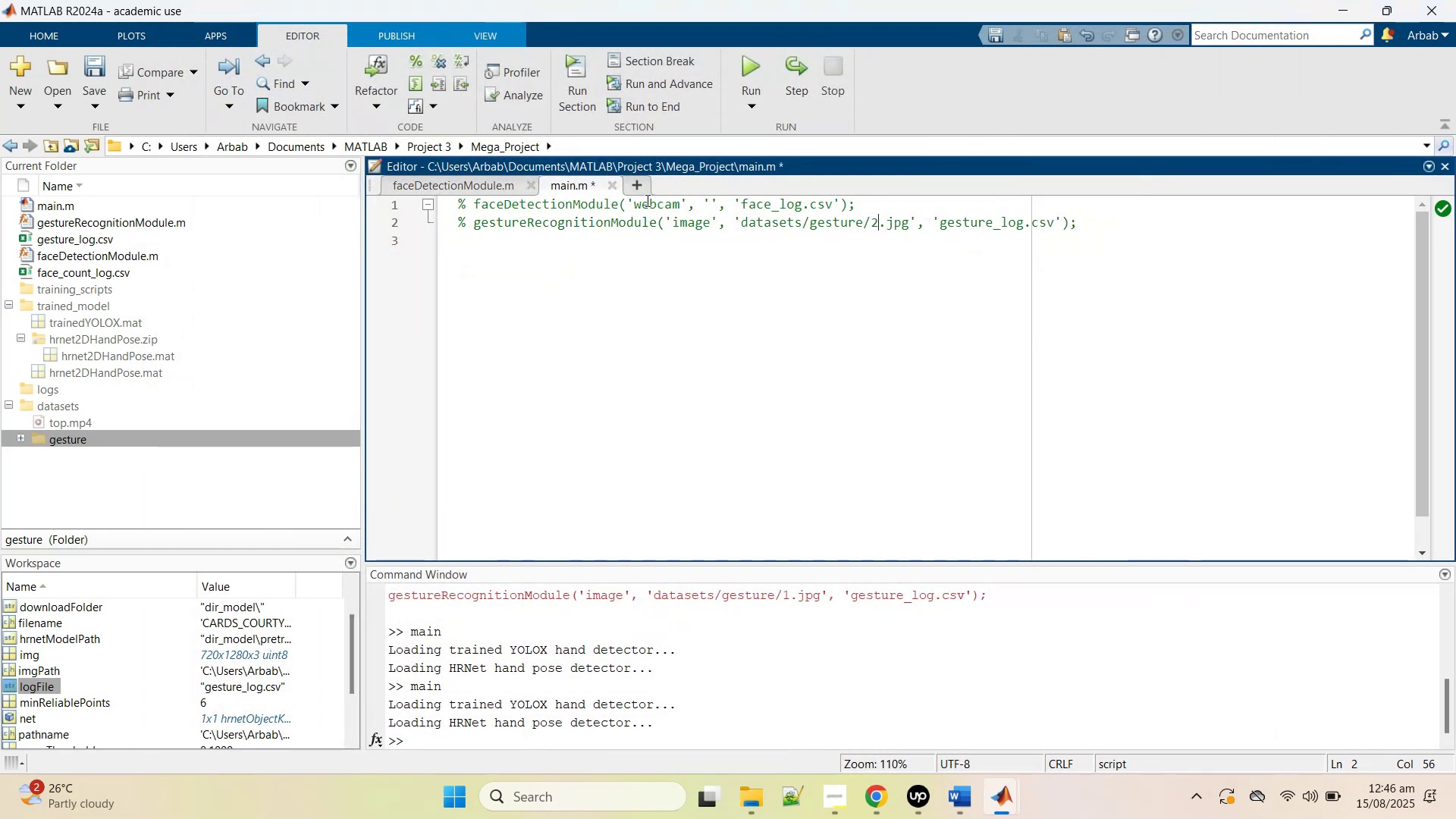 
left_click([646, 199])
 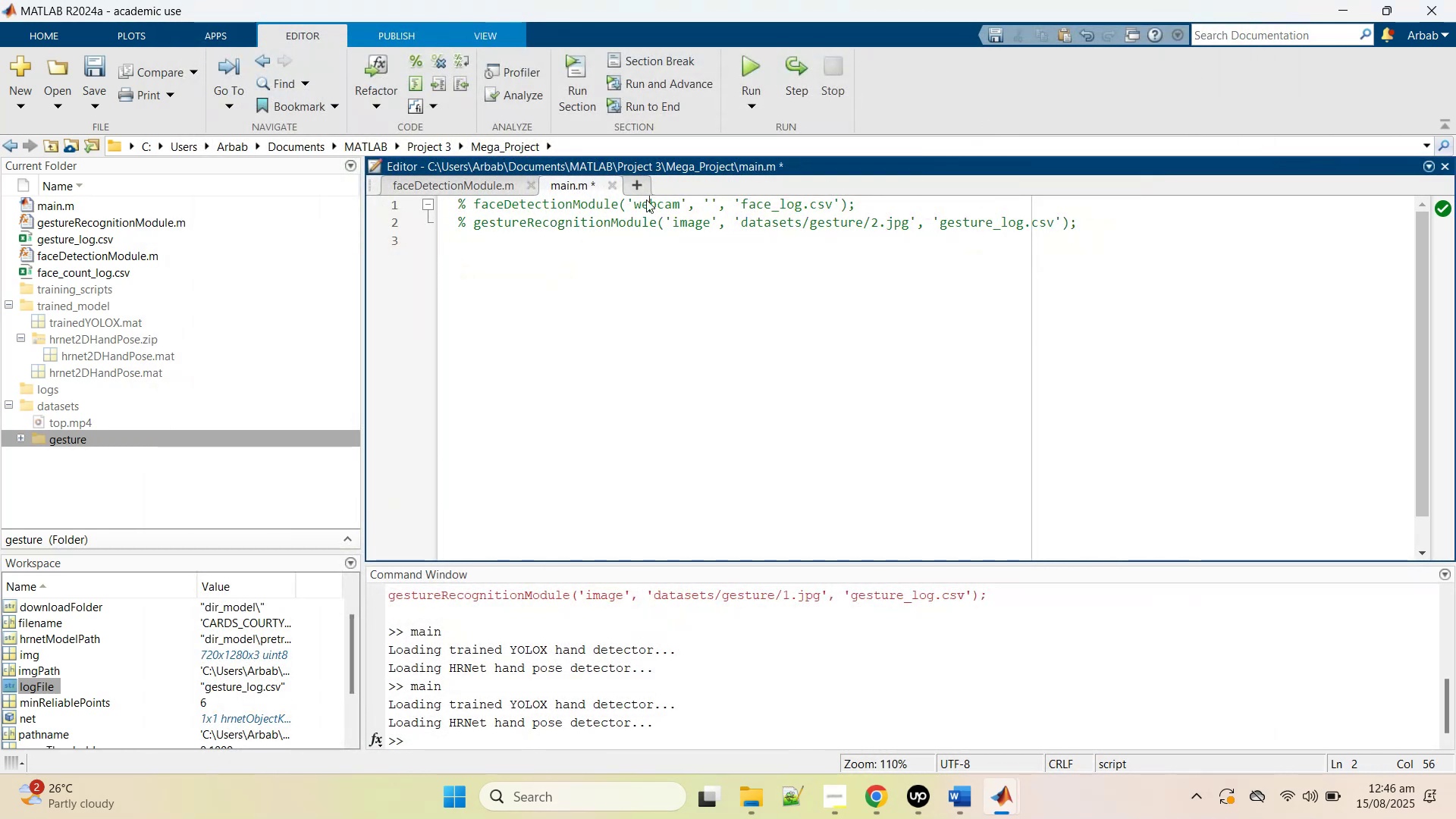 
key(Control+T)
 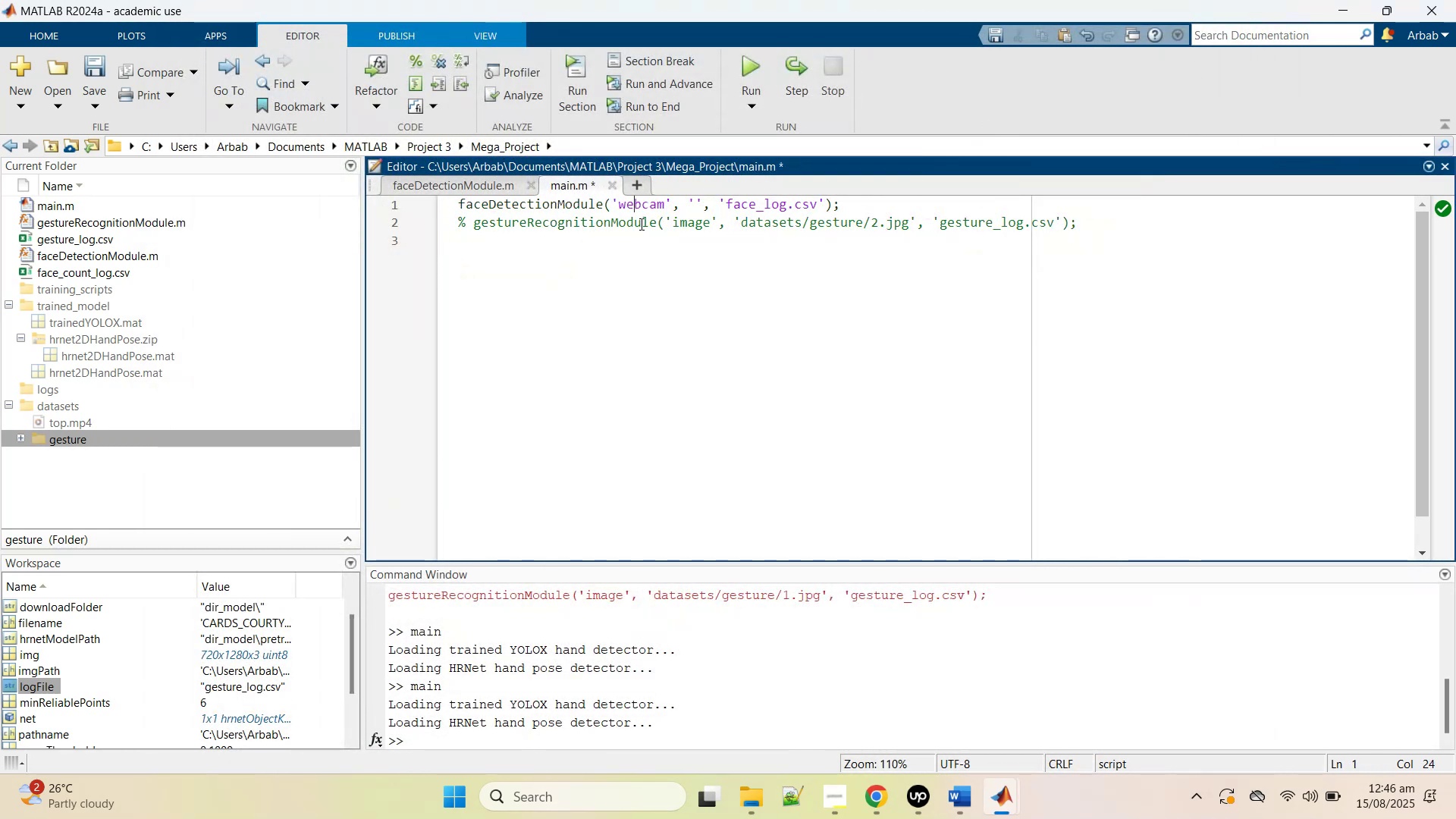 
key(Control+R)
 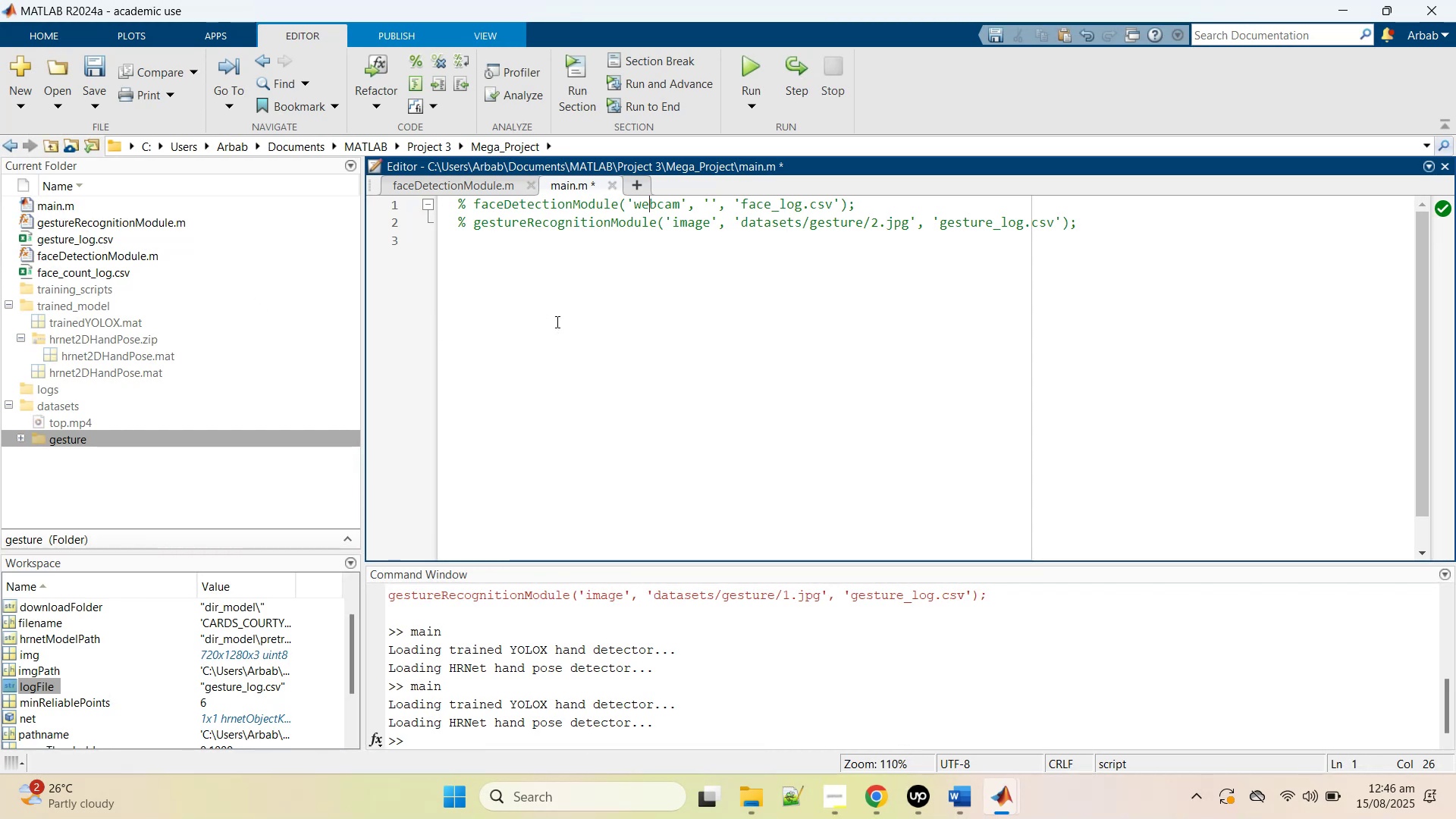 
wait(5.42)
 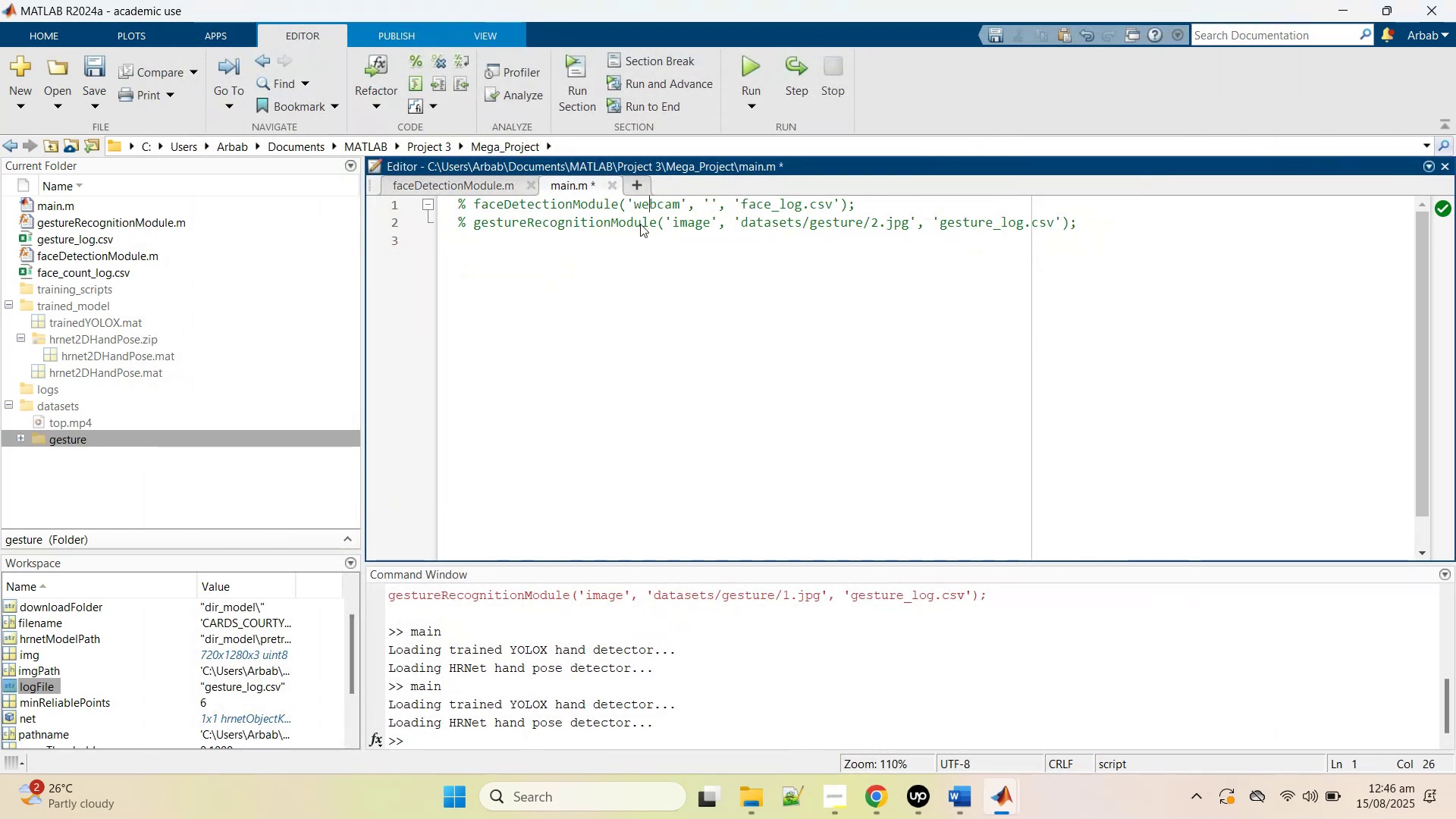 
left_click([745, 207])
 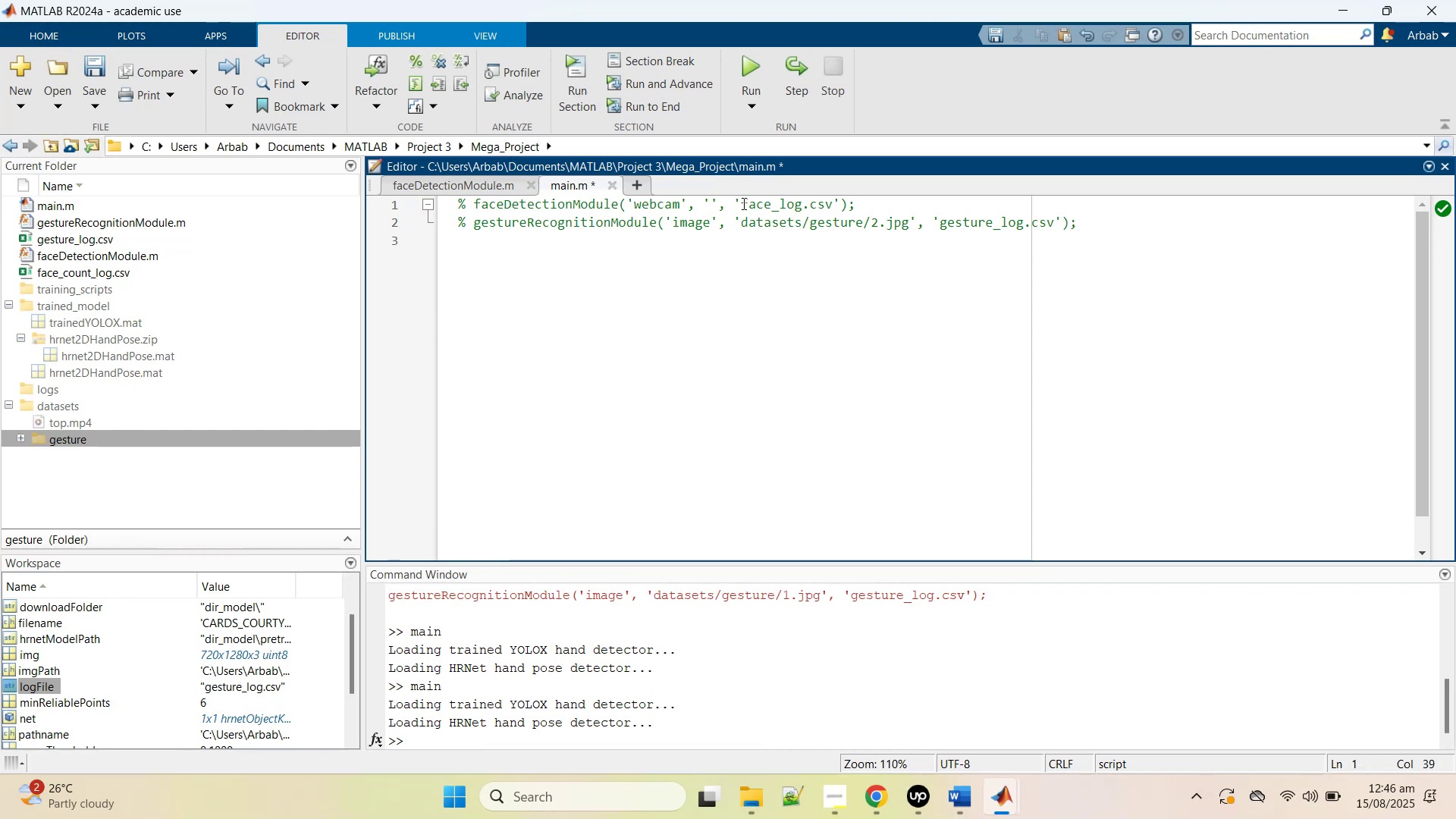 
left_click([742, 203])
 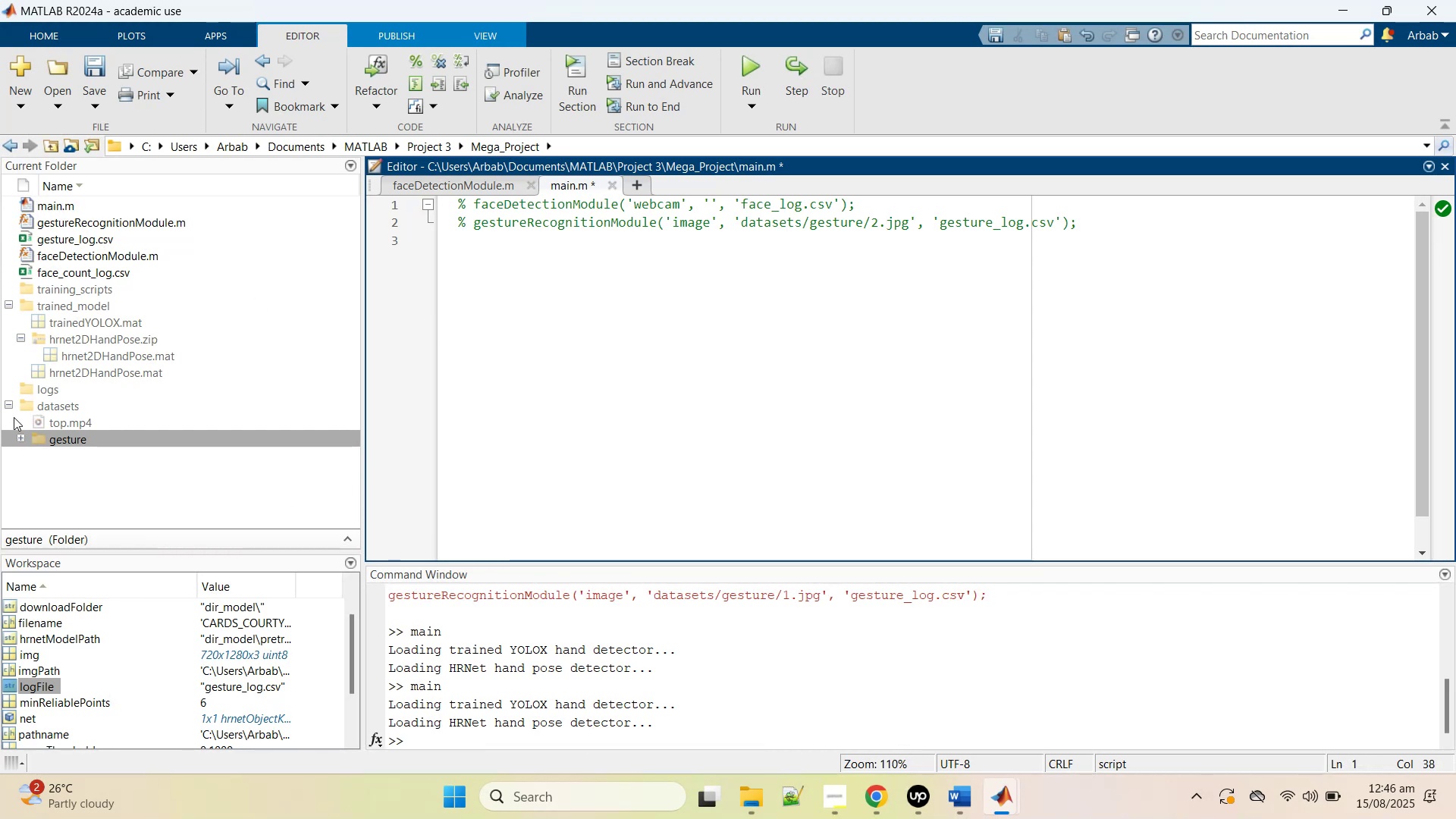 
left_click([11, 409])
 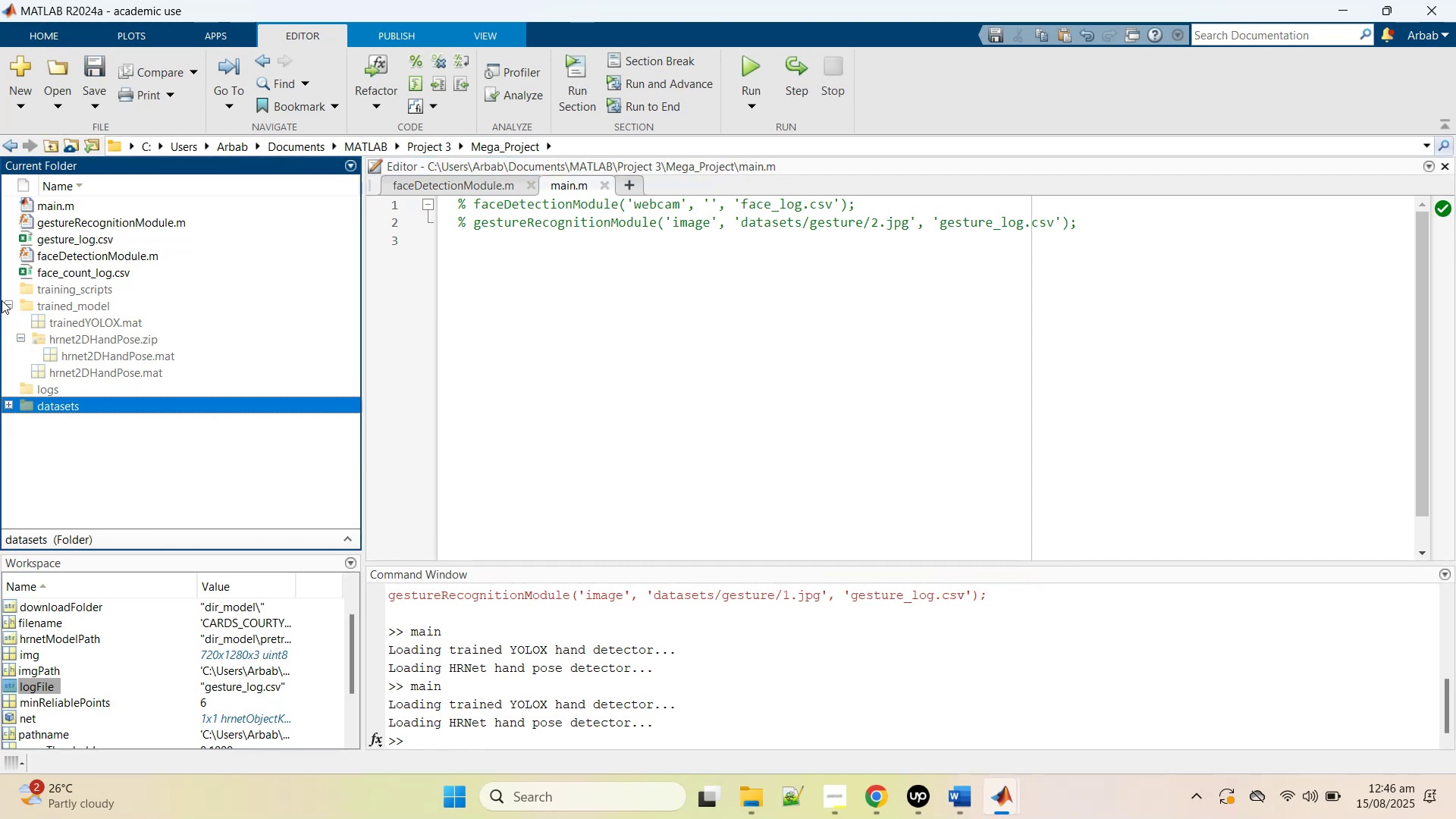 
left_click([7, 303])
 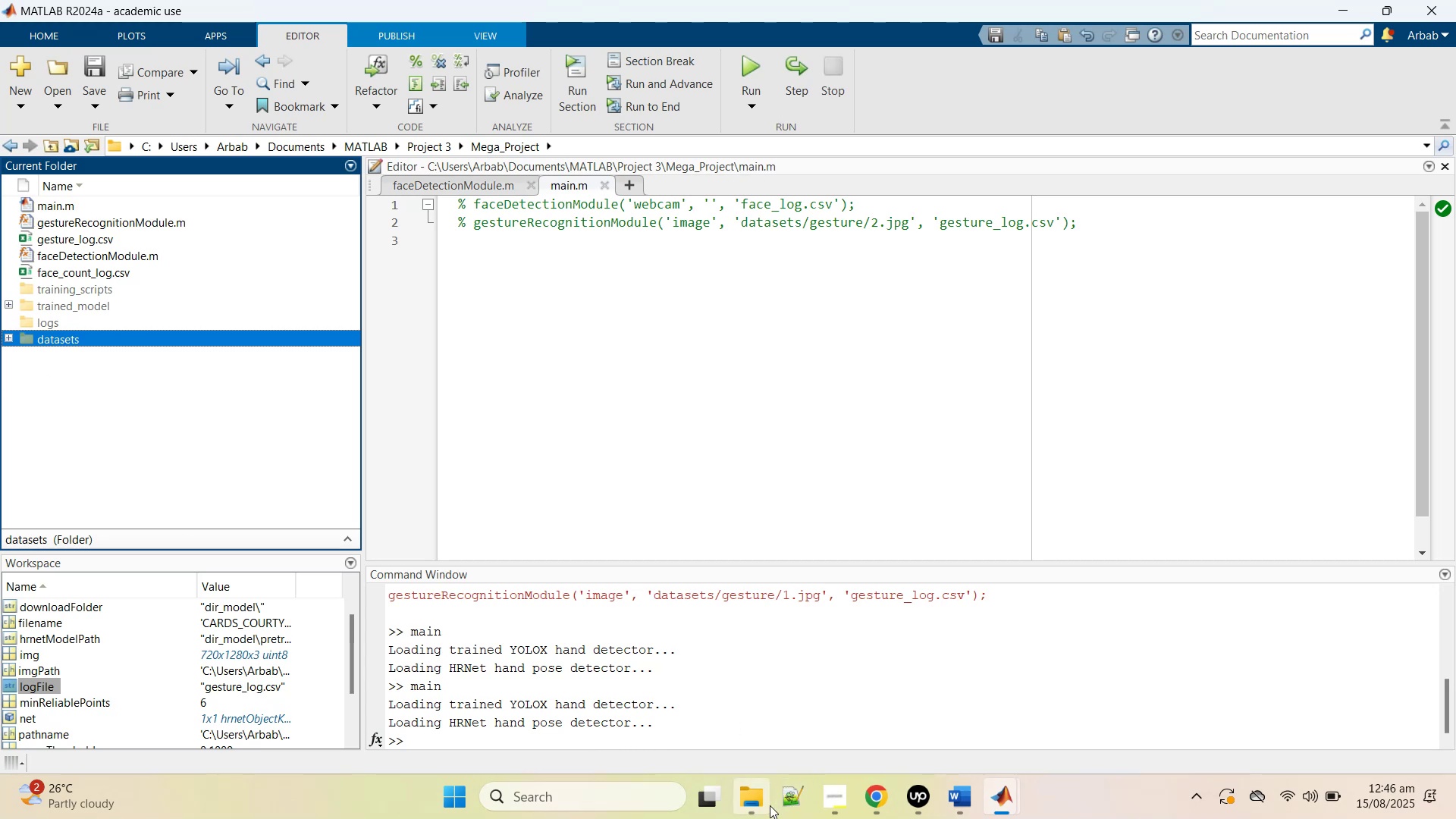 
left_click([754, 805])
 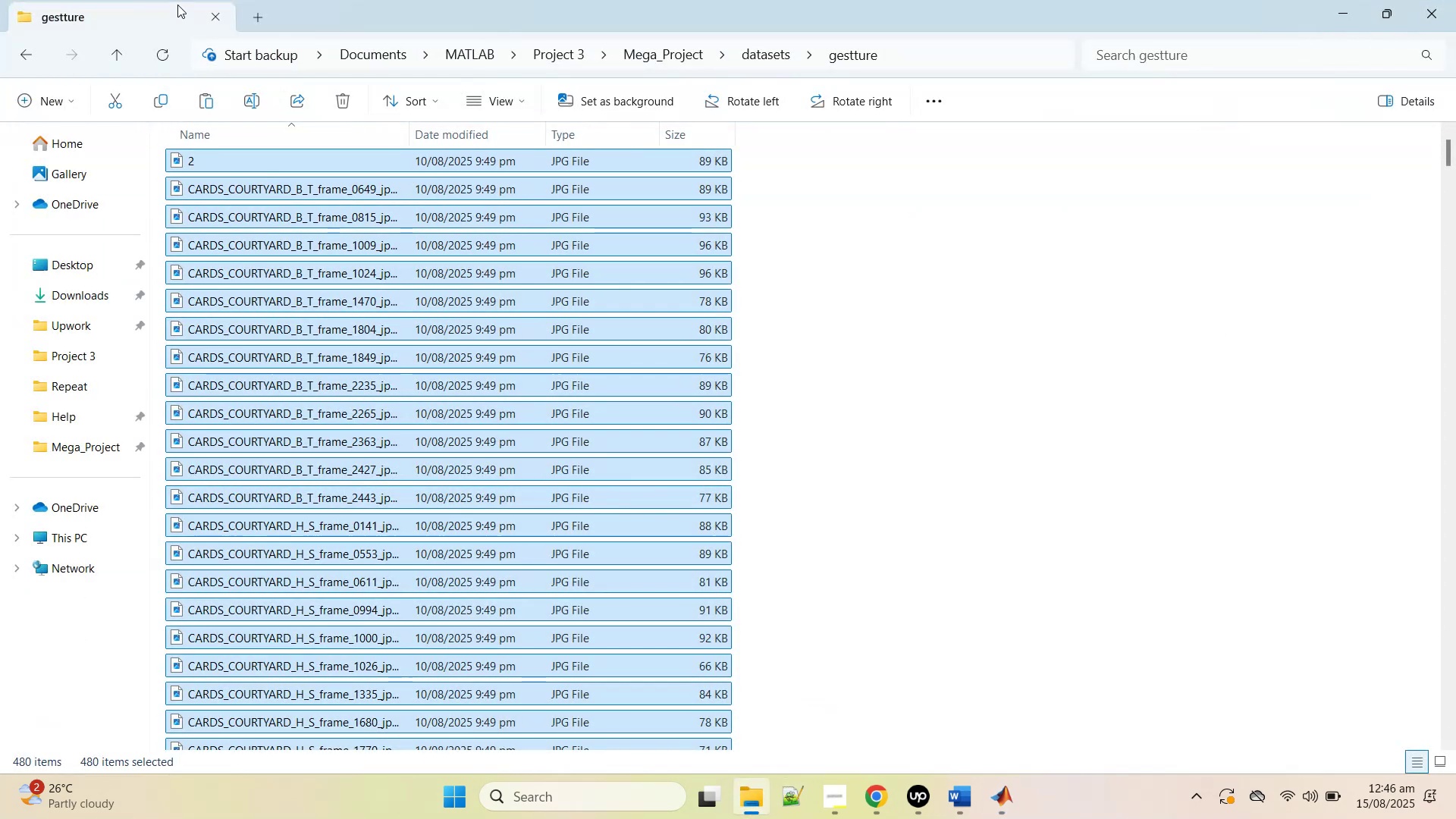 
left_click([116, 46])
 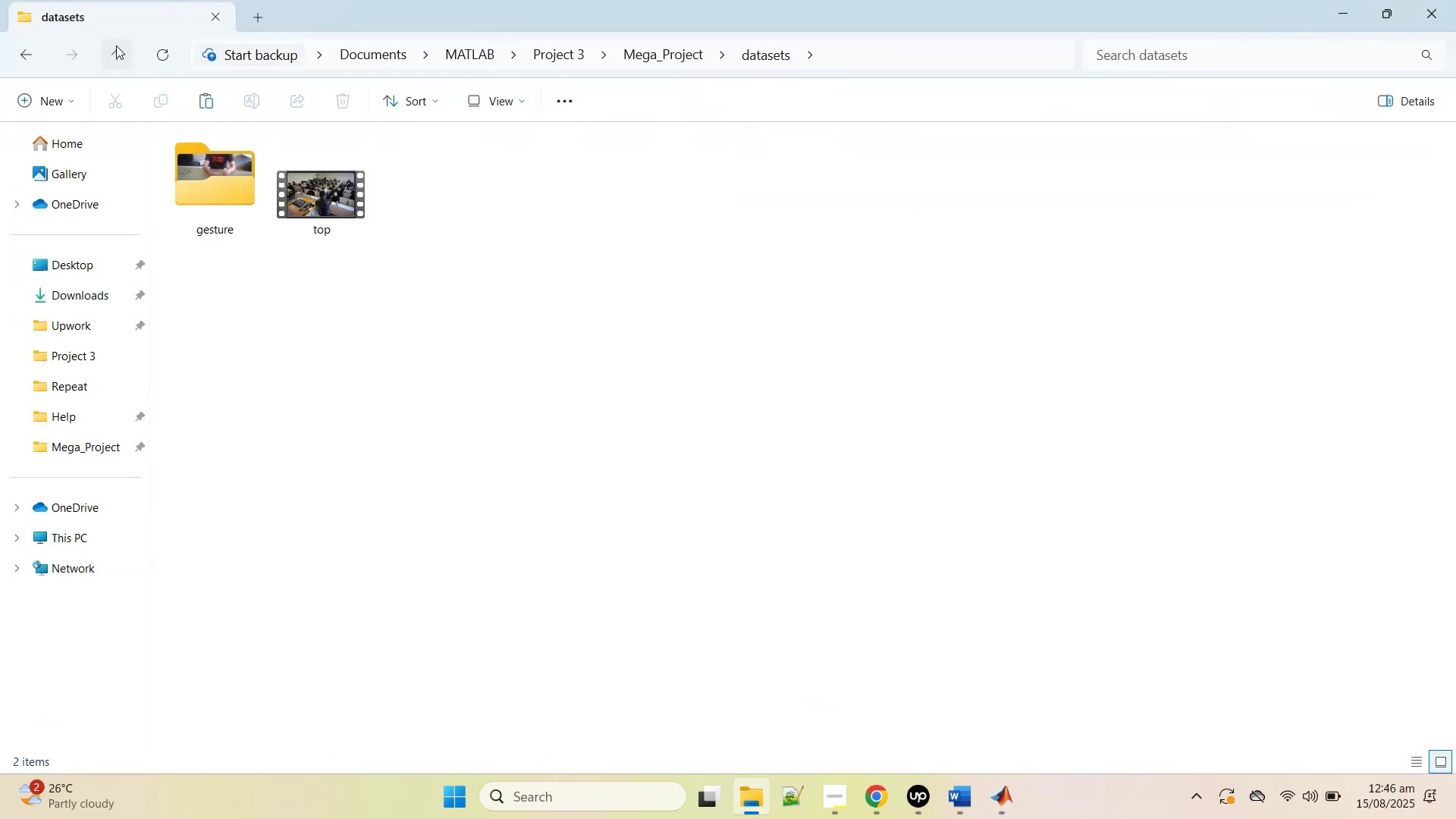 
left_click([116, 46])
 